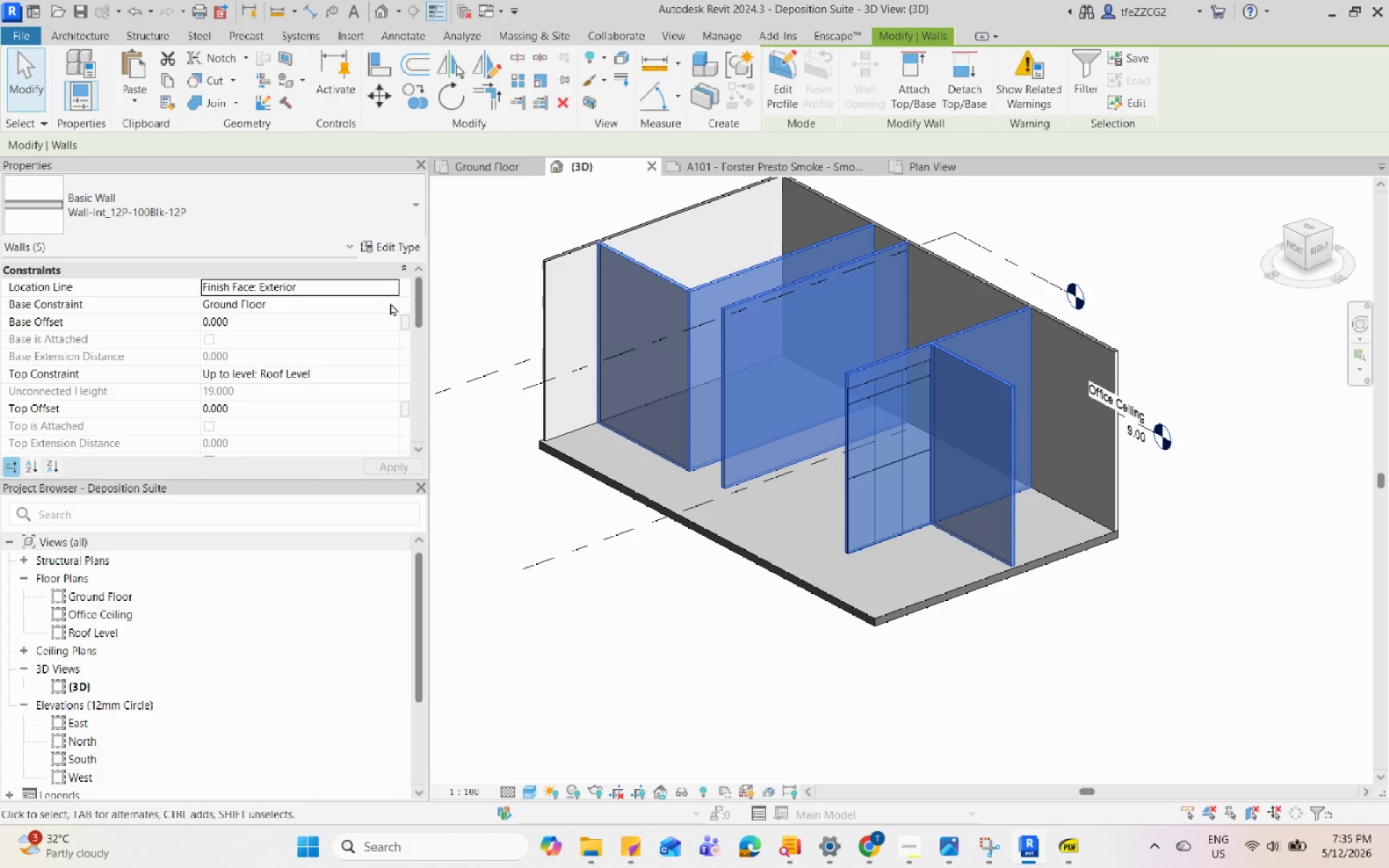 
left_click([389, 302])
 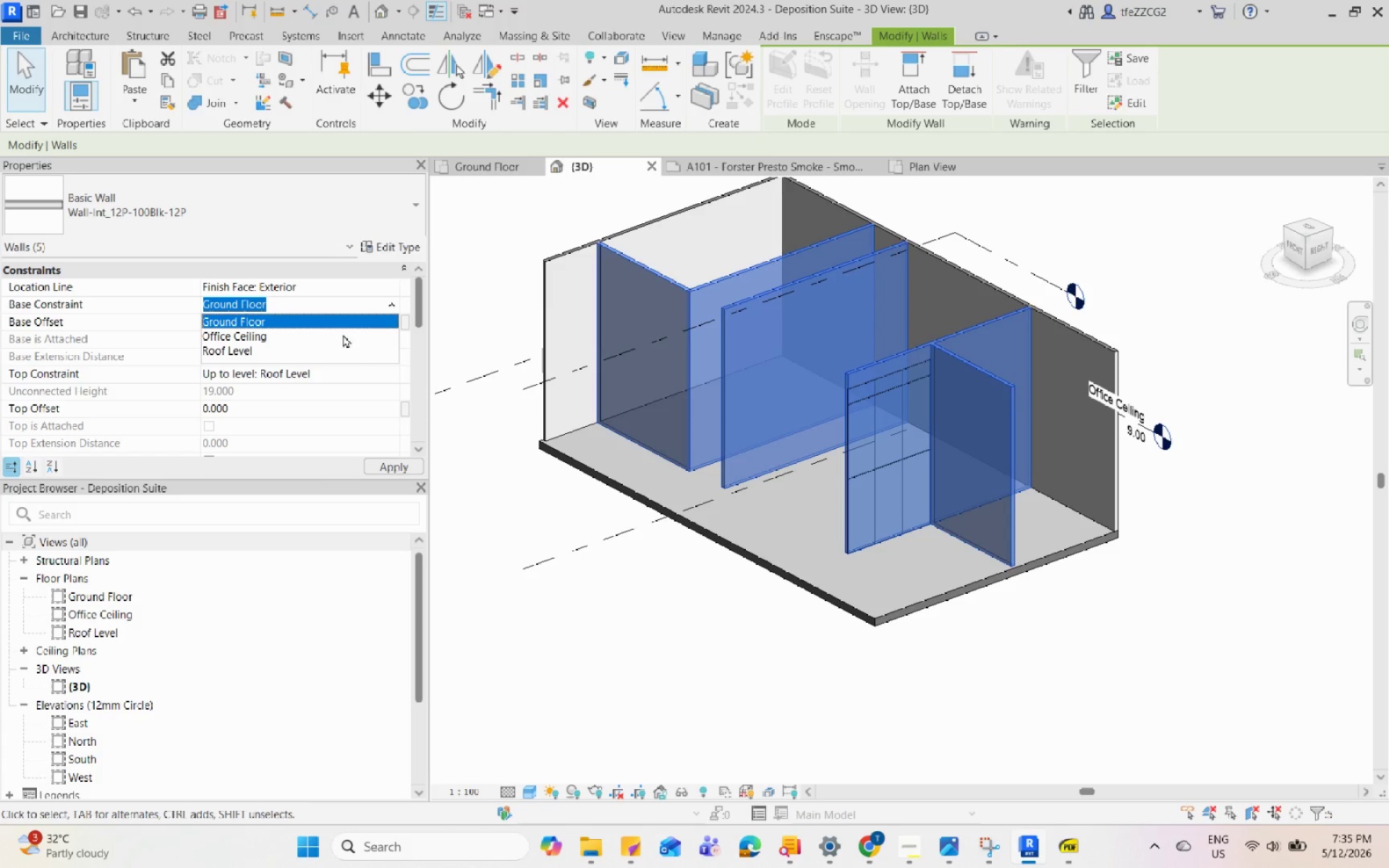 
left_click([339, 336])
 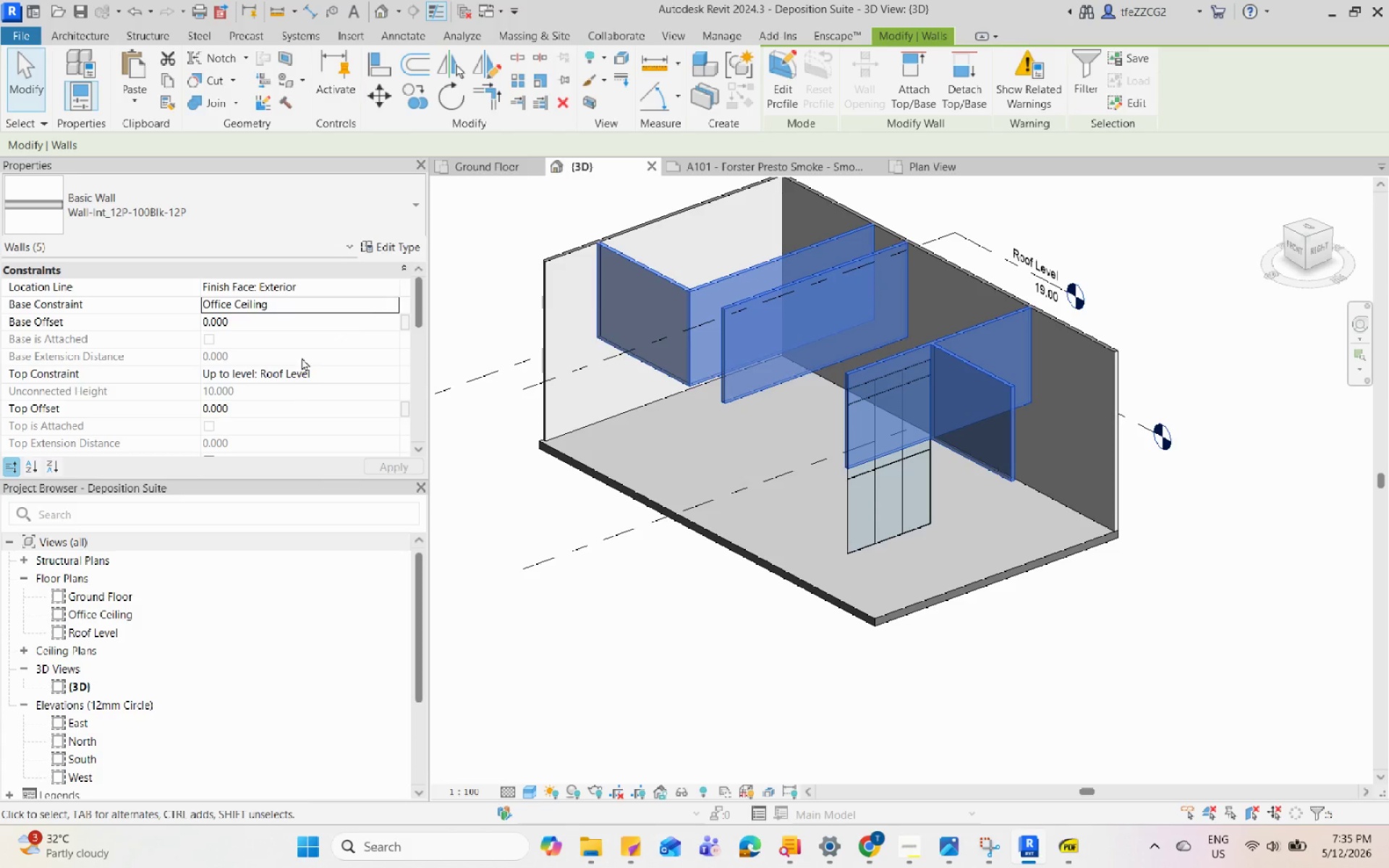 
left_click([394, 302])
 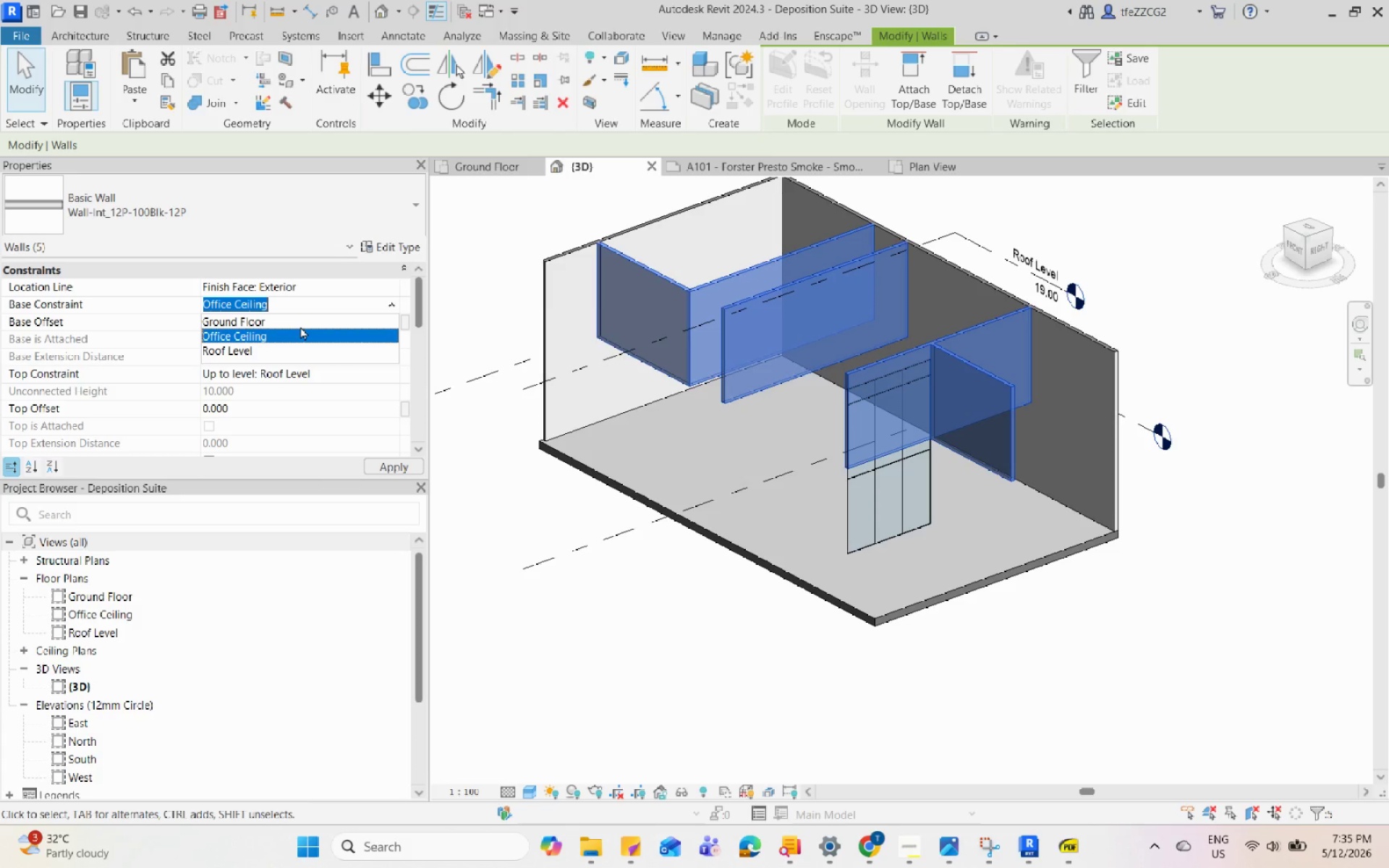 
left_click([300, 325])
 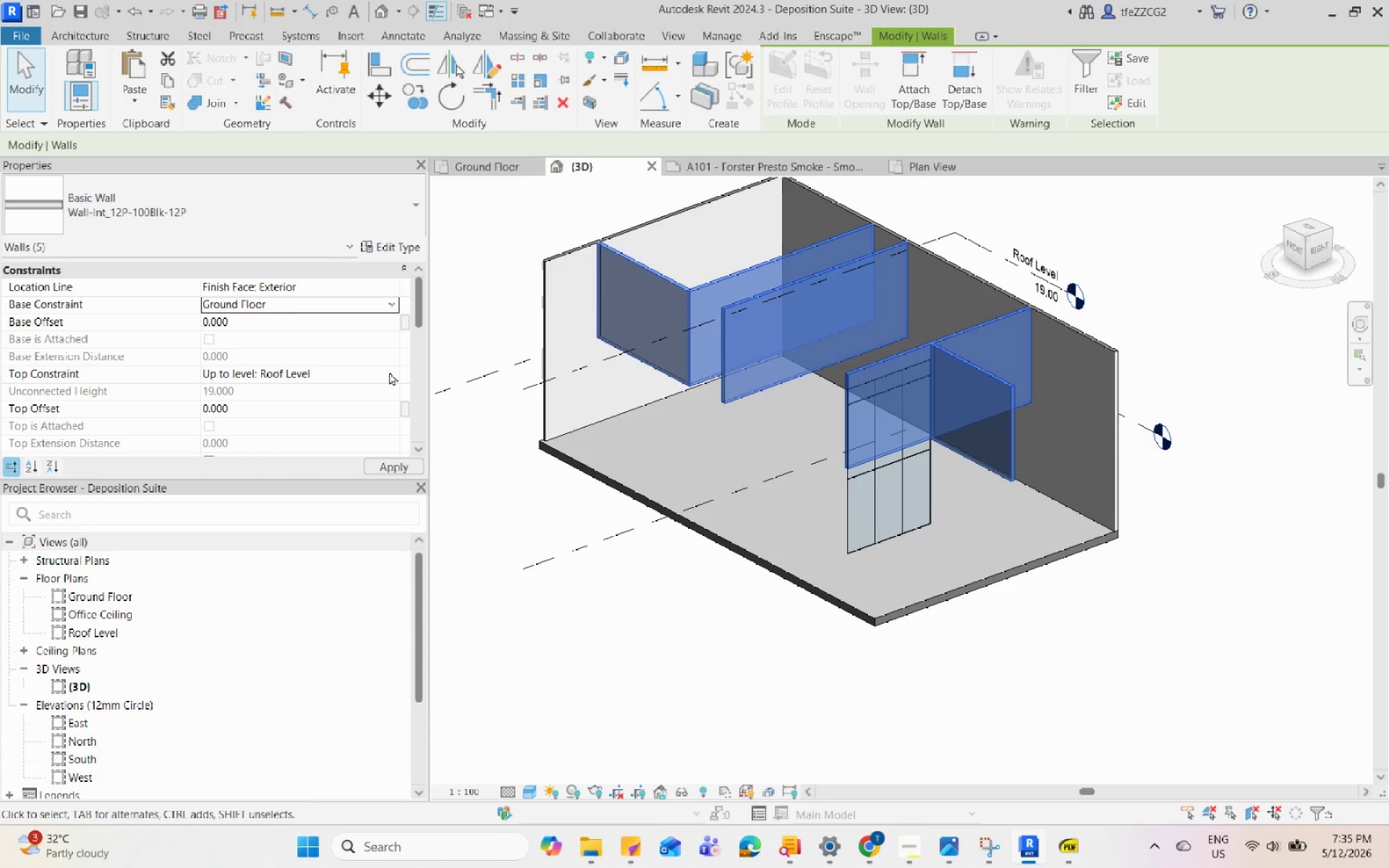 
left_click([389, 372])
 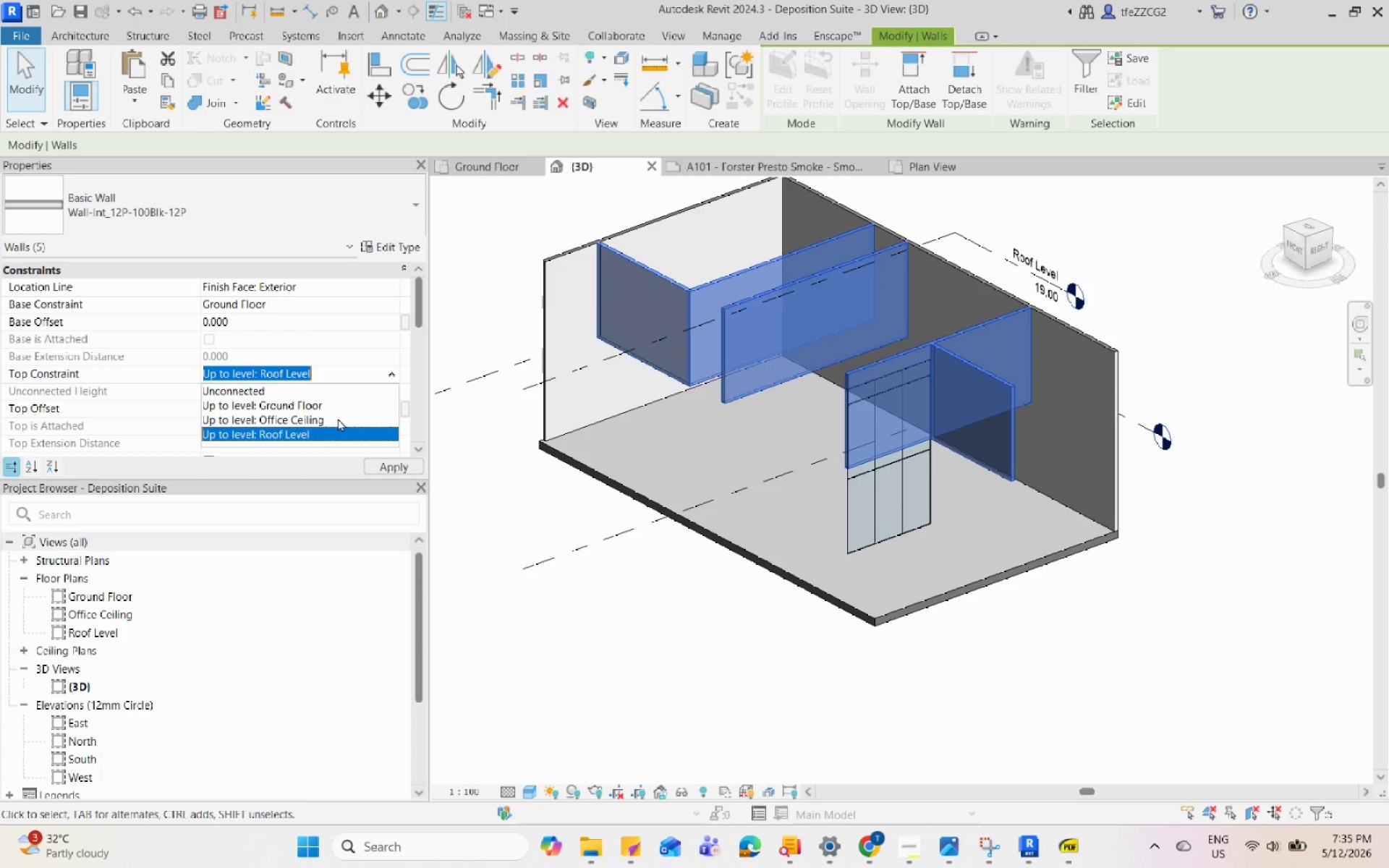 
left_click([338, 418])
 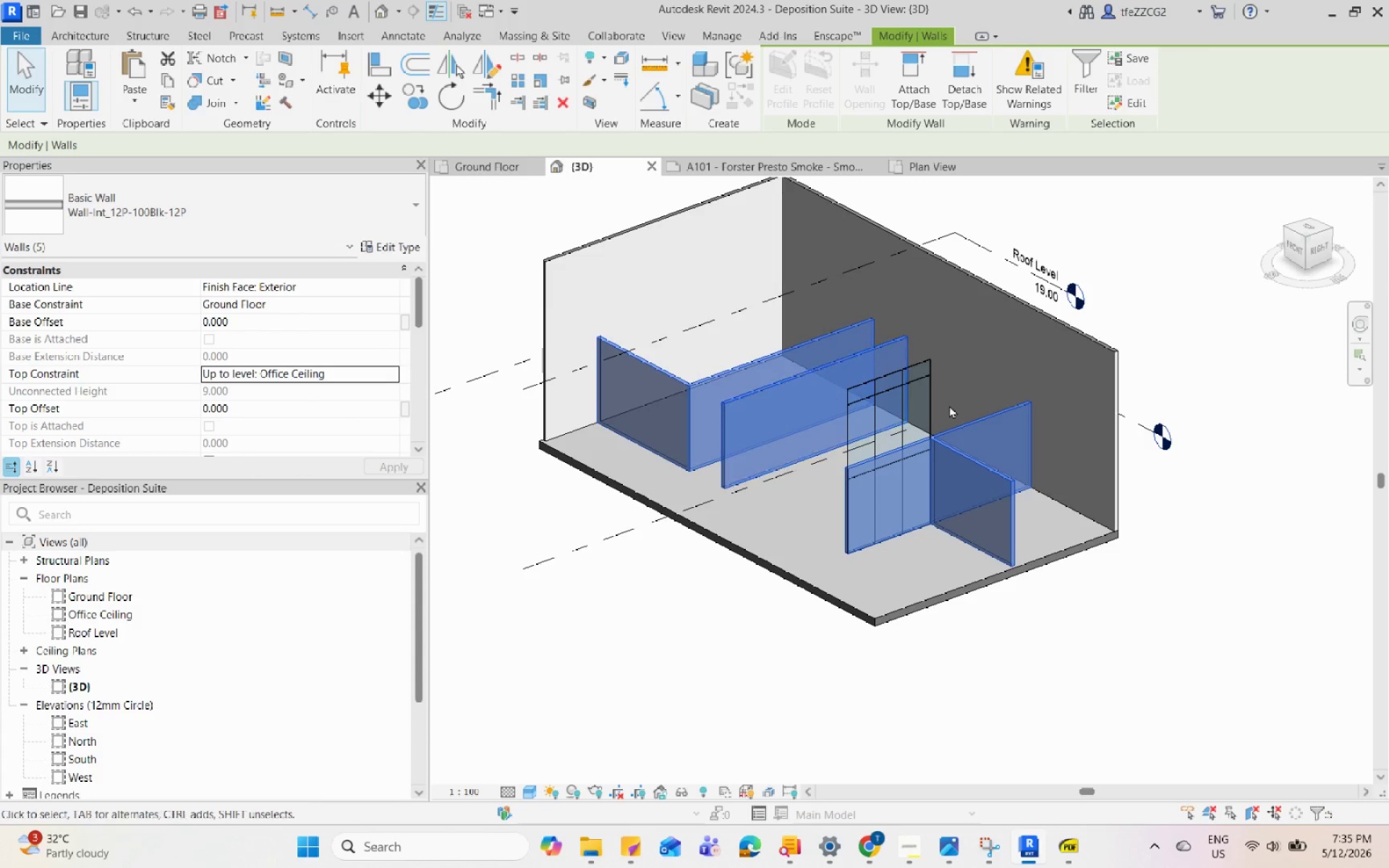 
key(Escape)
 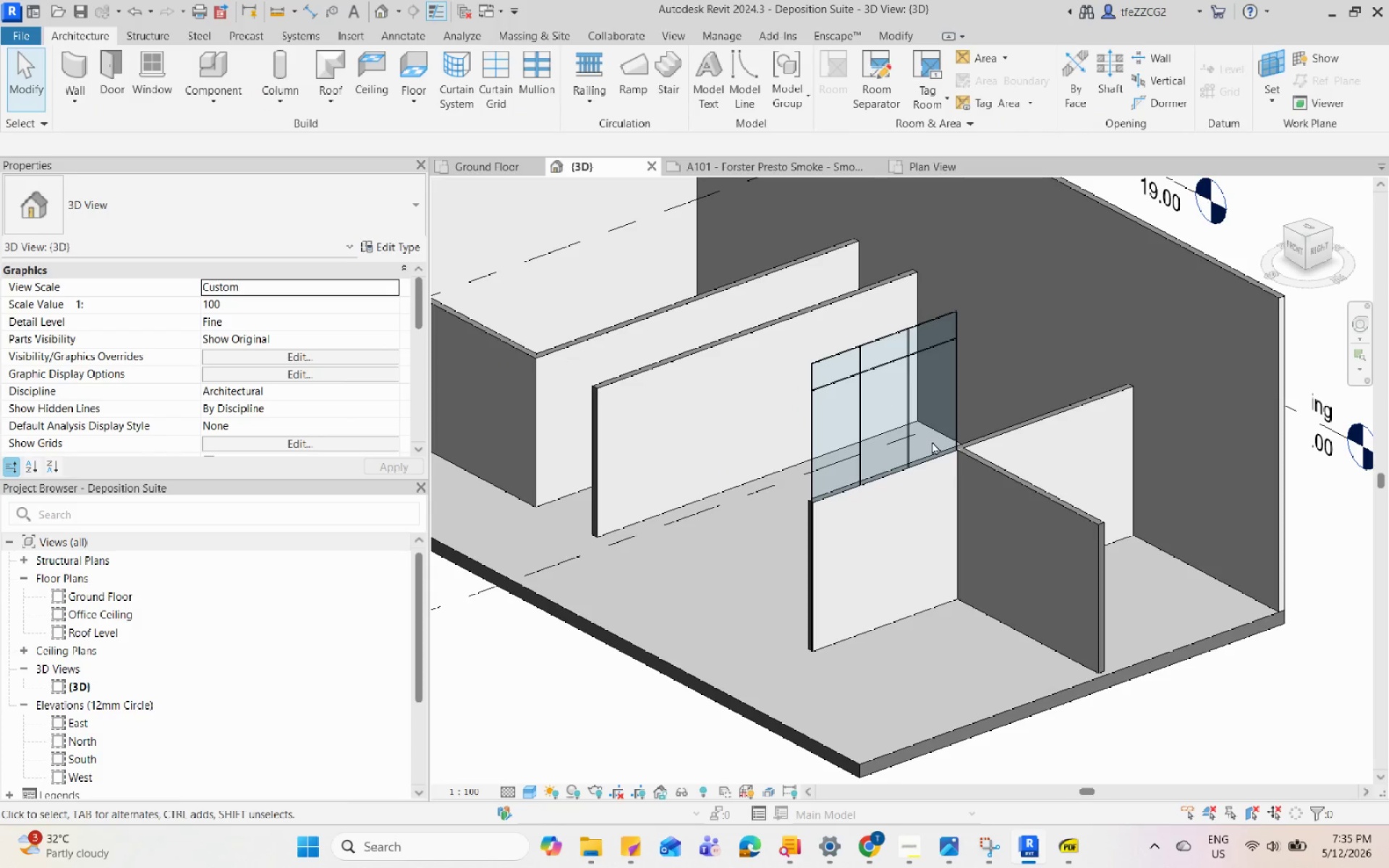 
scroll: coordinate [932, 441], scroll_direction: up, amount: 7.0
 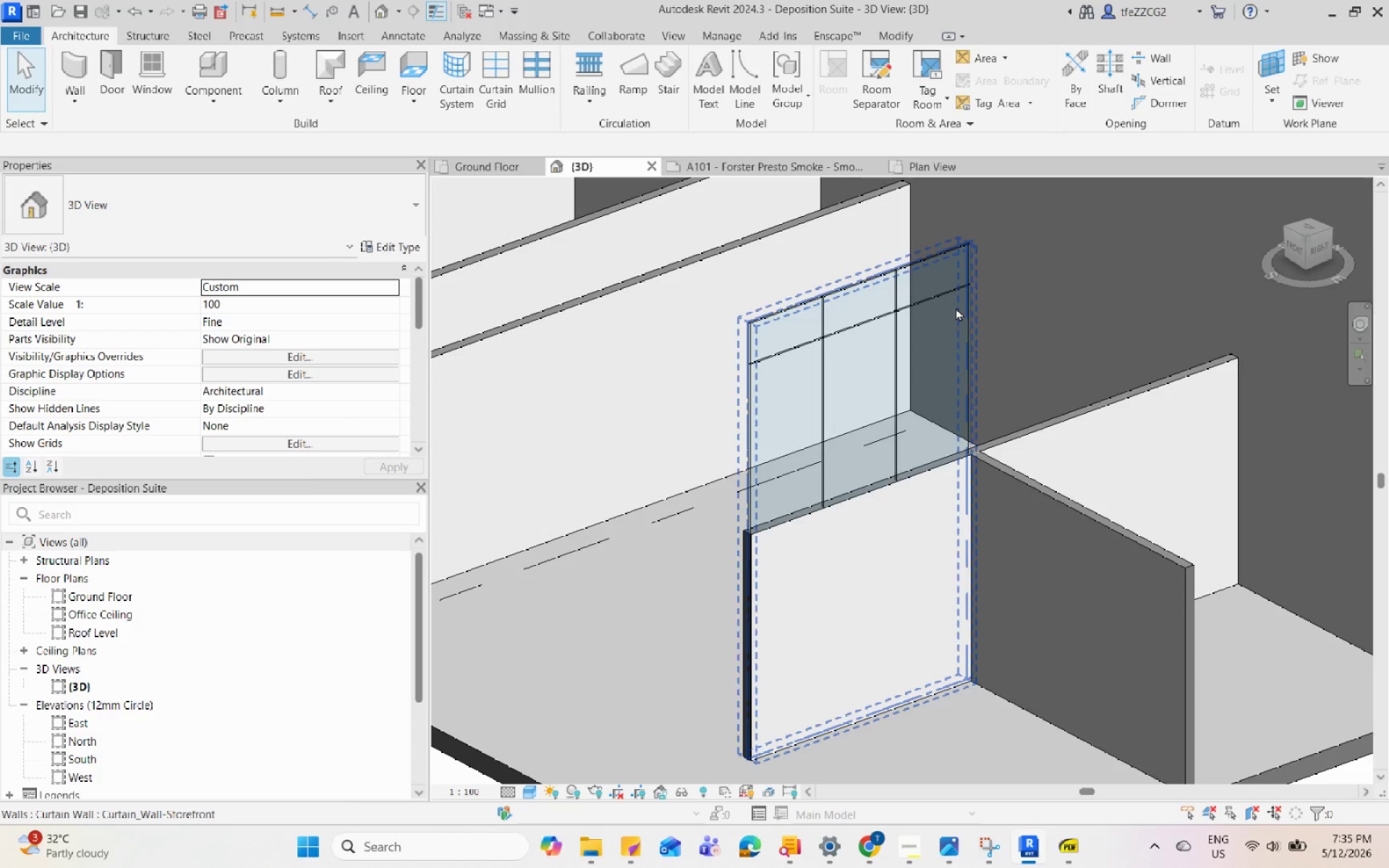 
left_click([956, 306])
 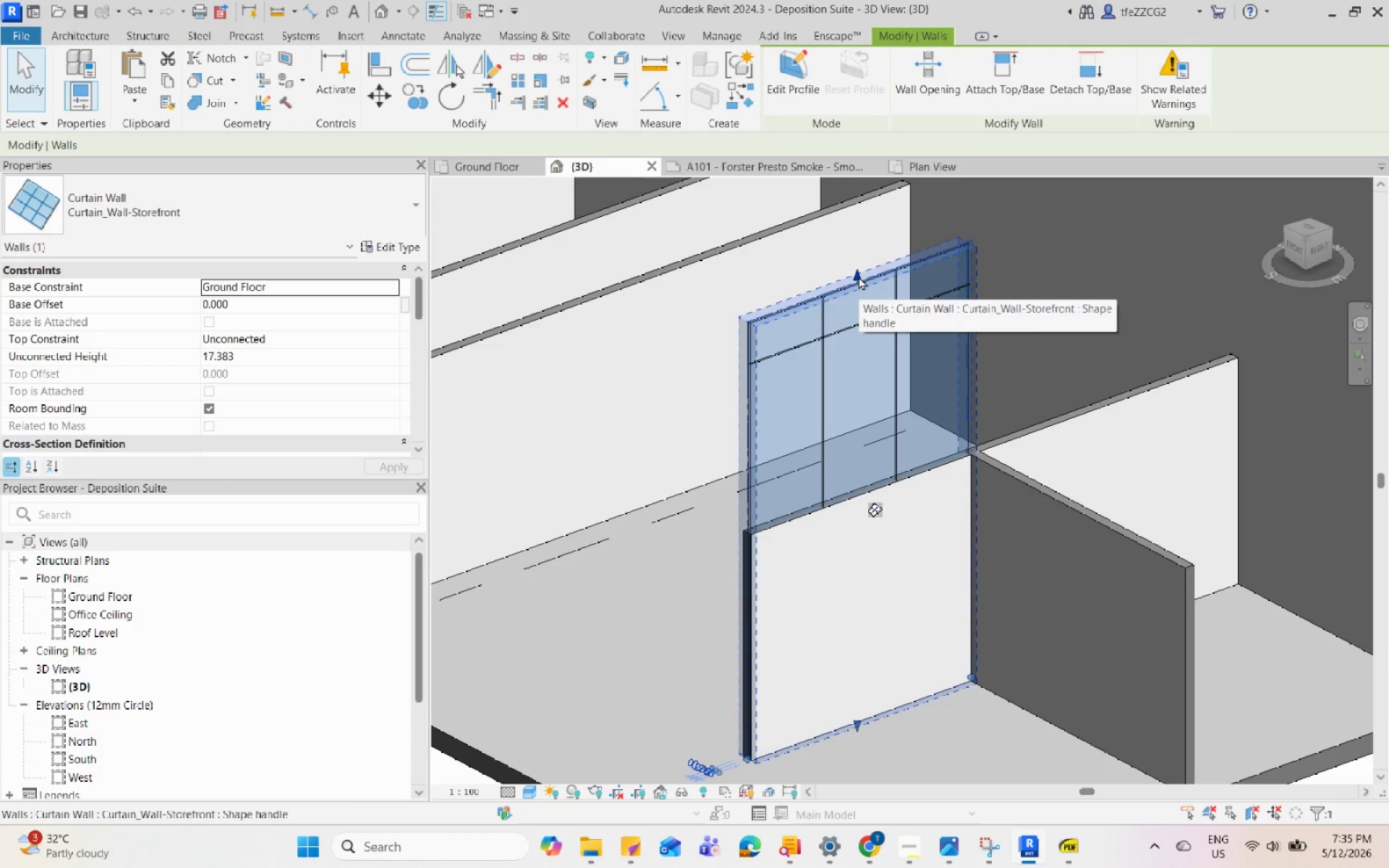 
left_click_drag(start_coordinate=[859, 276], to_coordinate=[880, 511])
 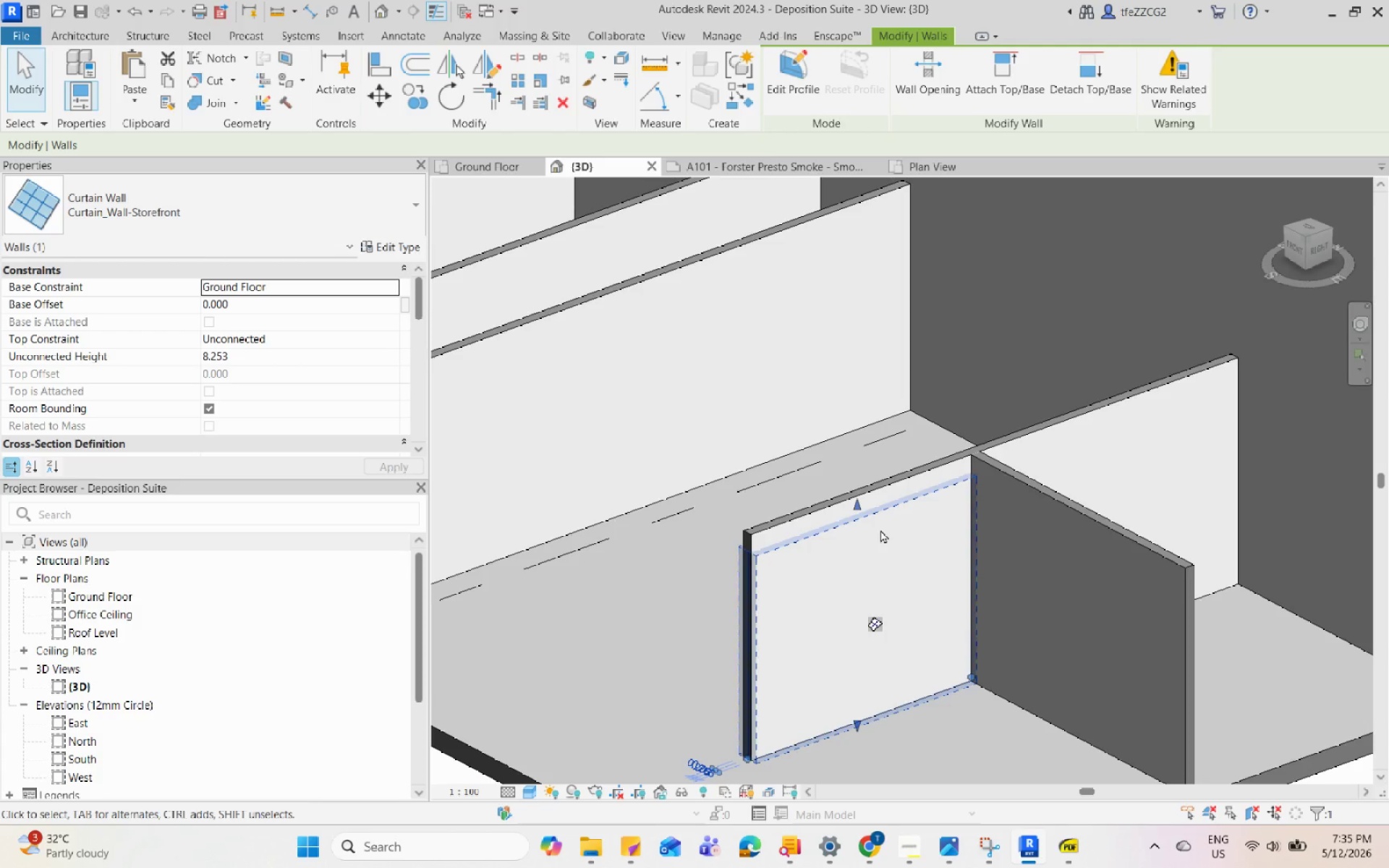 
key(Escape)
 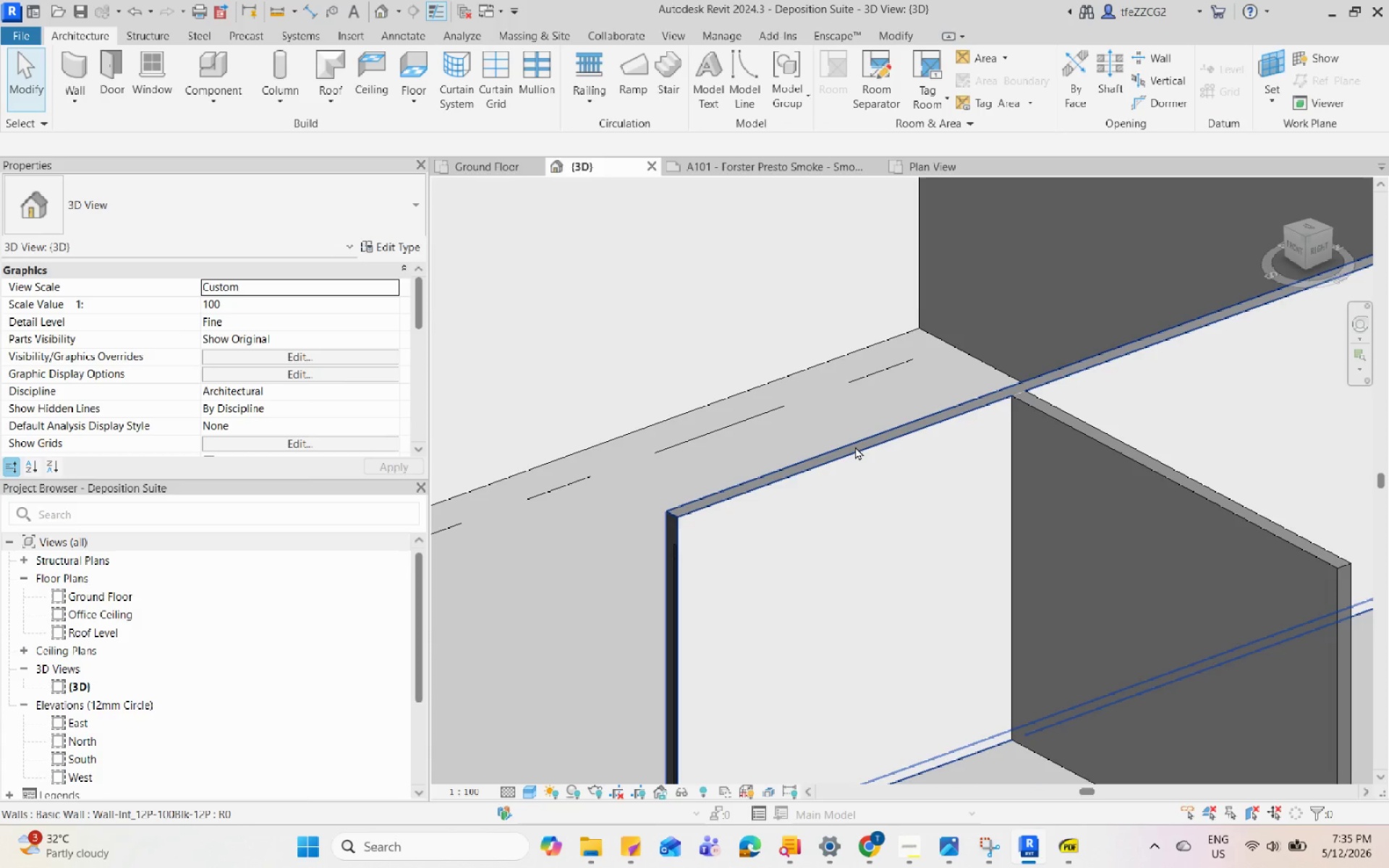 
scroll: coordinate [833, 377], scroll_direction: up, amount: 3.0
 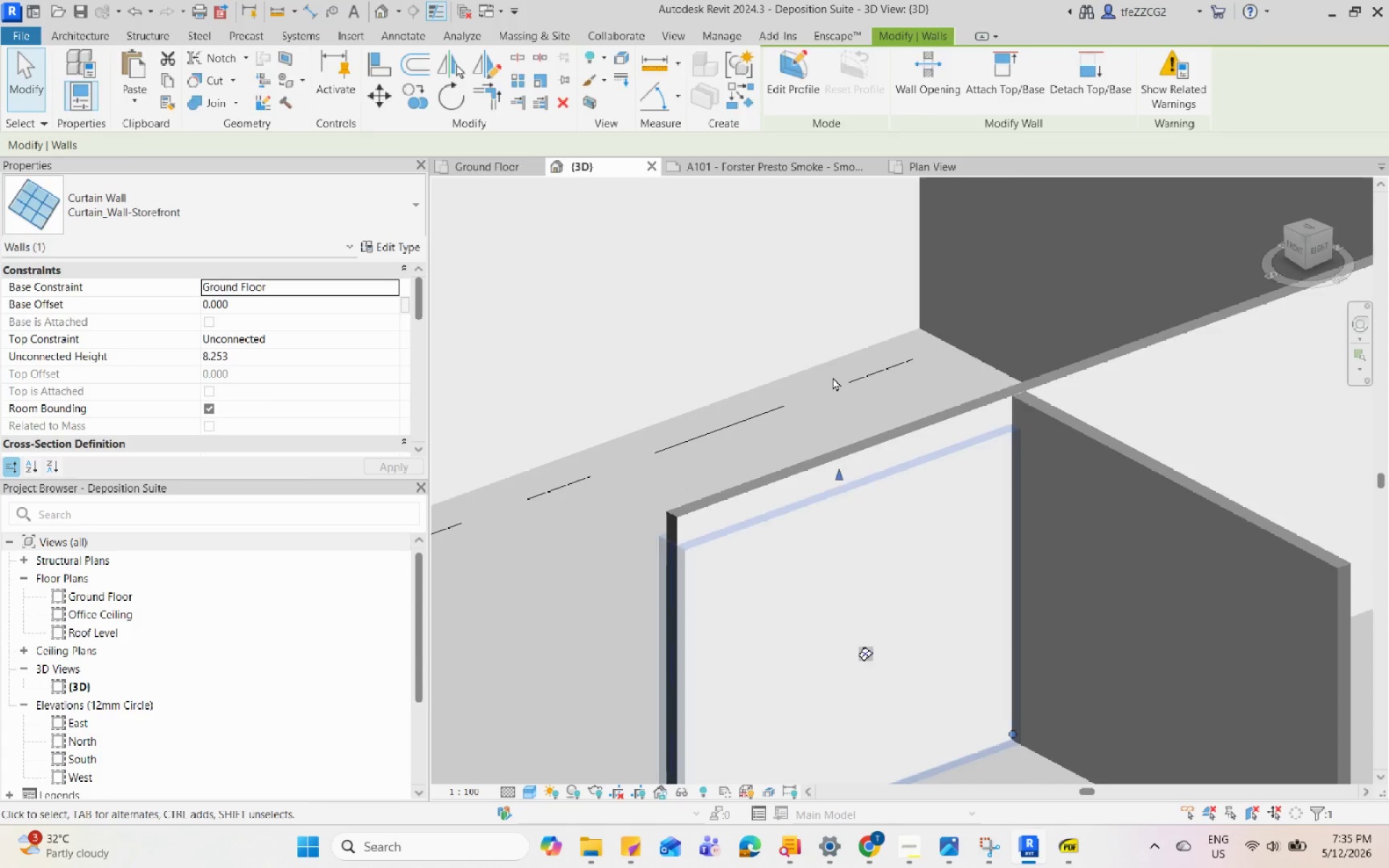 
left_click([855, 444])
 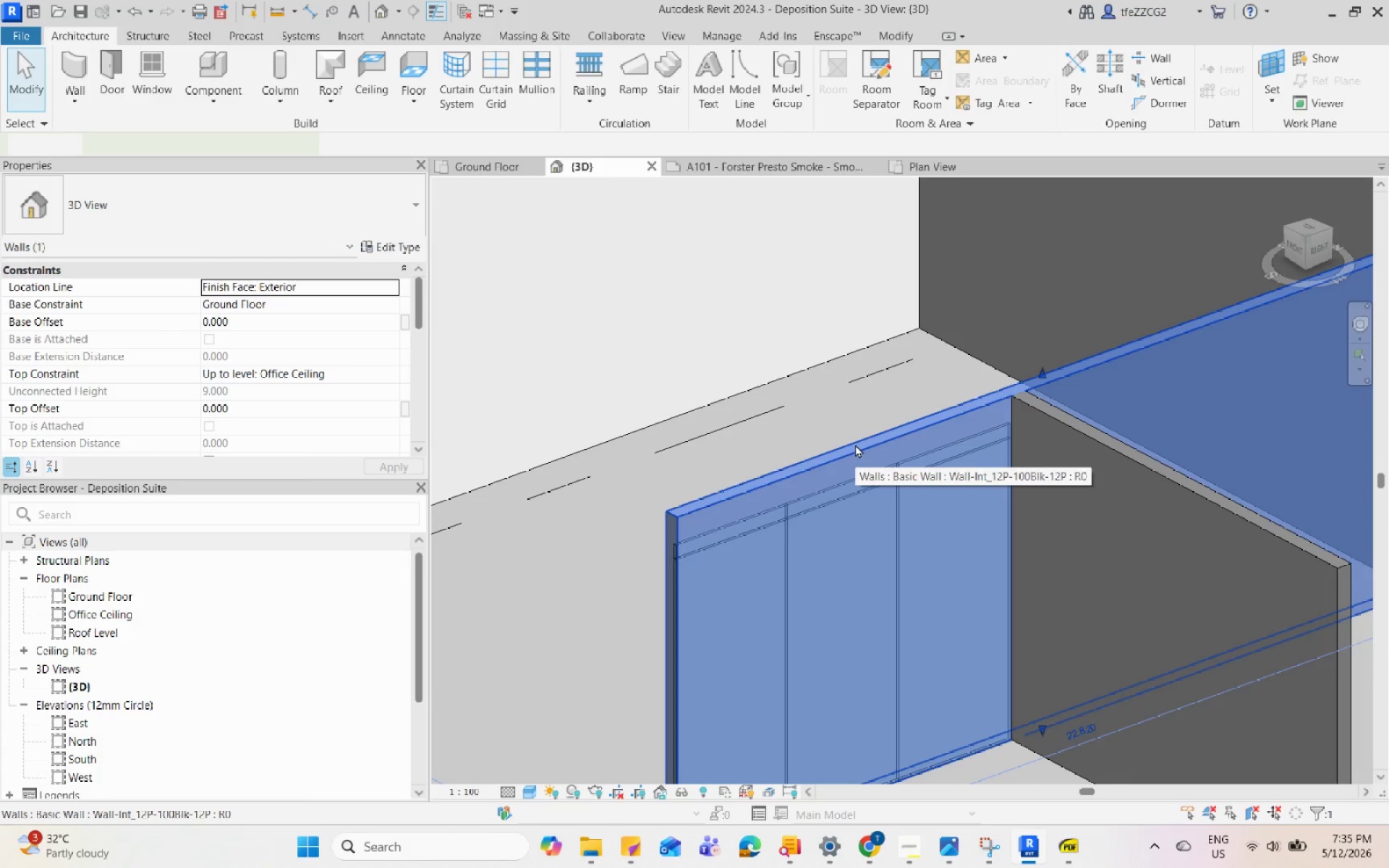 
scroll: coordinate [909, 454], scroll_direction: none, amount: 0.0
 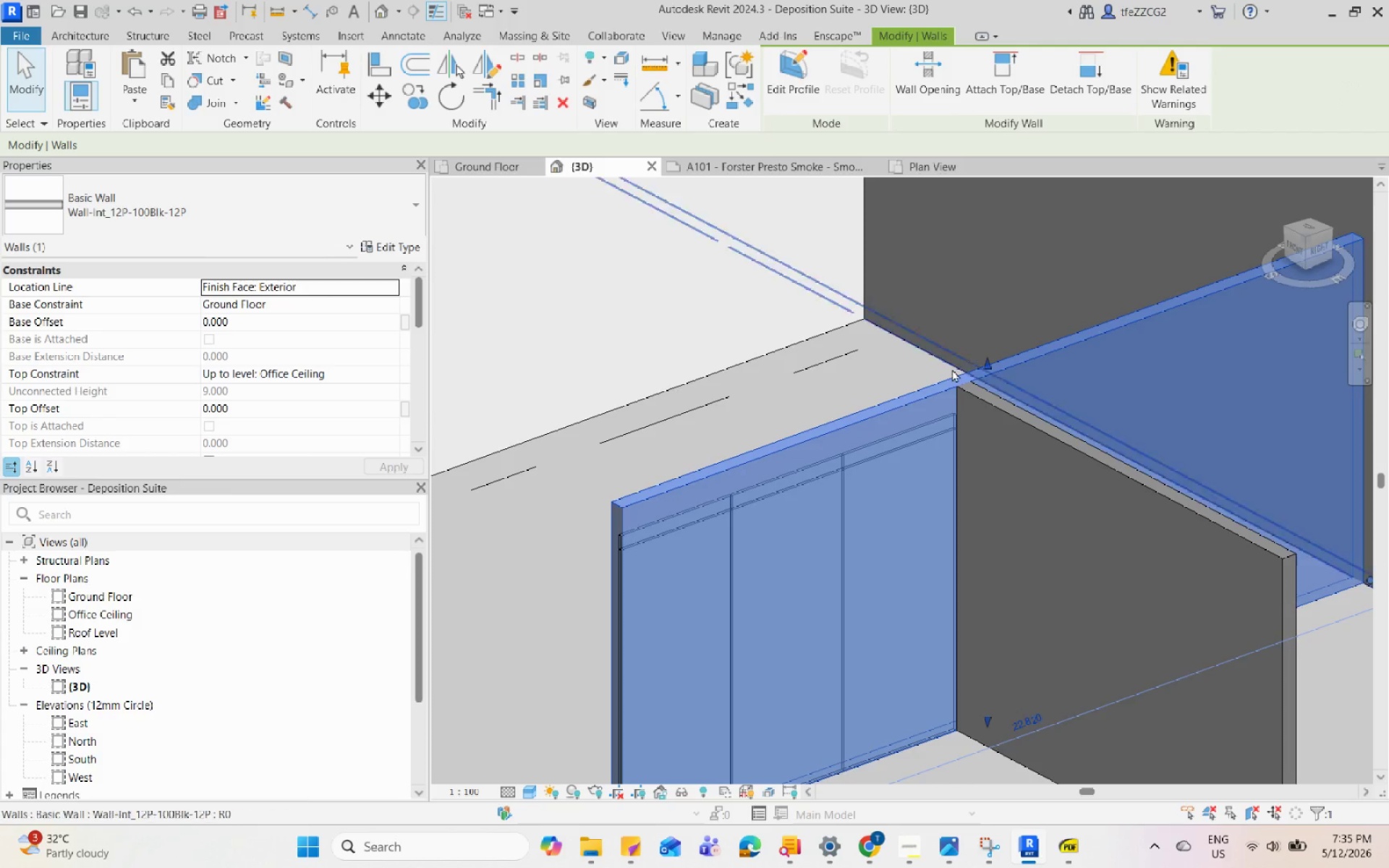 
key(Escape)
 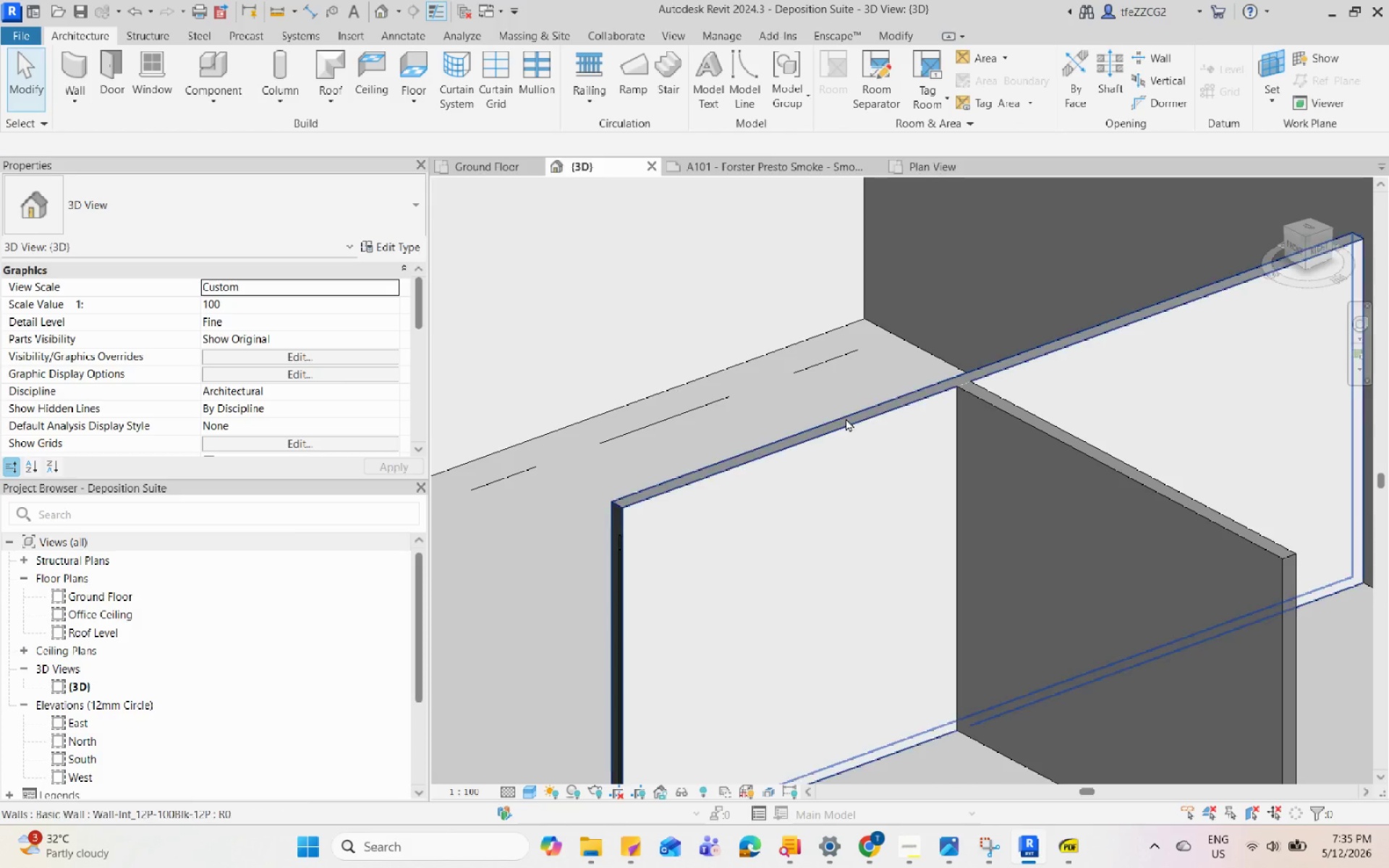 
left_click([846, 418])
 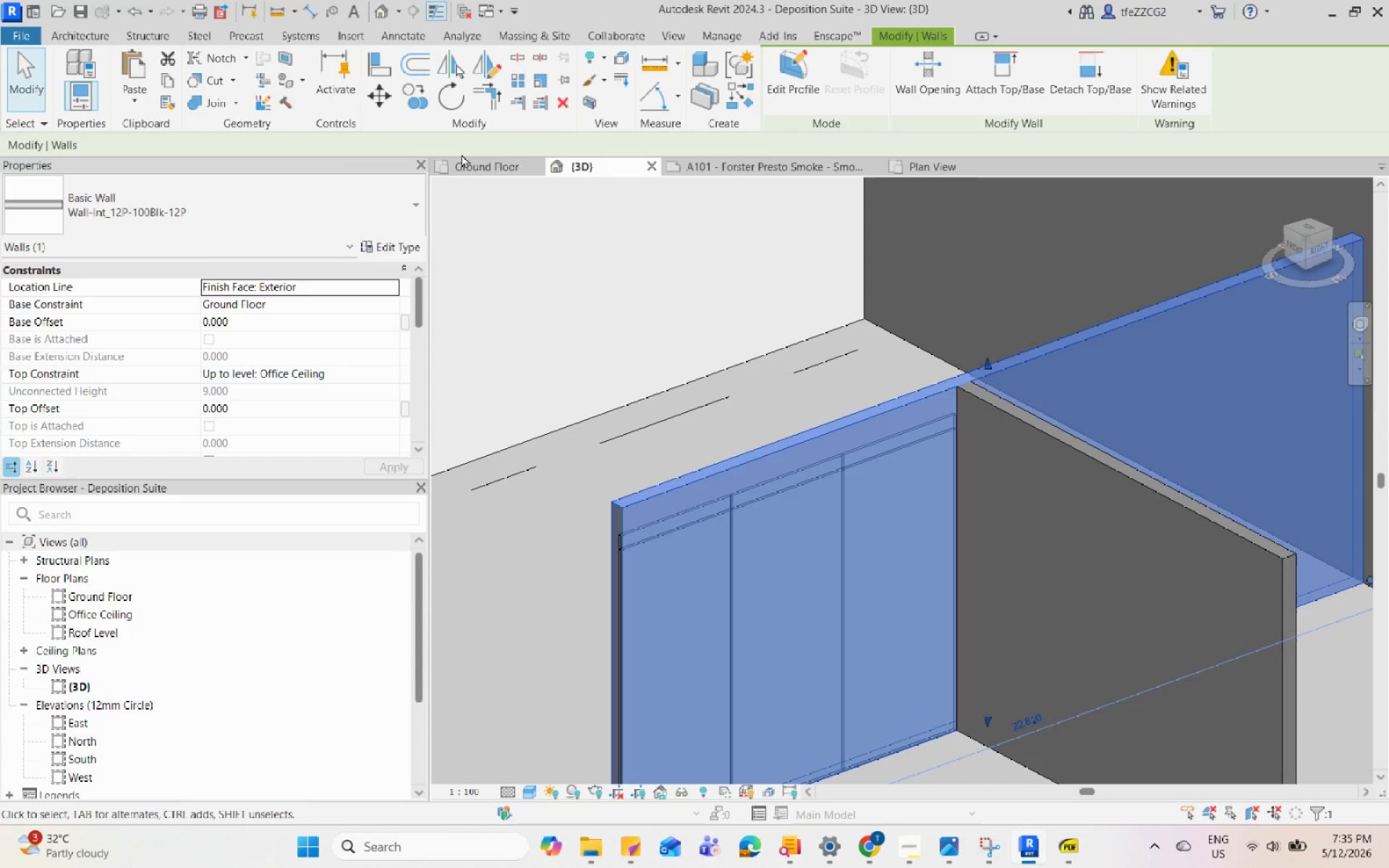 
double_click([467, 169])
 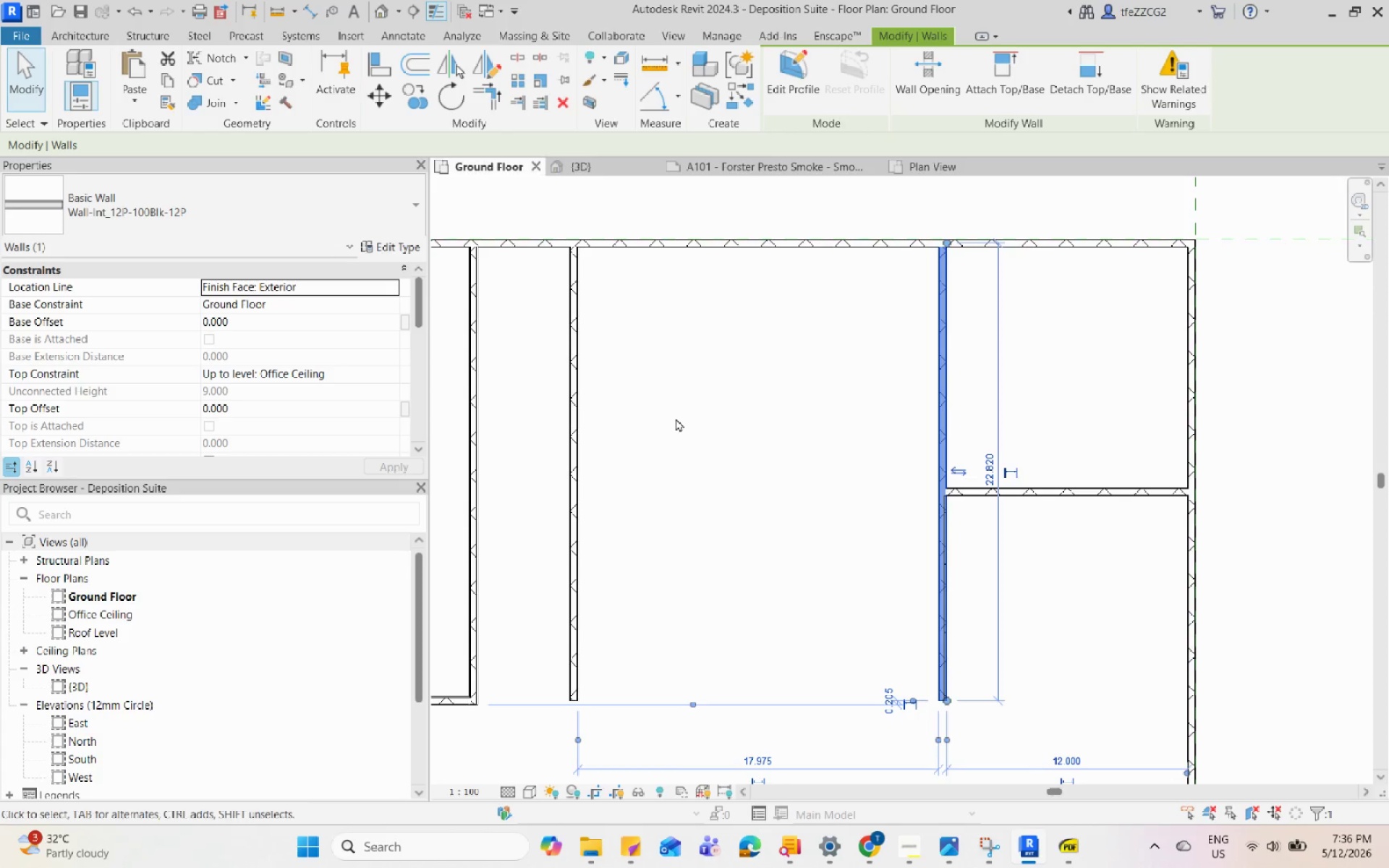 
key(Escape)
 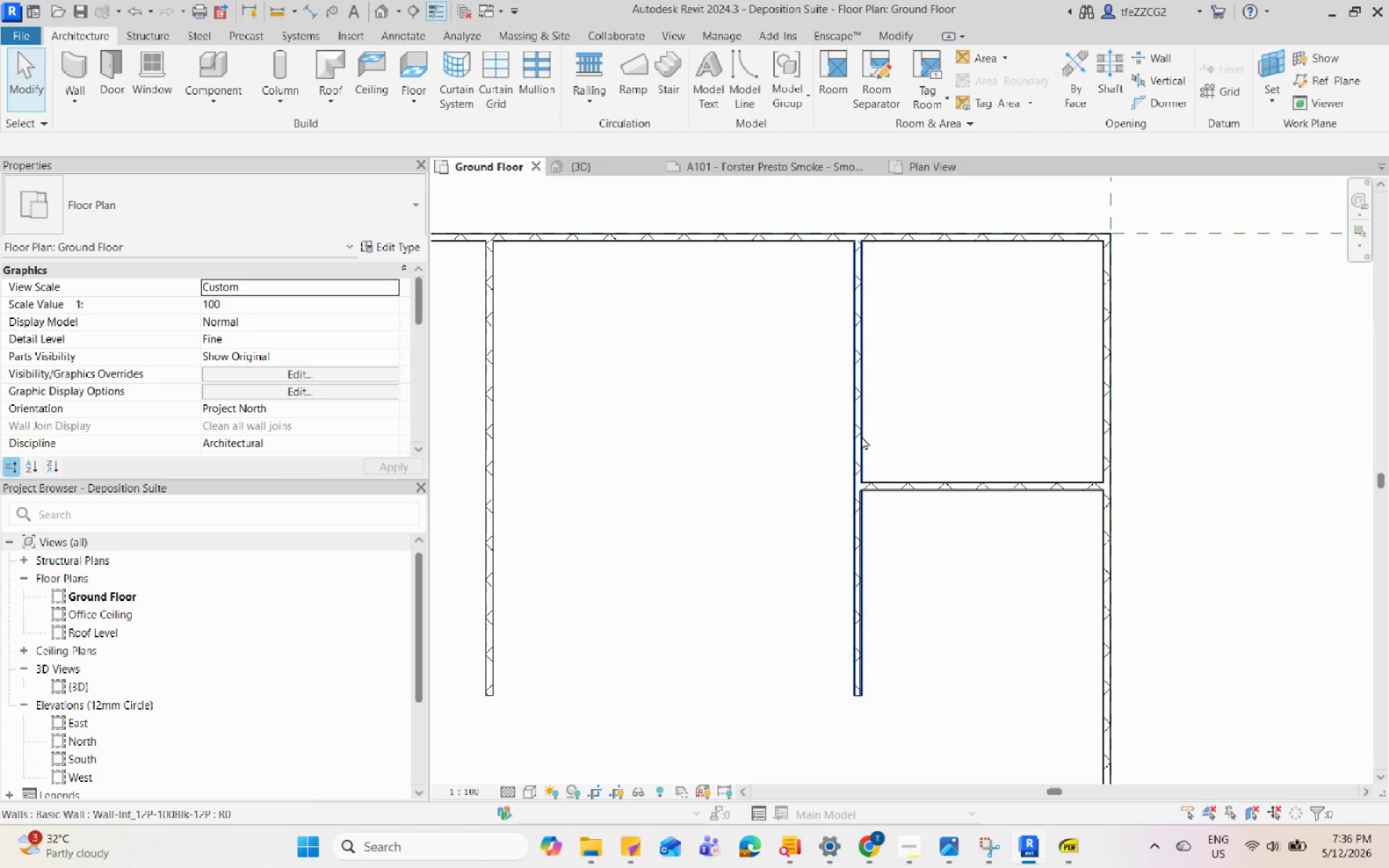 
scroll: coordinate [792, 427], scroll_direction: none, amount: 0.0
 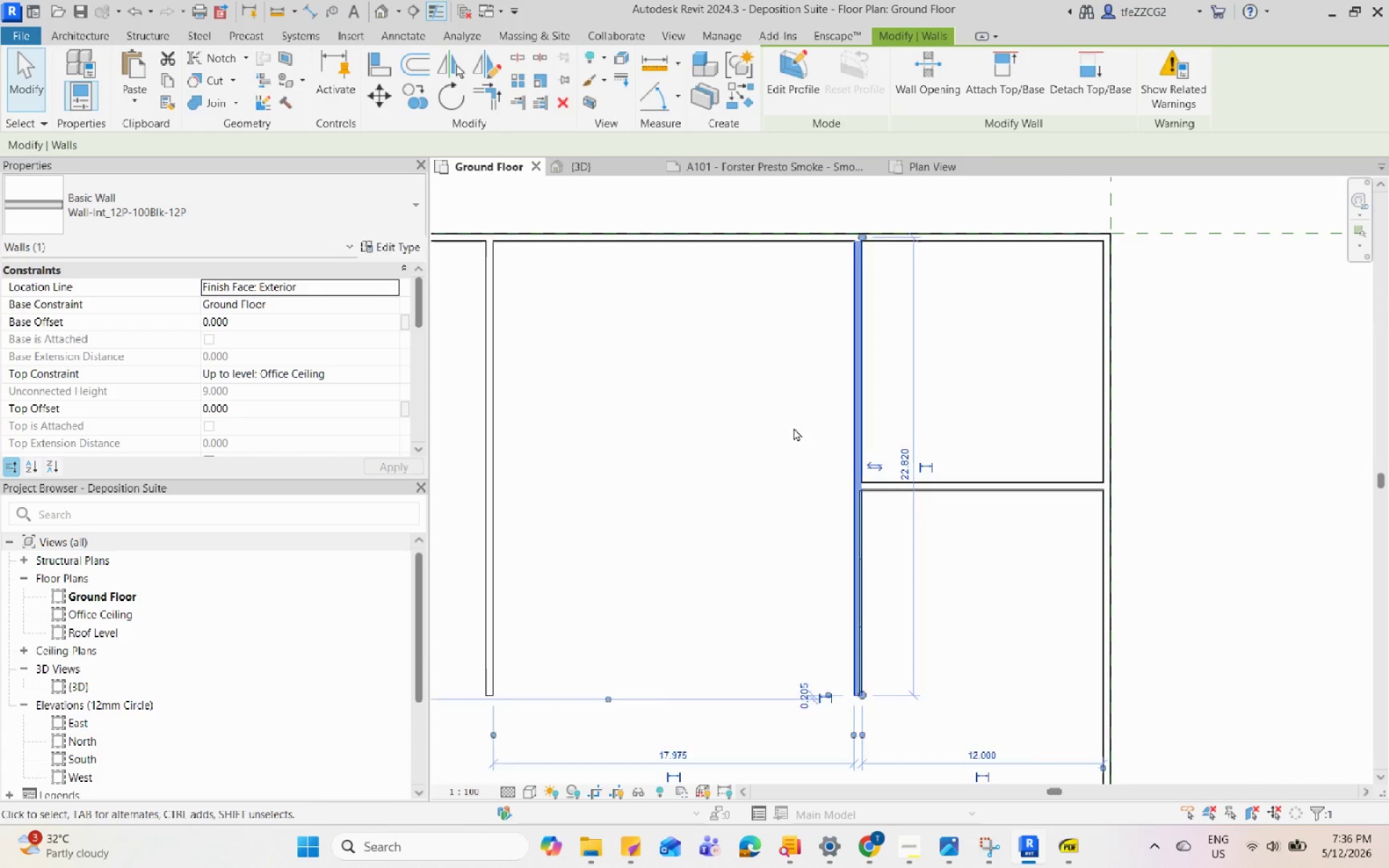 
type(tr)
 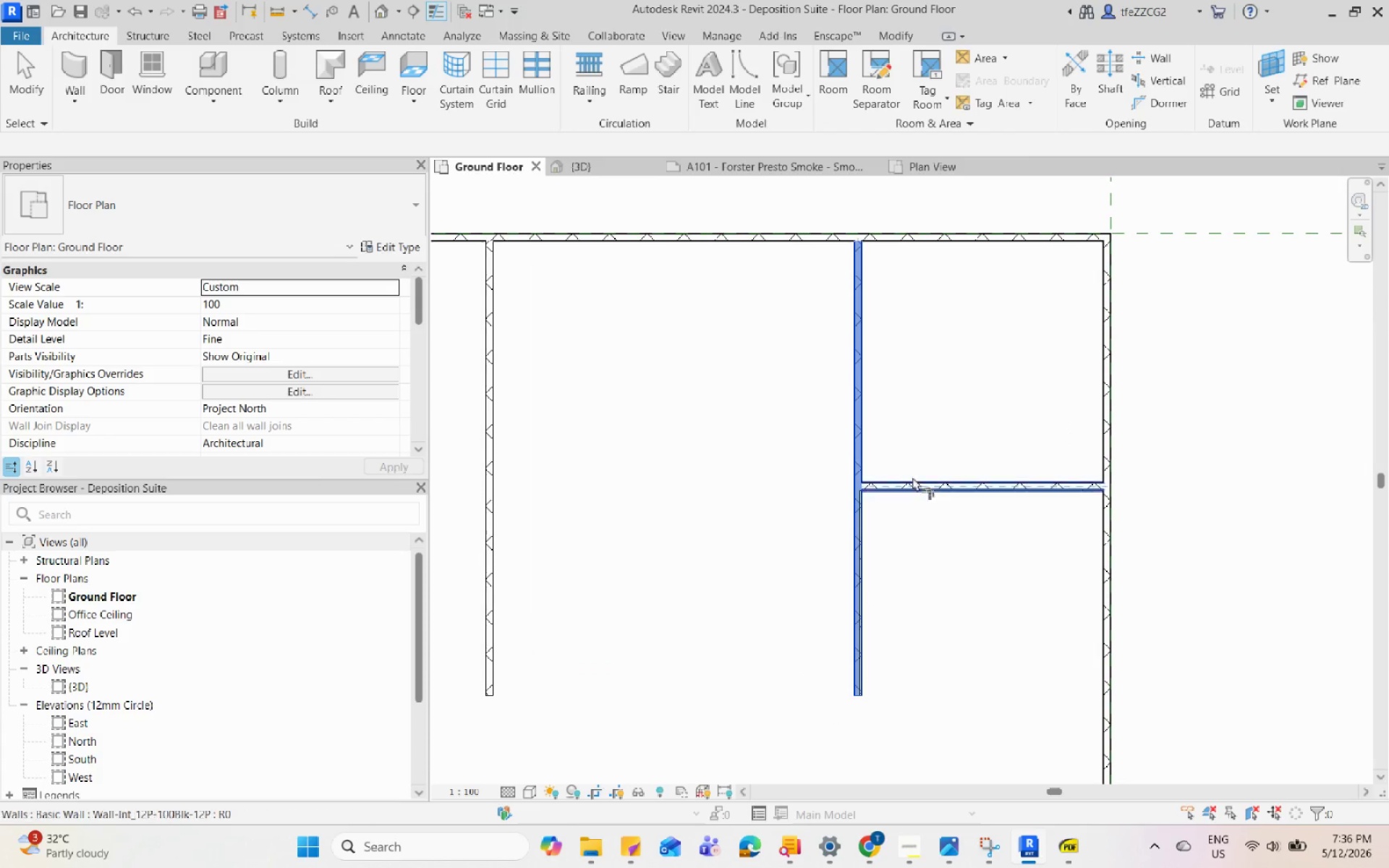 
double_click([916, 480])
 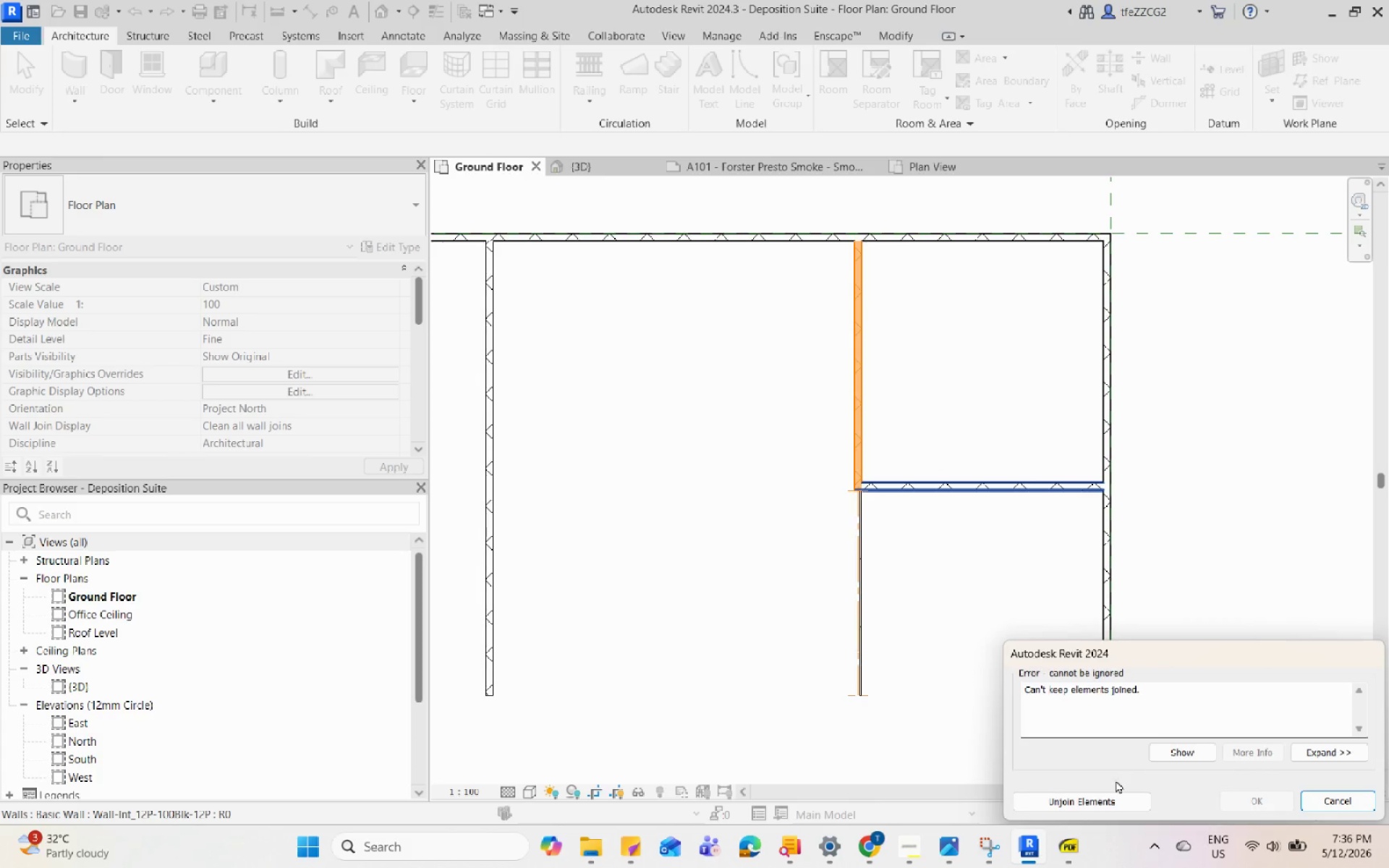 
left_click([1118, 804])
 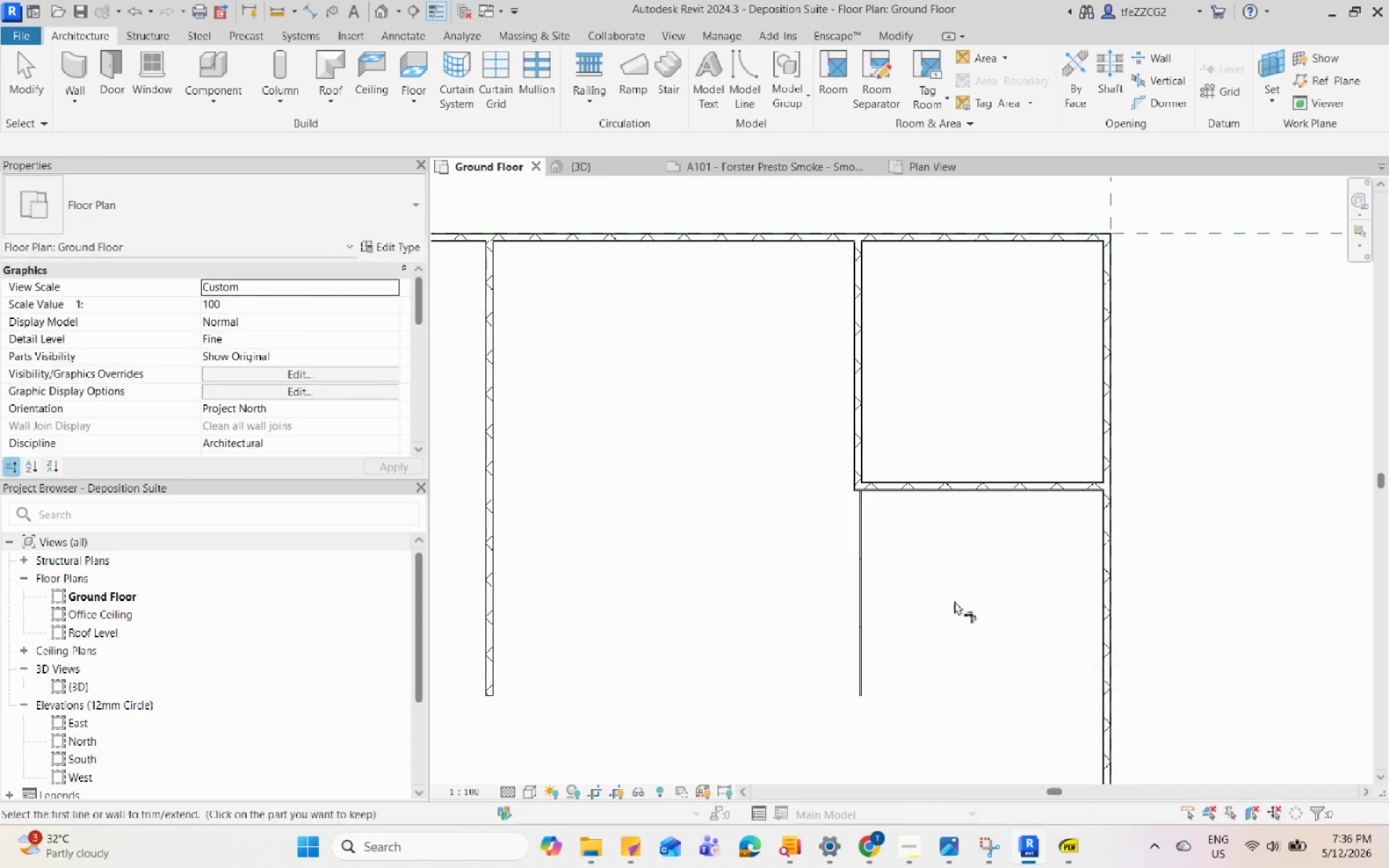 
key(Escape)
 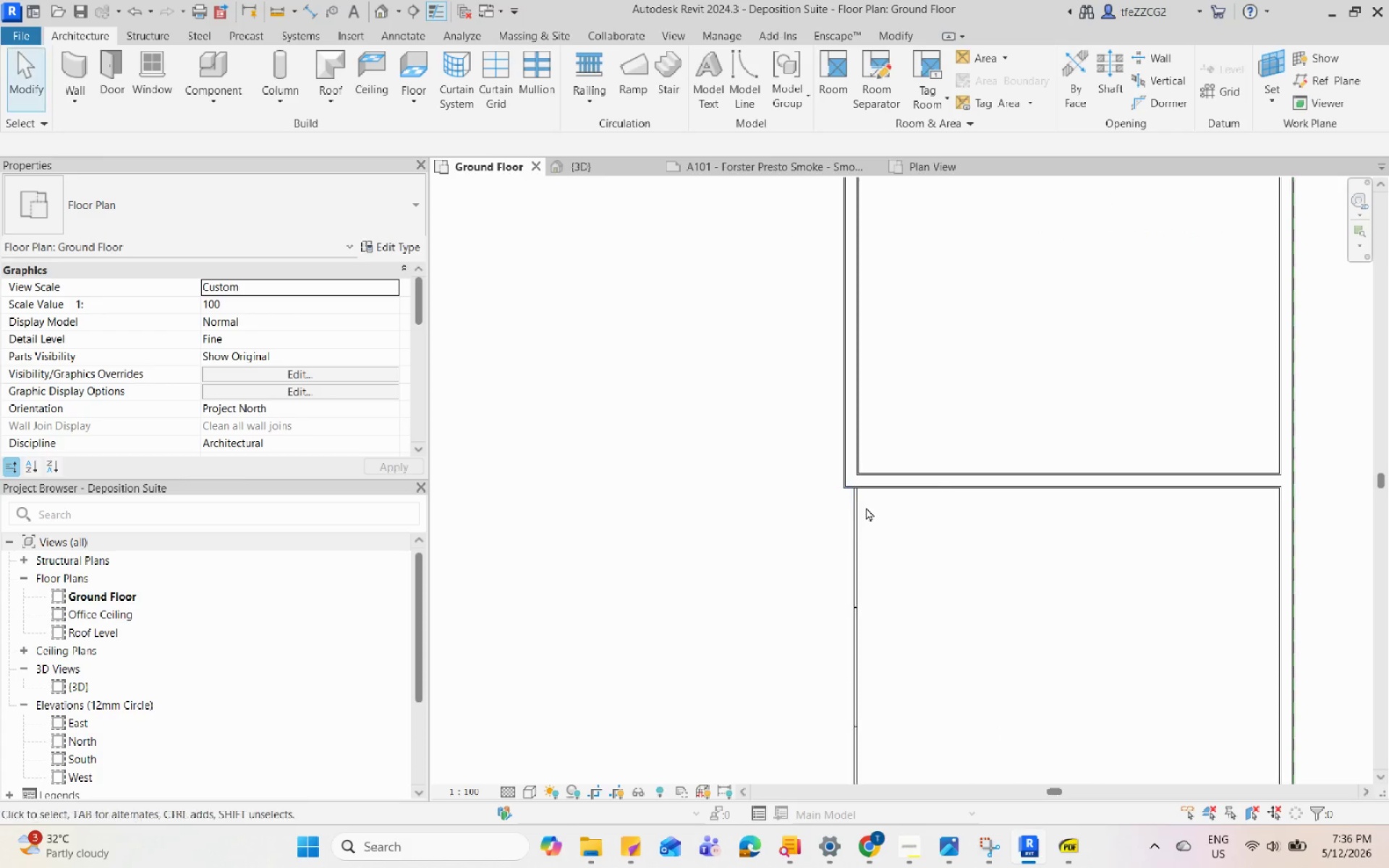 
key(Escape)
 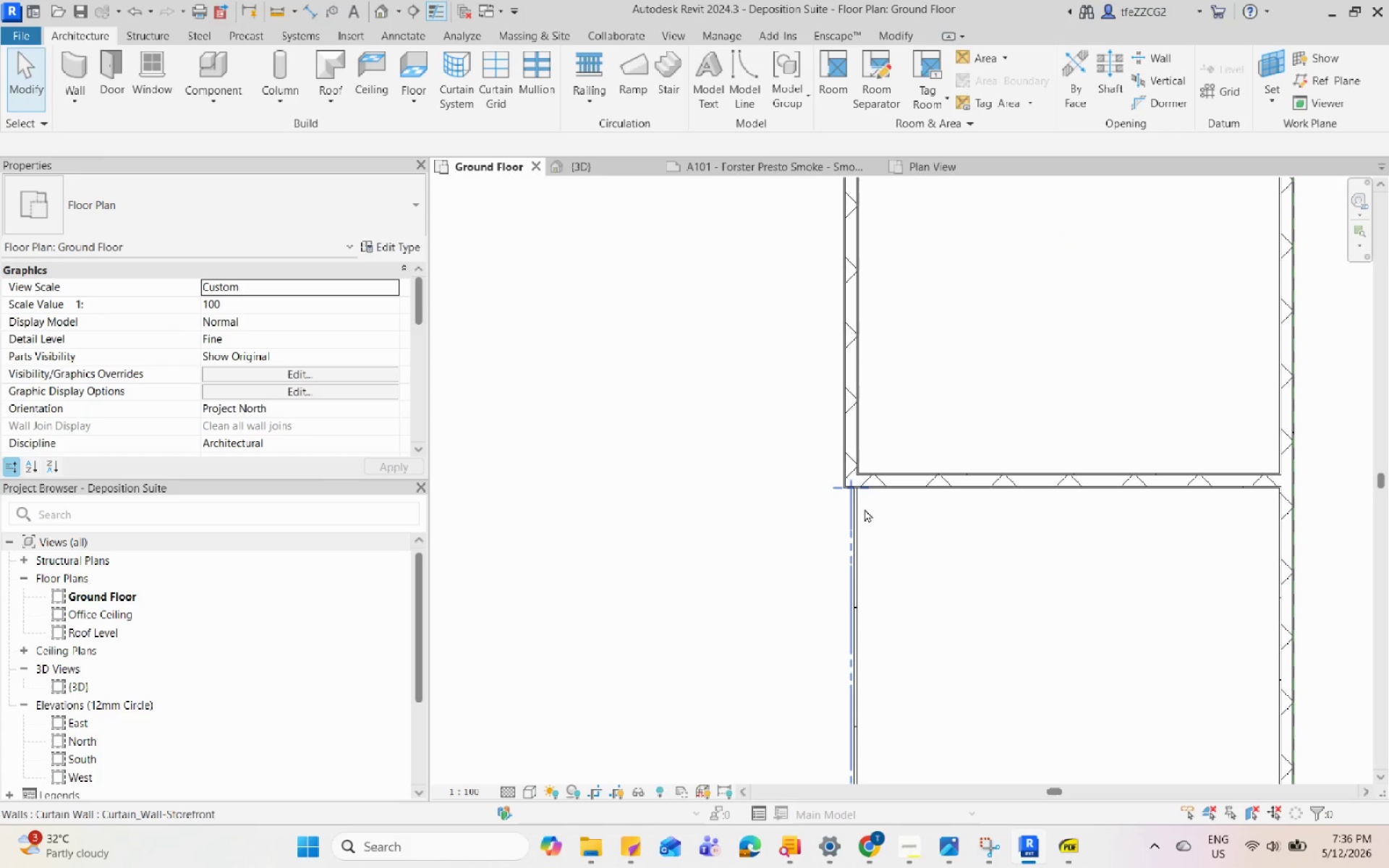 
left_click([864, 509])
 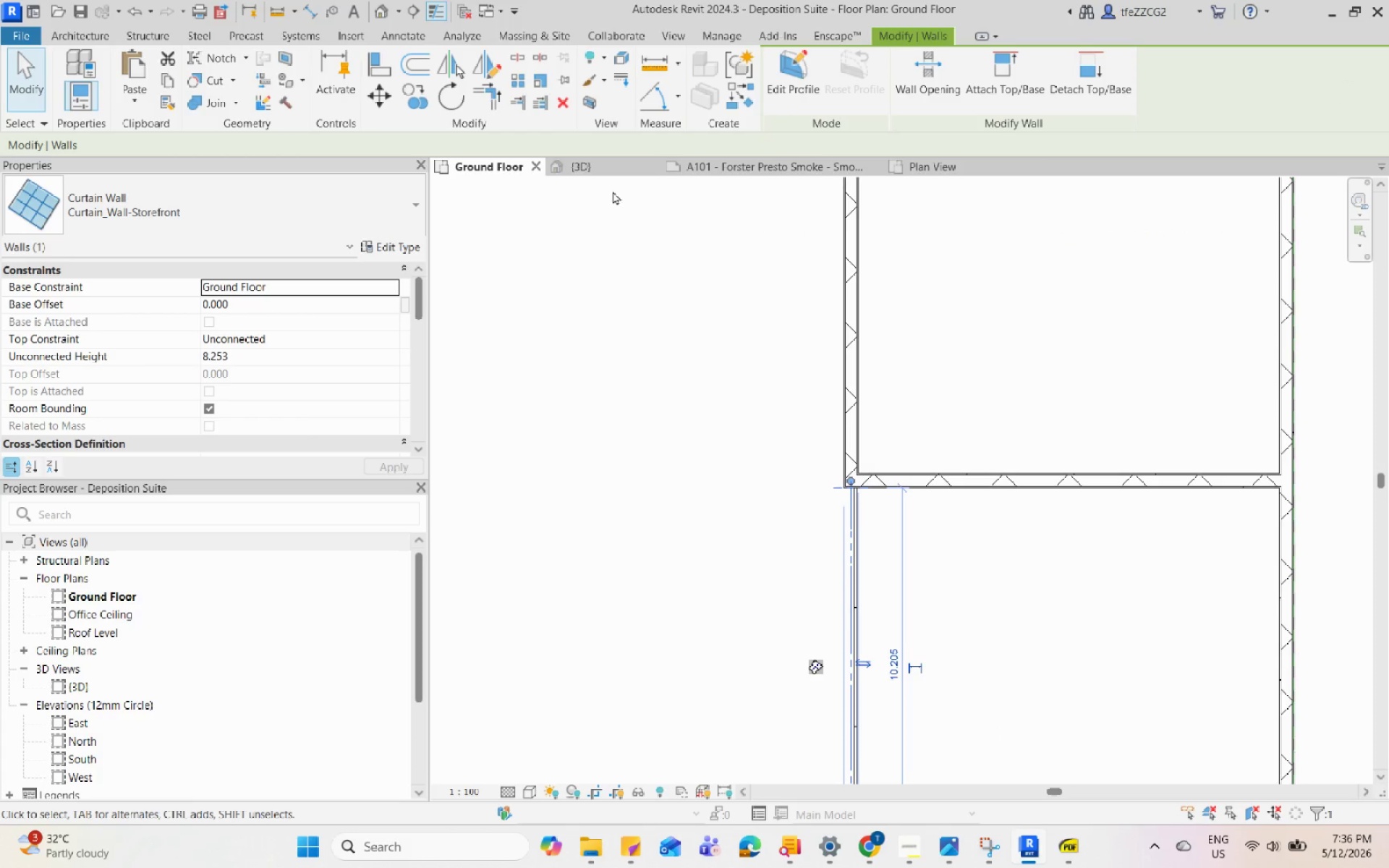 
scroll: coordinate [867, 494], scroll_direction: up, amount: 4.0
 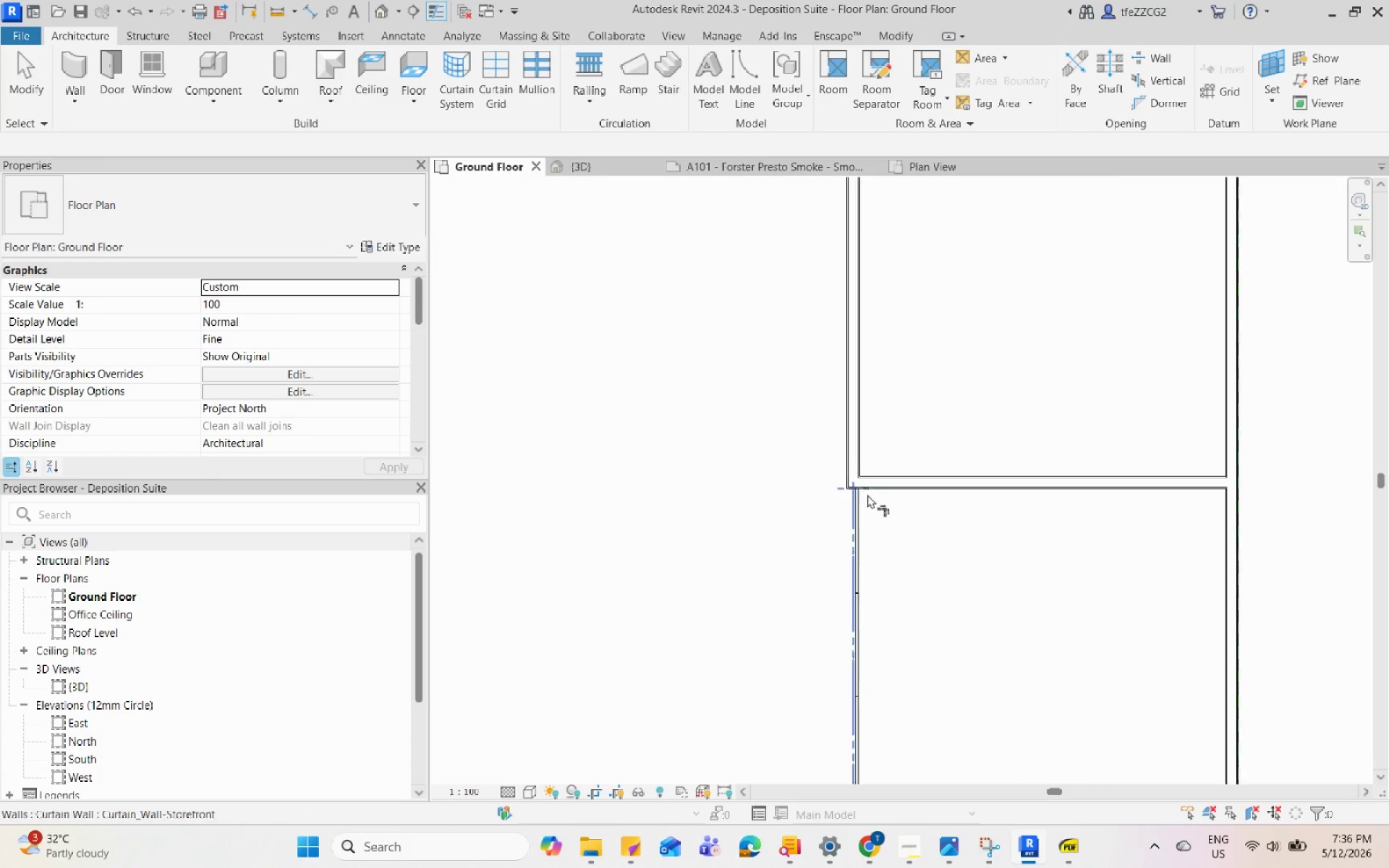 
left_click([611, 168])
 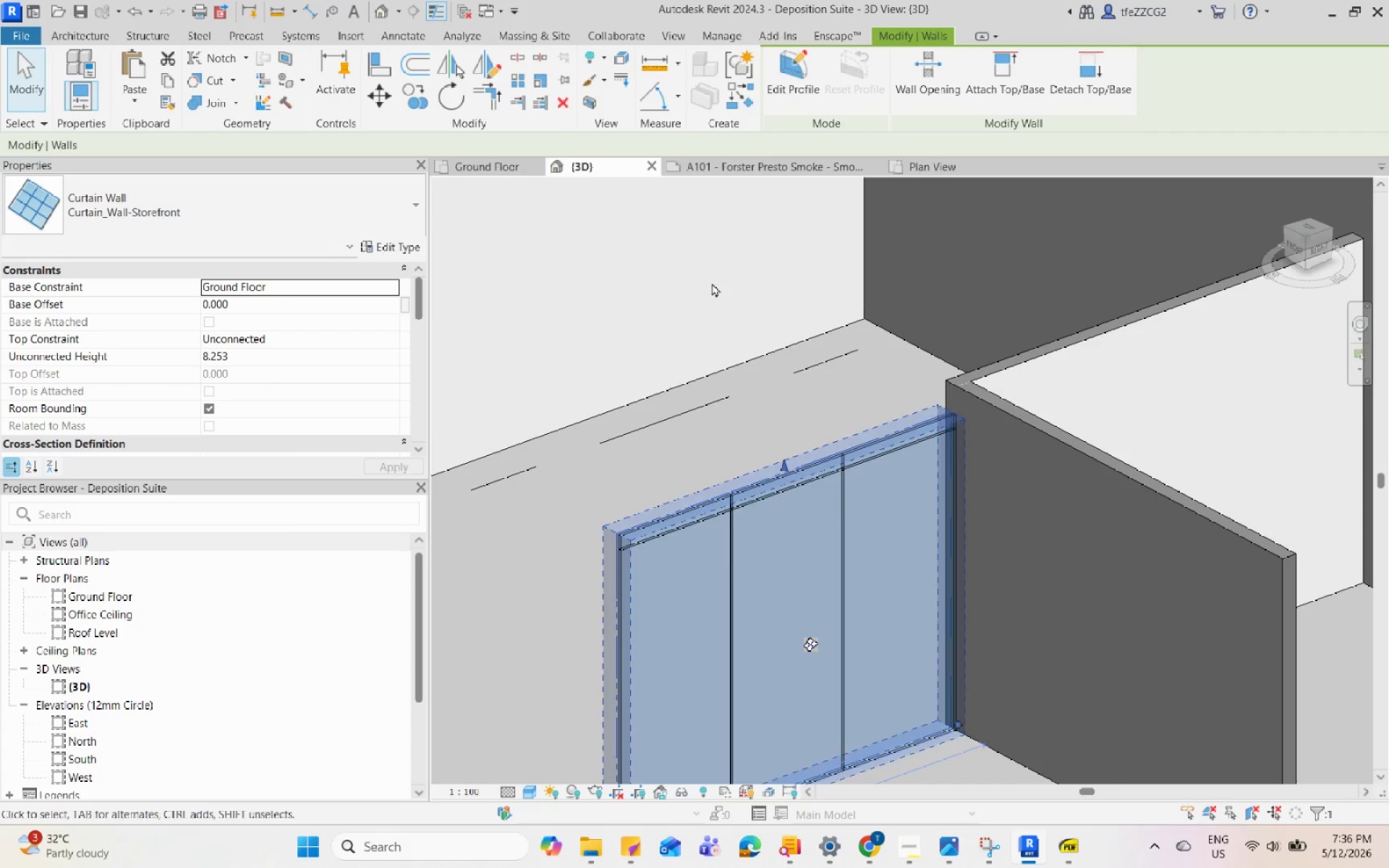 
key(Escape)
 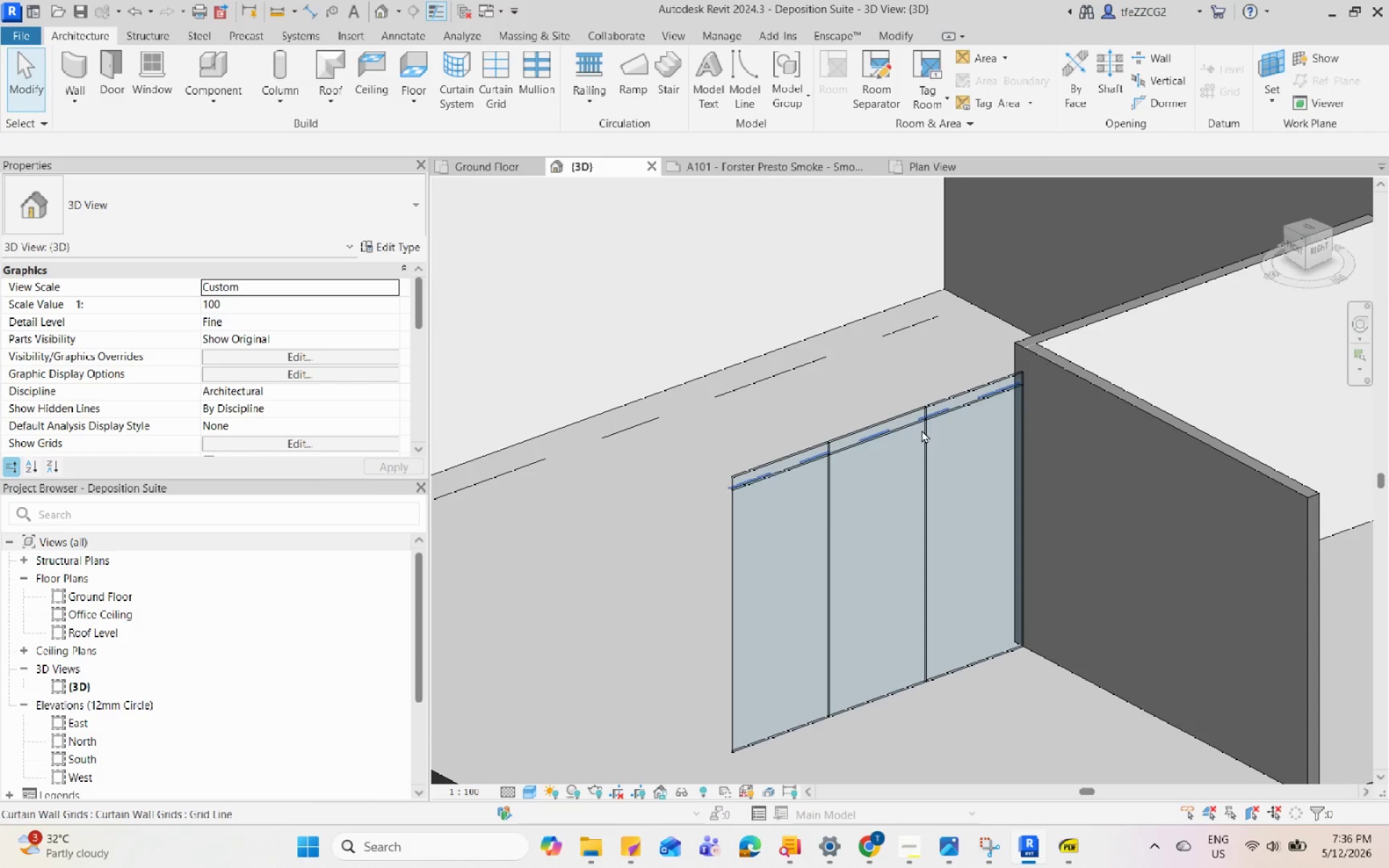 
scroll: coordinate [886, 618], scroll_direction: down, amount: 1.0
 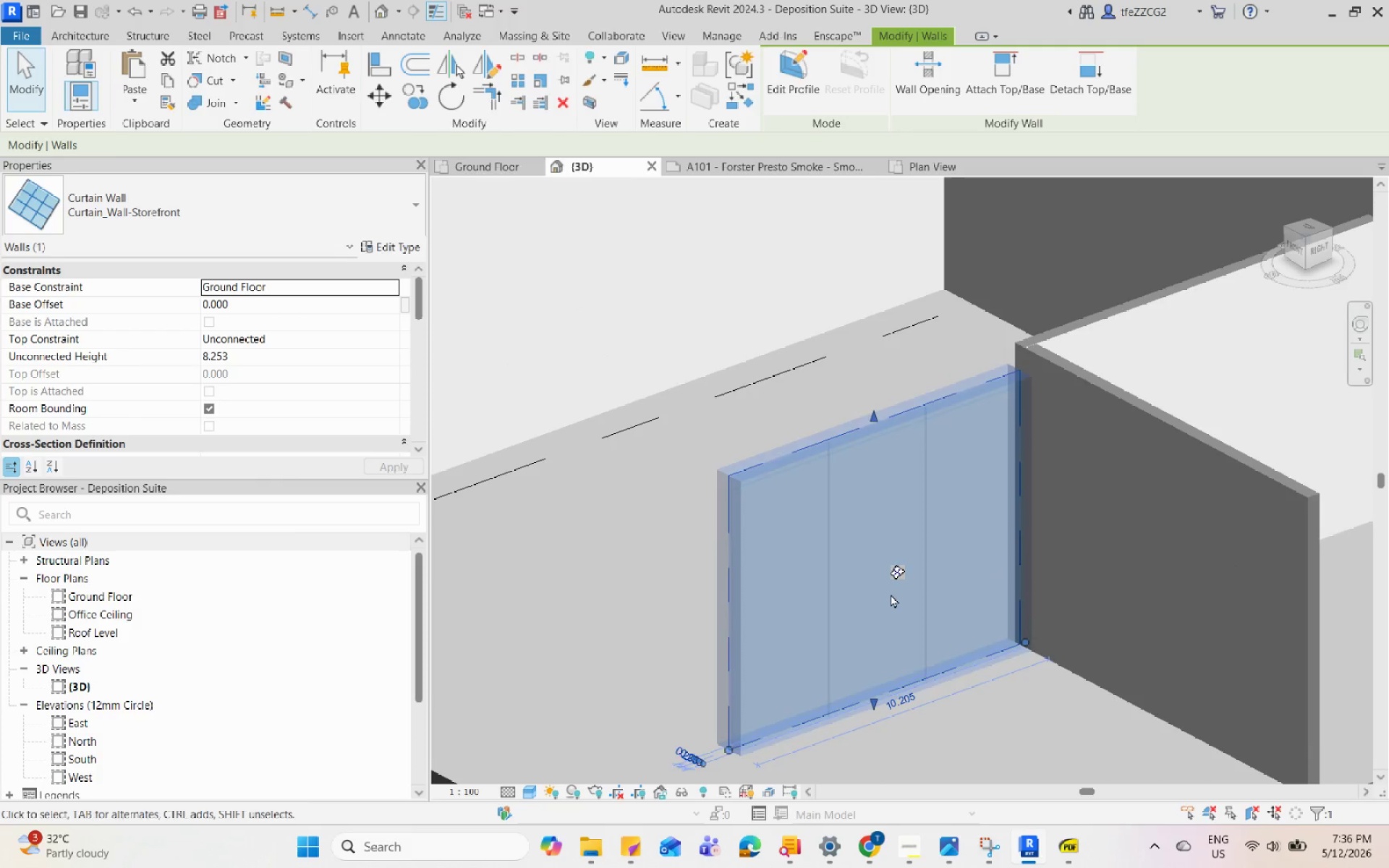 
left_click([922, 430])
 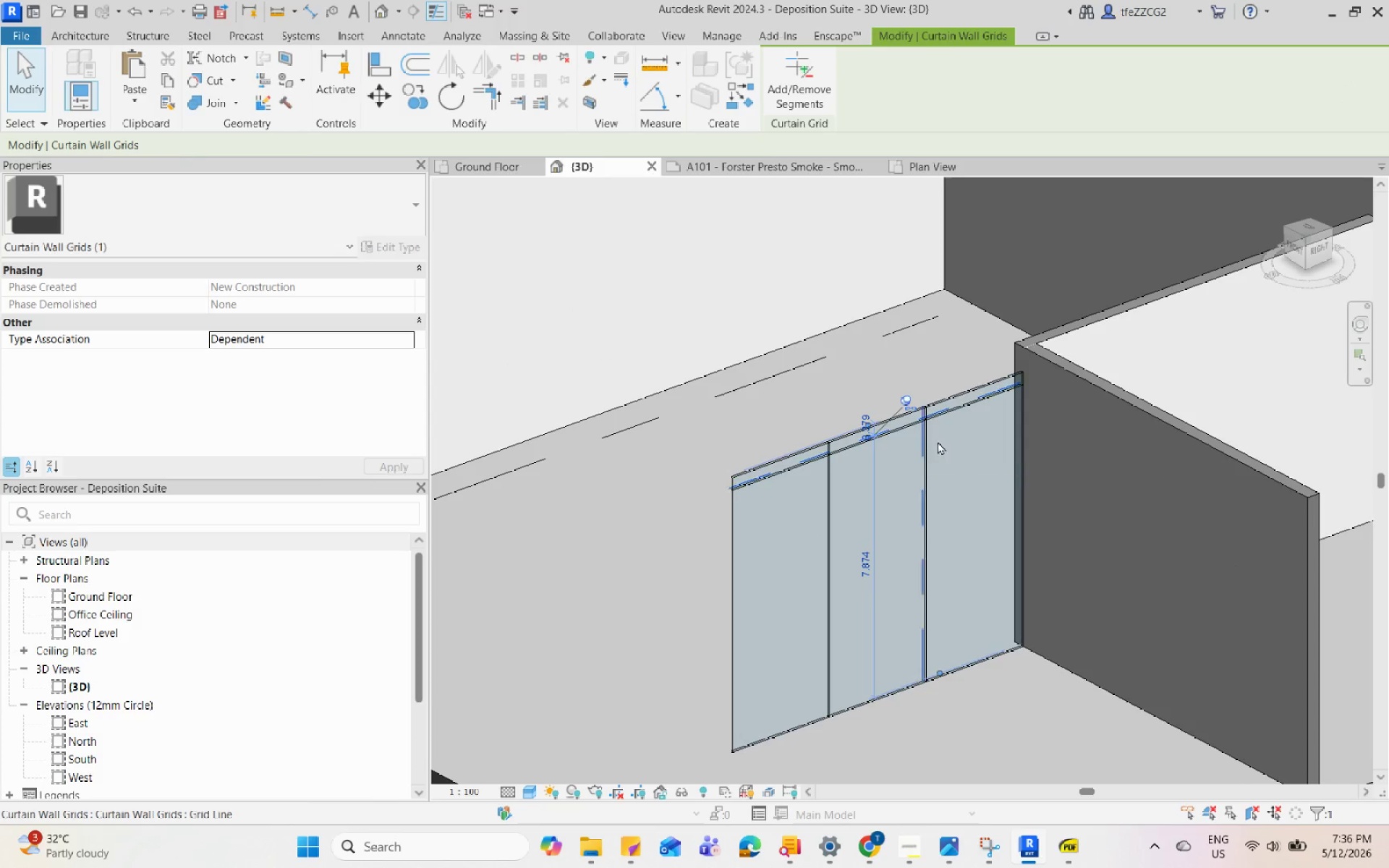 
left_click([951, 460])
 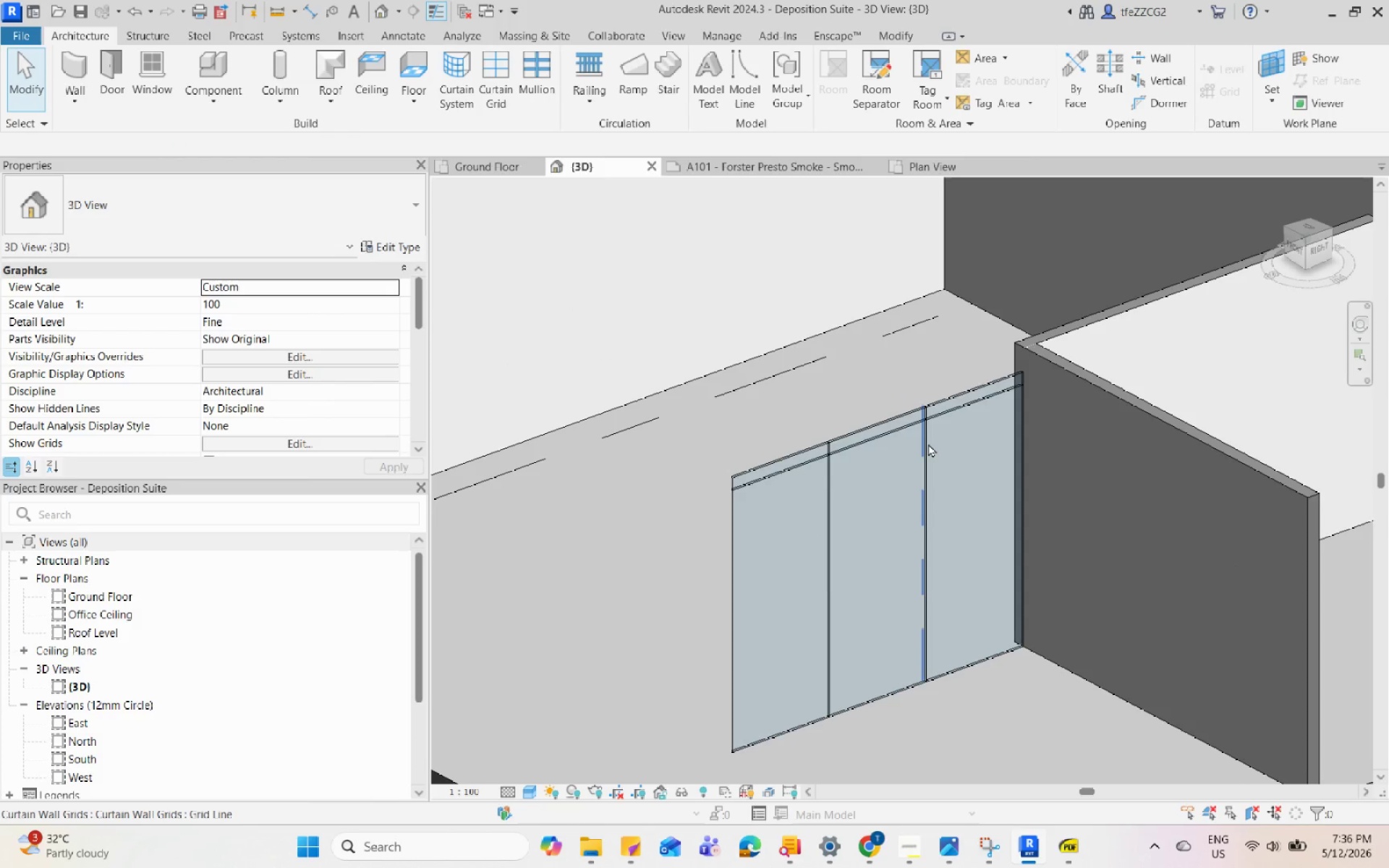 
left_click([927, 443])
 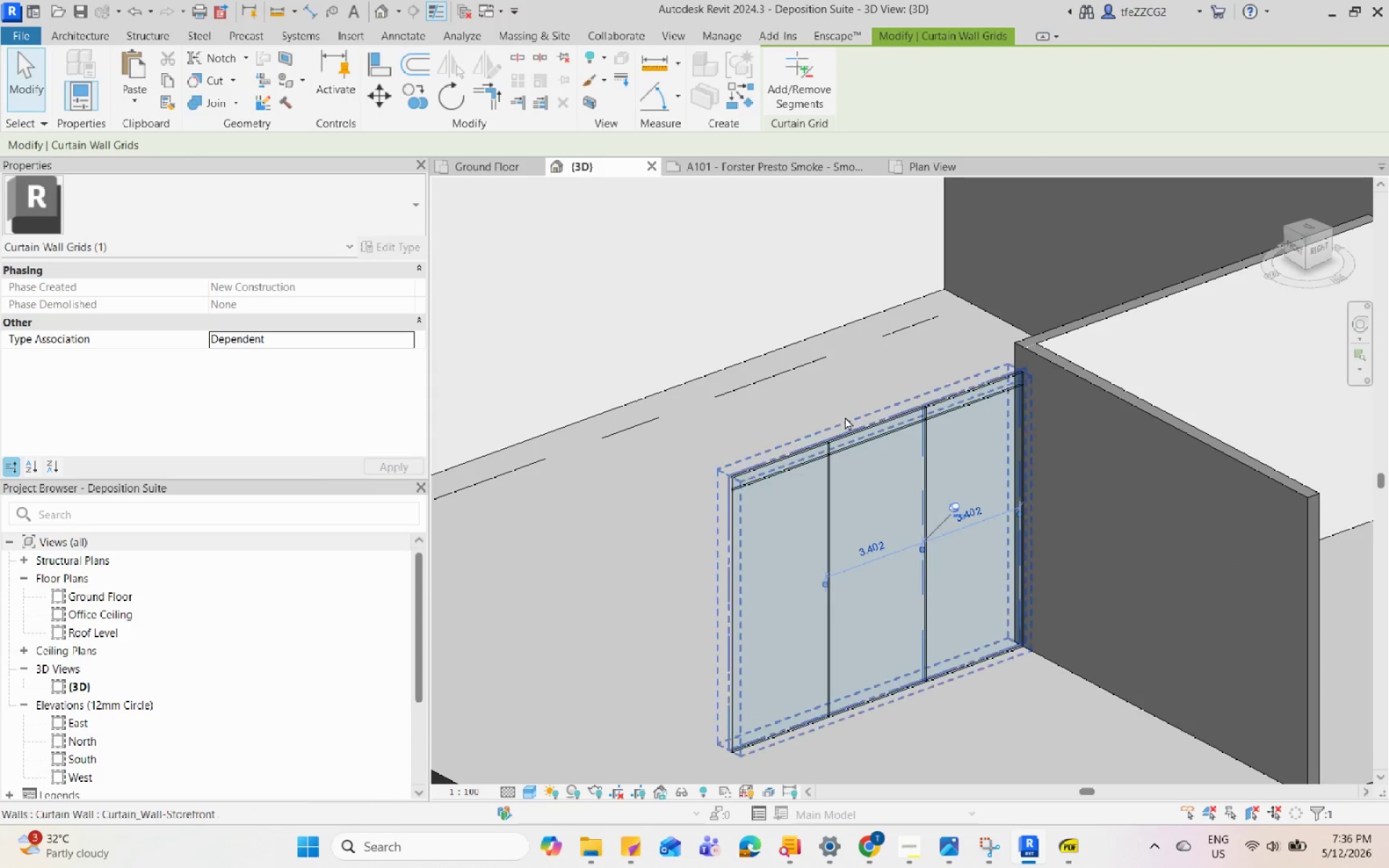 
left_click([847, 419])
 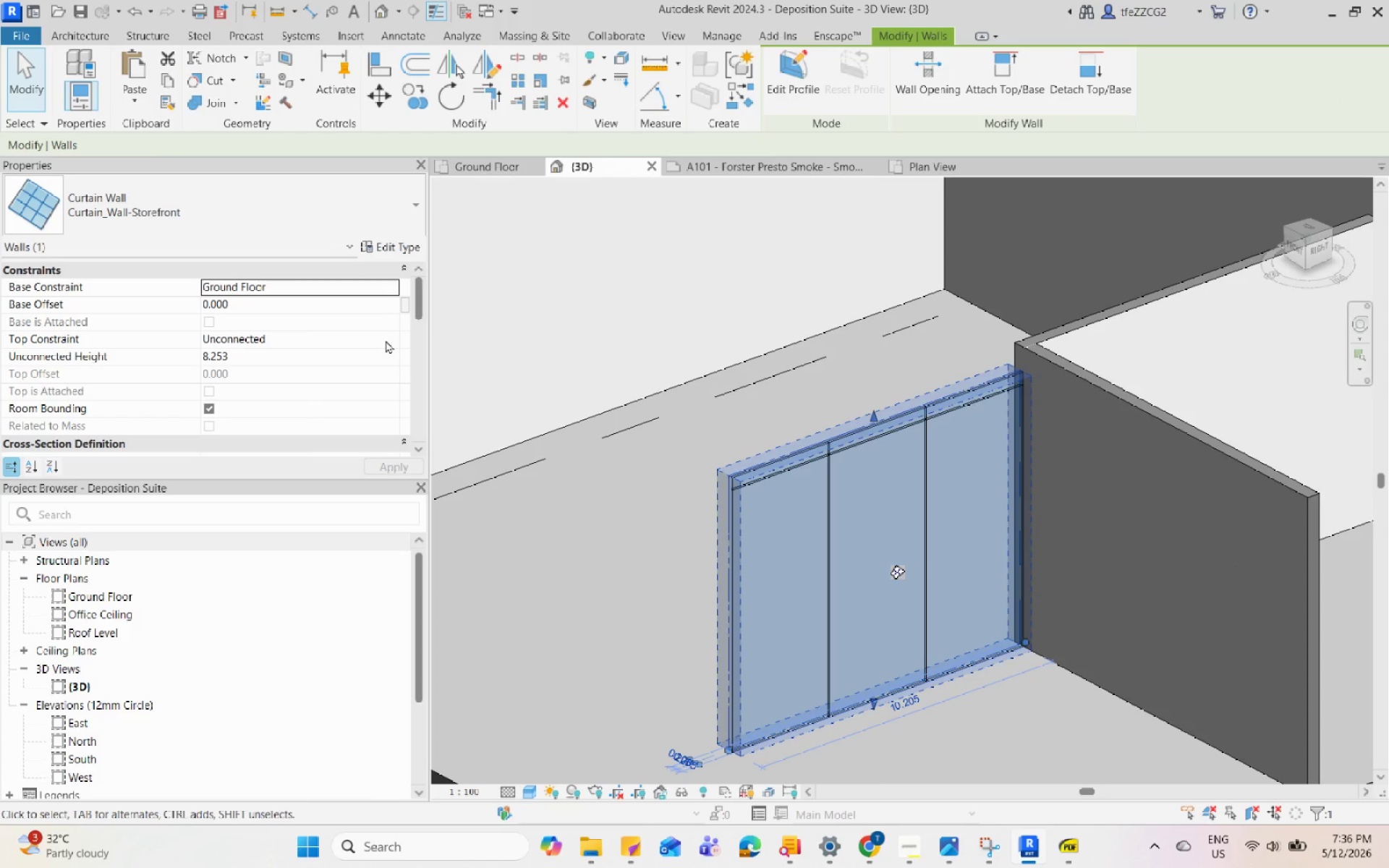 
key(Escape)
 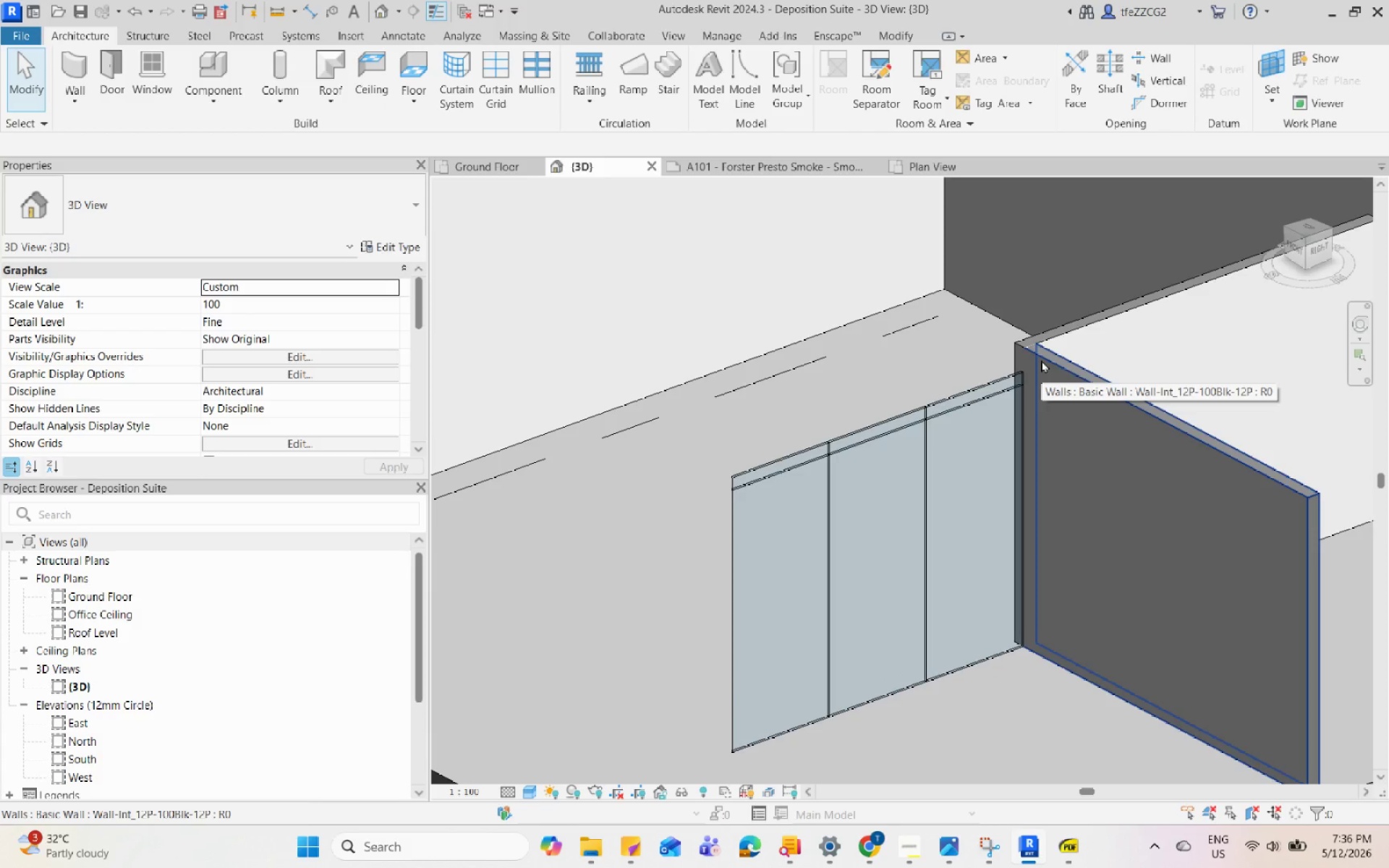 
scroll: coordinate [1041, 359], scroll_direction: down, amount: 3.0
 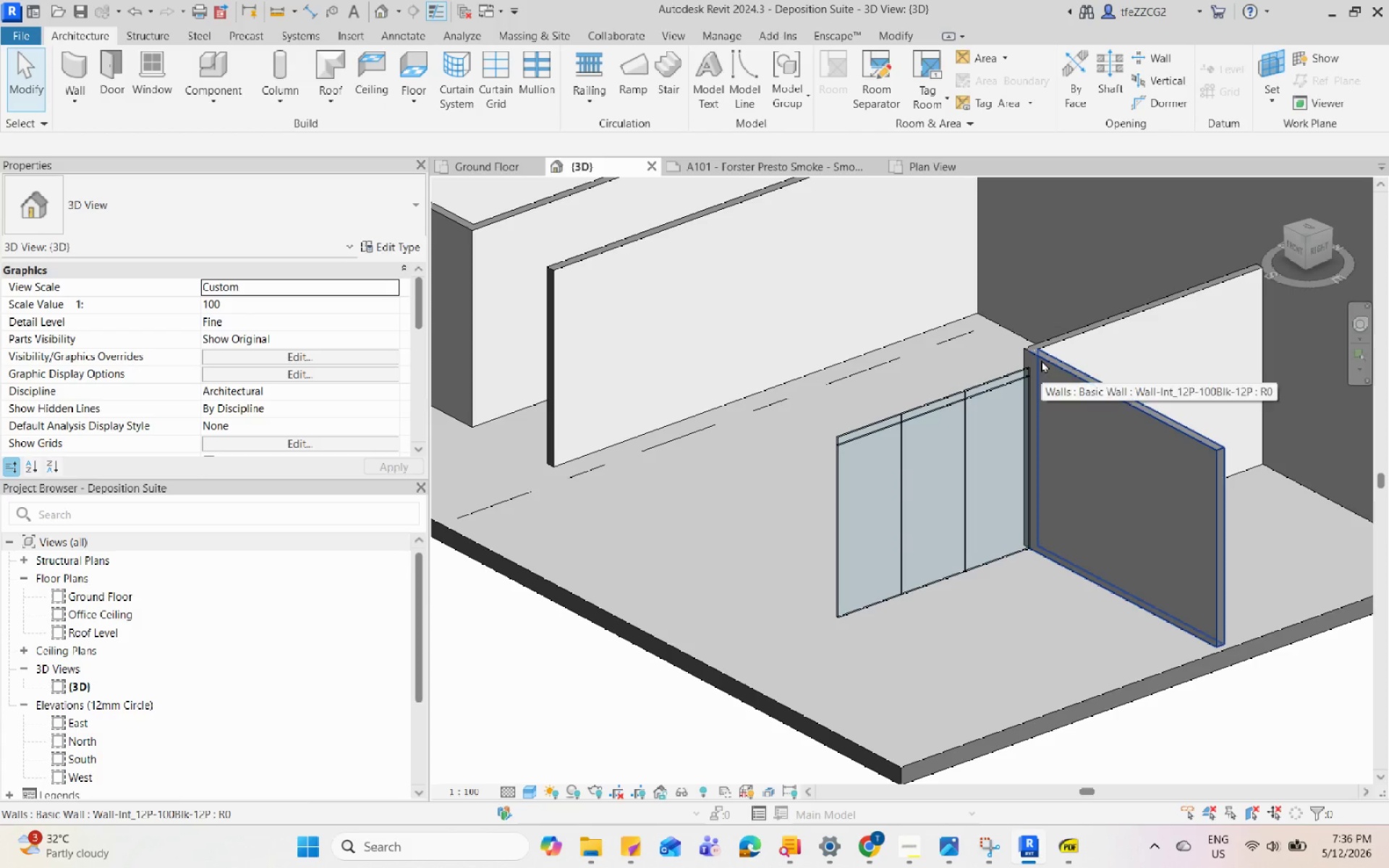 
key(Control+Z)
 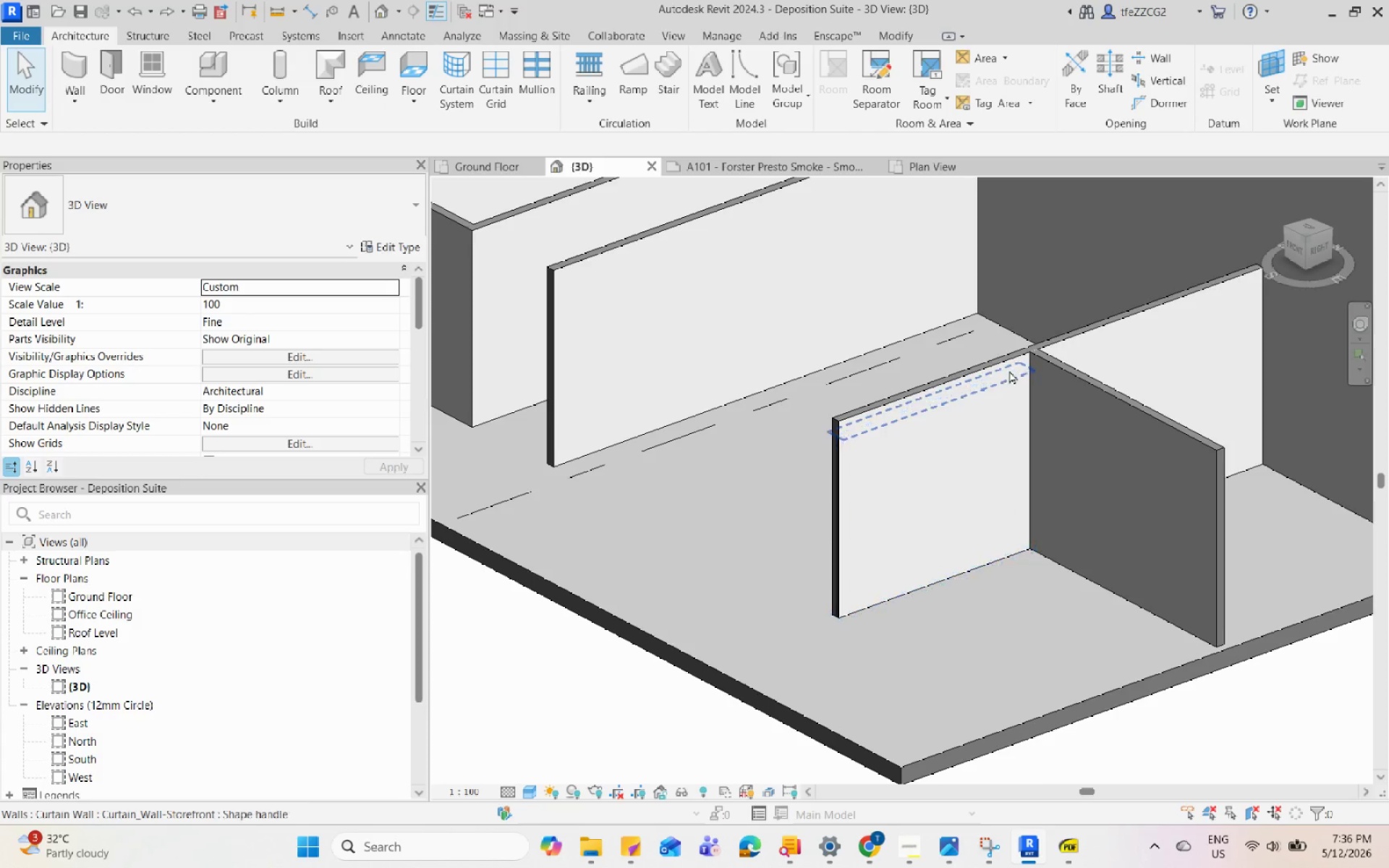 
left_click([1009, 363])
 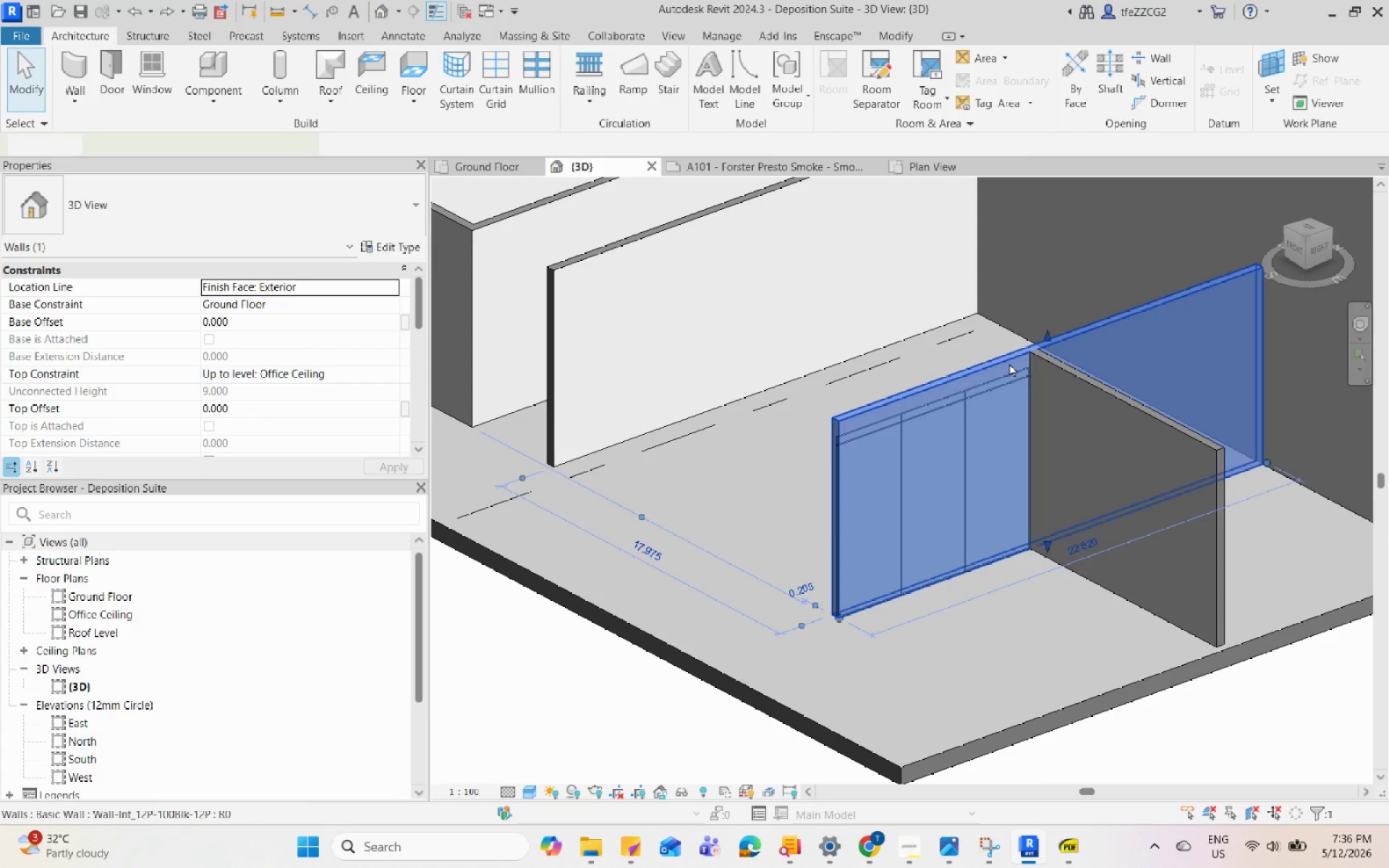 
key(Escape)
 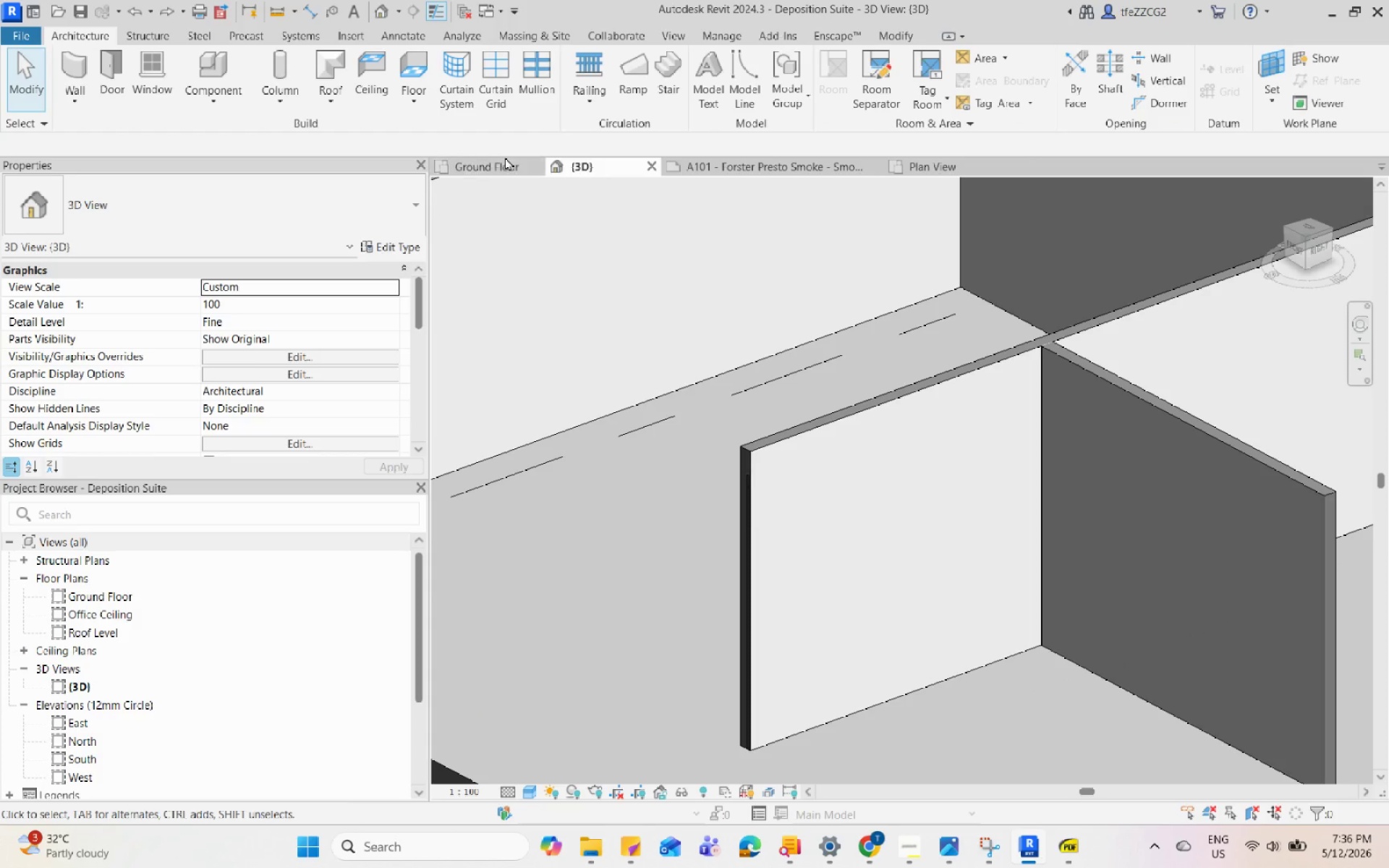 
scroll: coordinate [1009, 363], scroll_direction: up, amount: 3.0
 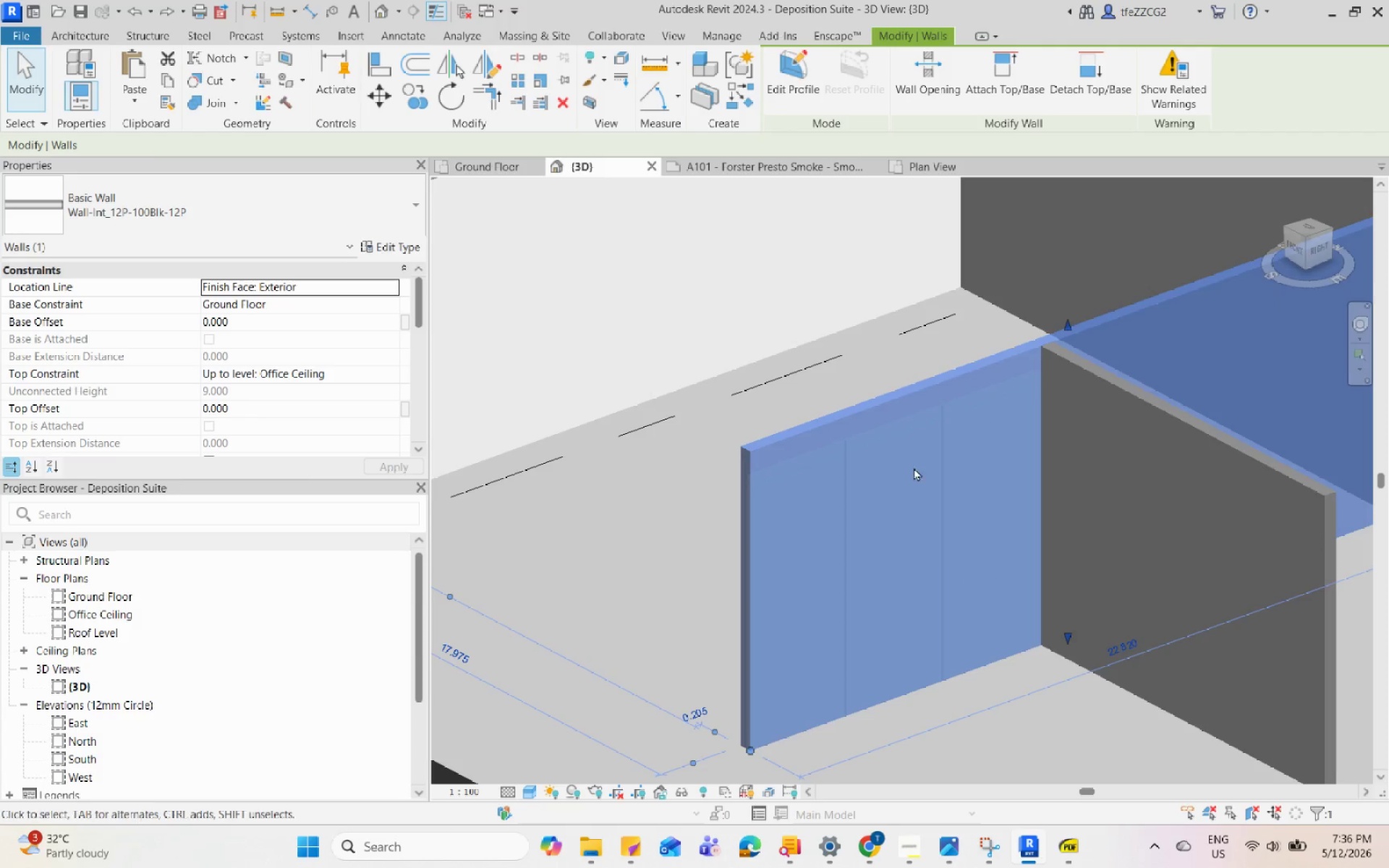 
double_click([508, 163])
 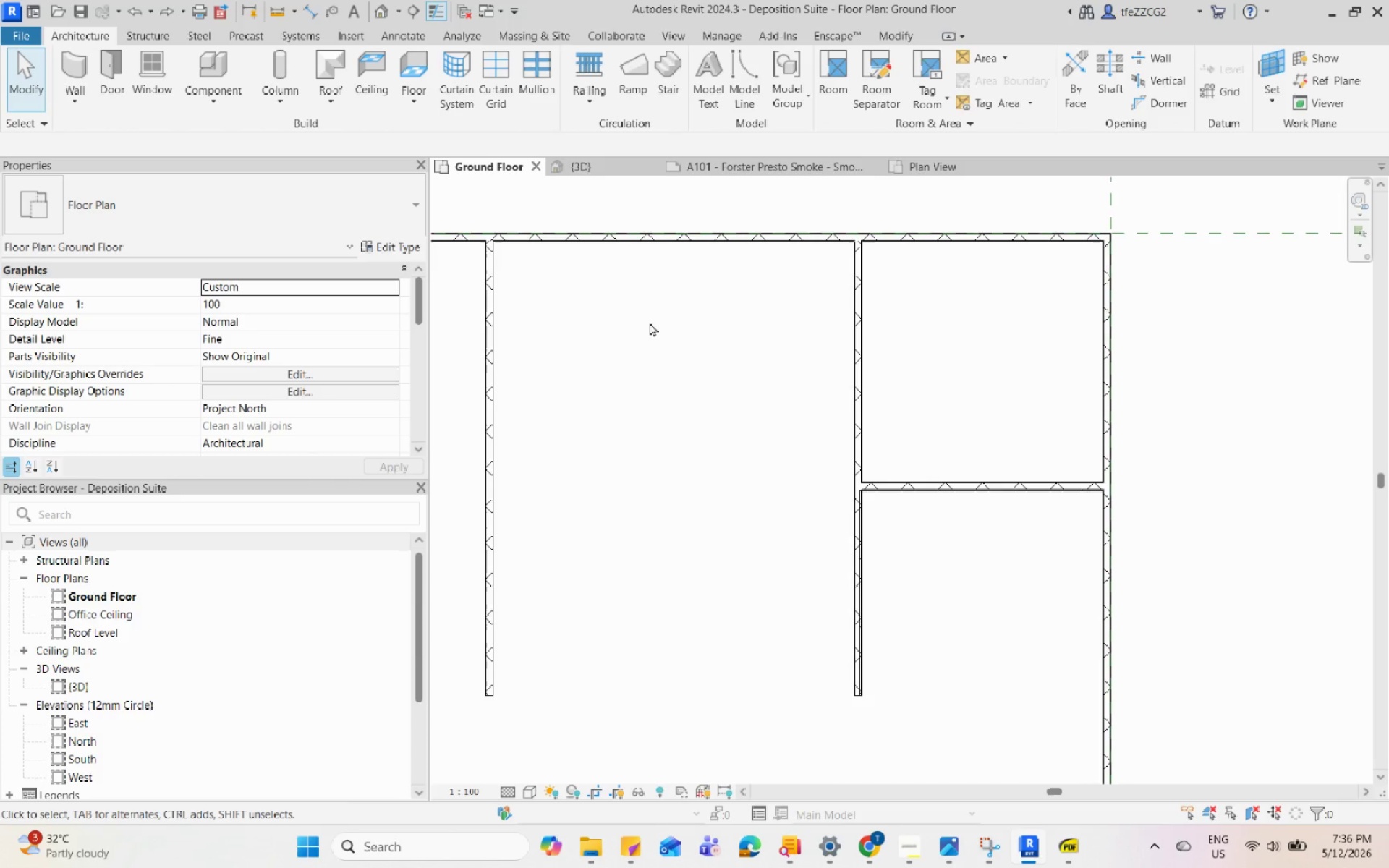 
scroll: coordinate [846, 543], scroll_direction: up, amount: 3.0
 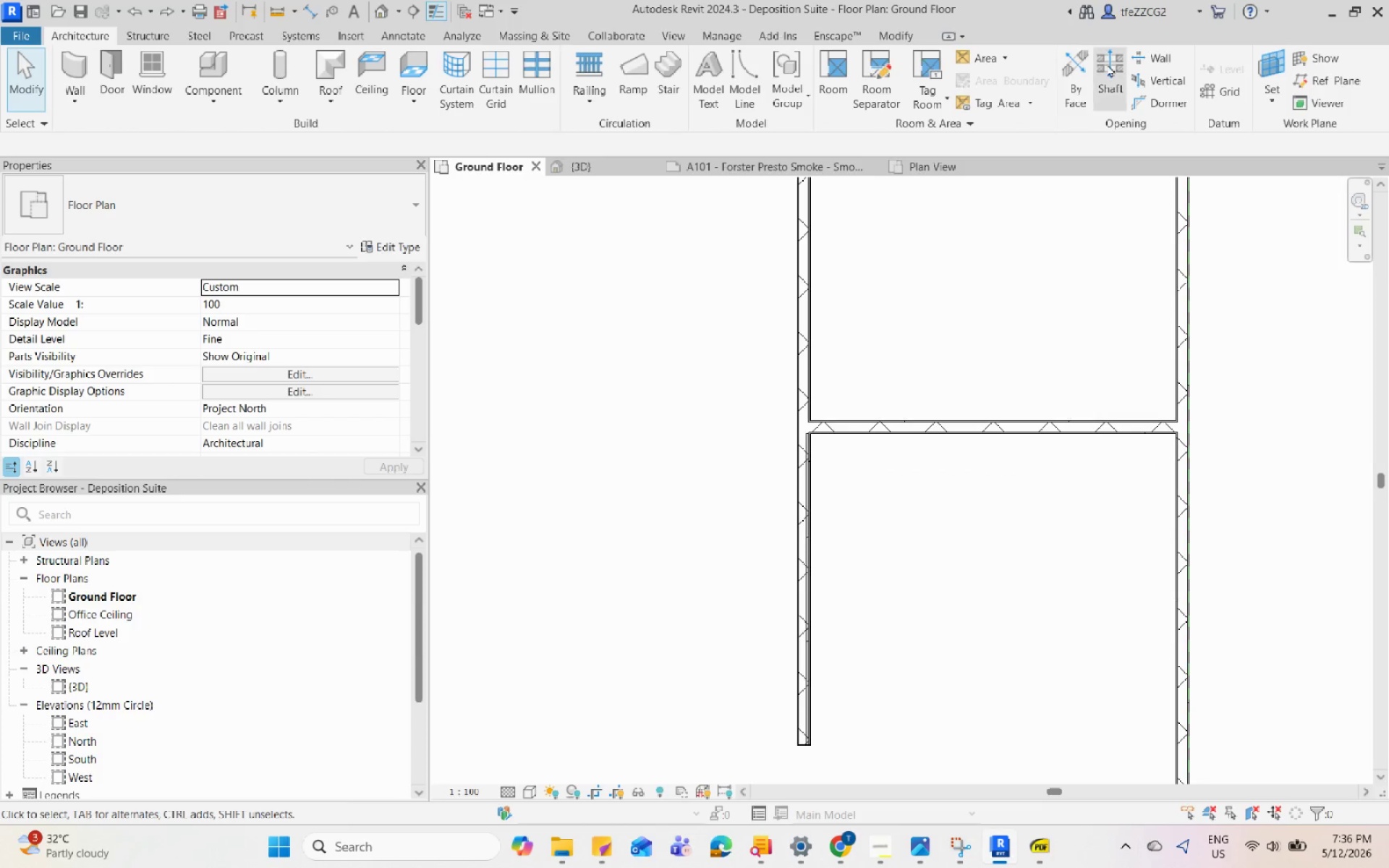 
left_click([1131, 59])
 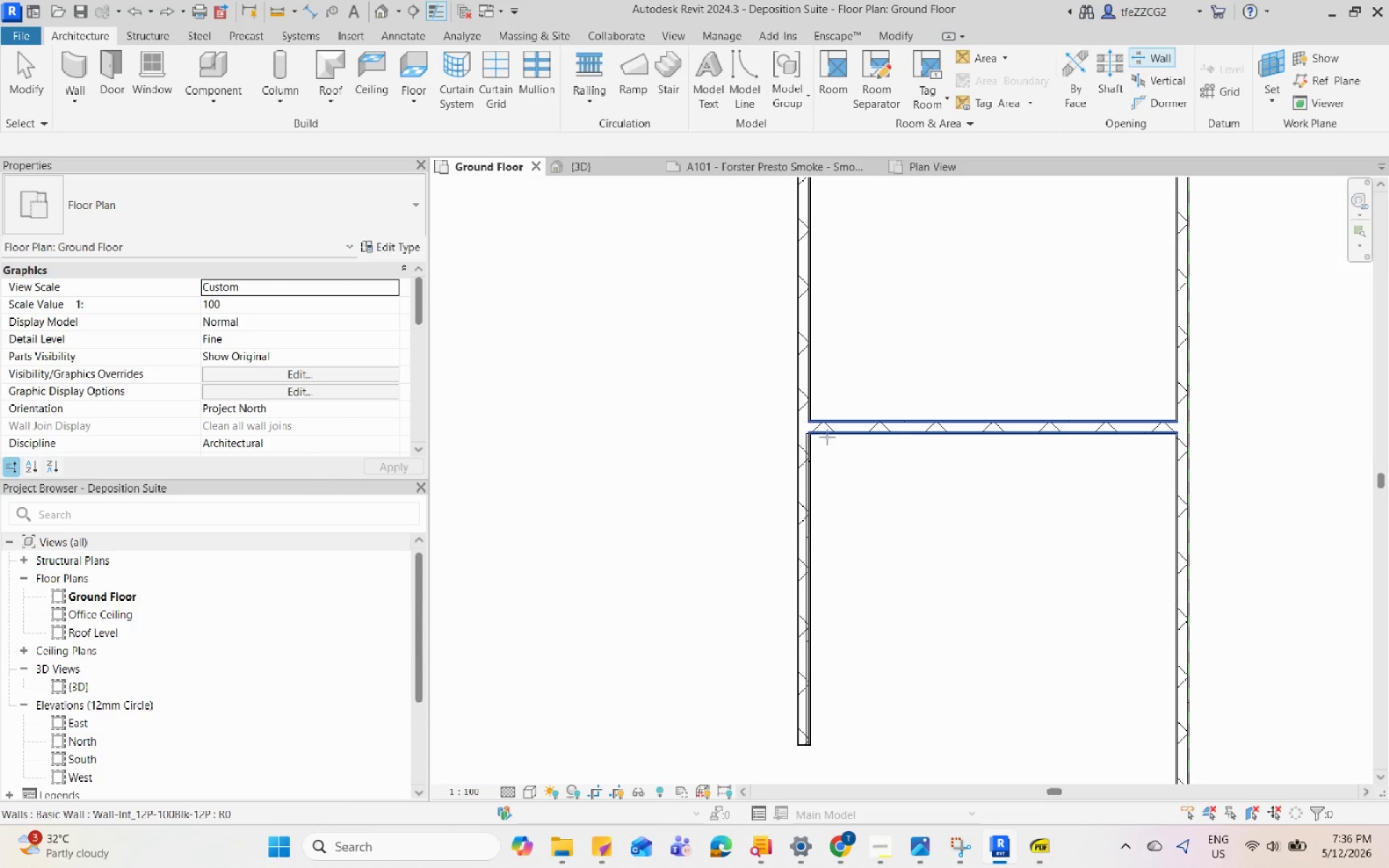 
scroll: coordinate [803, 435], scroll_direction: up, amount: 7.0
 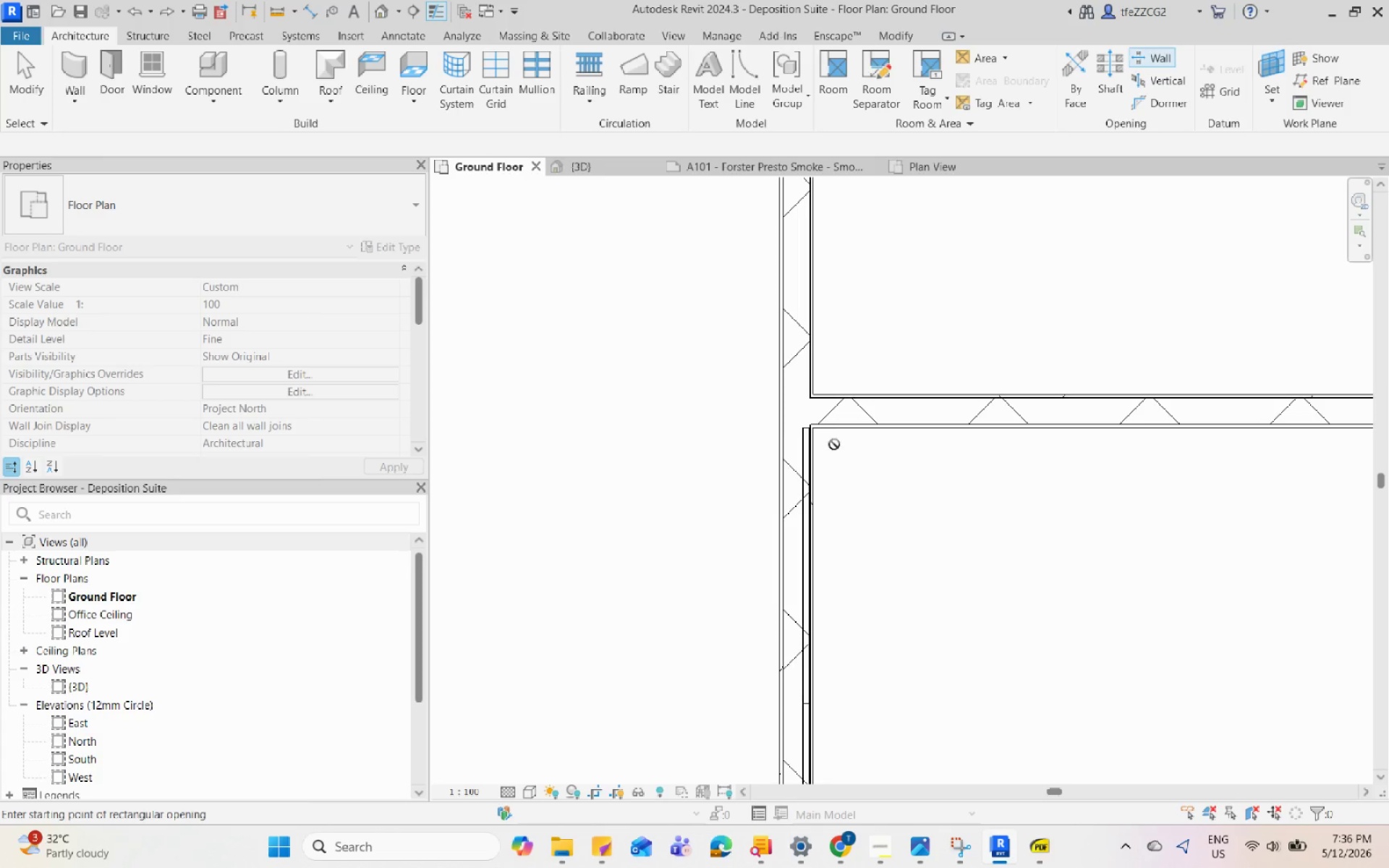 
left_click([783, 427])
 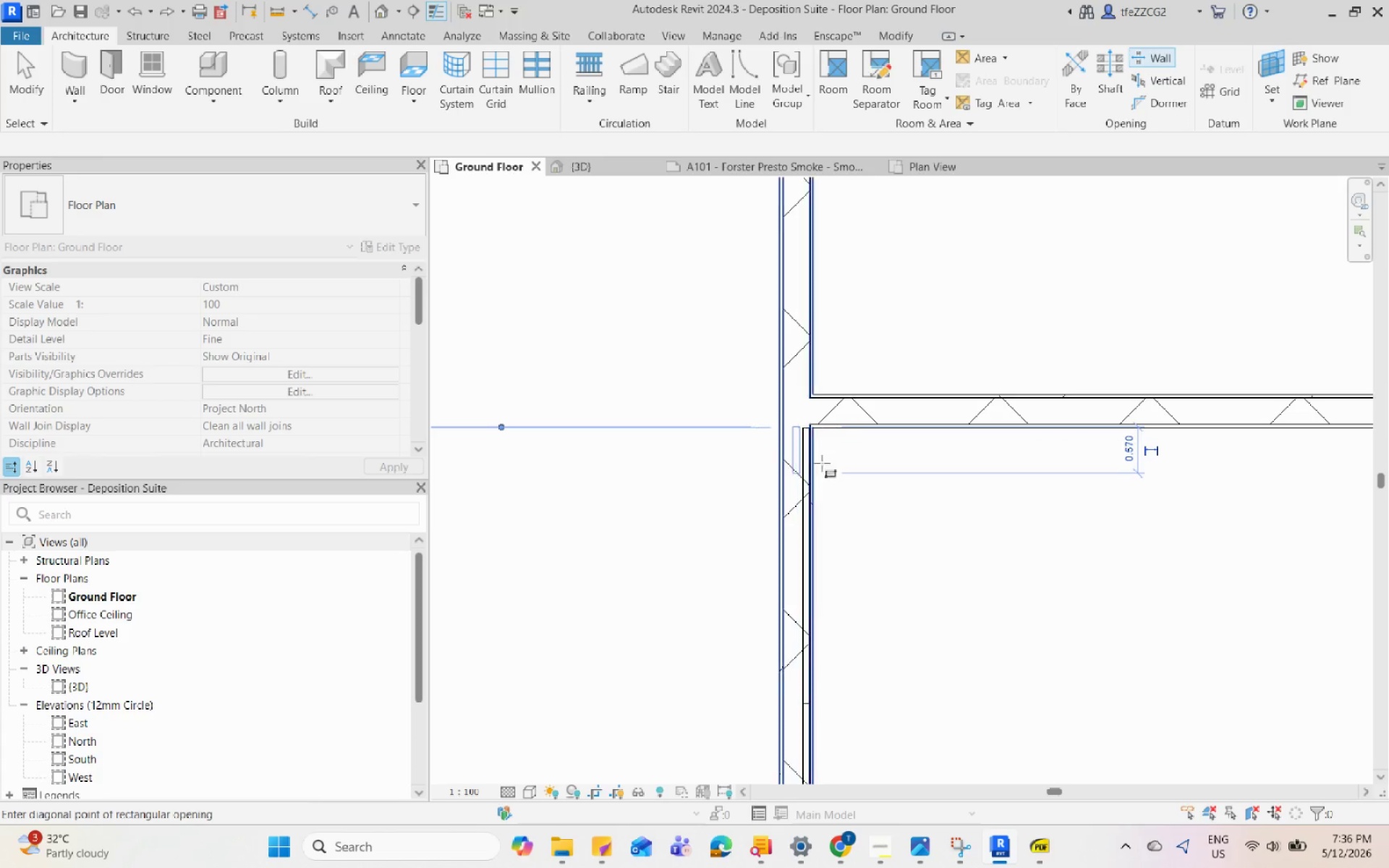 
scroll: coordinate [839, 401], scroll_direction: down, amount: 9.0
 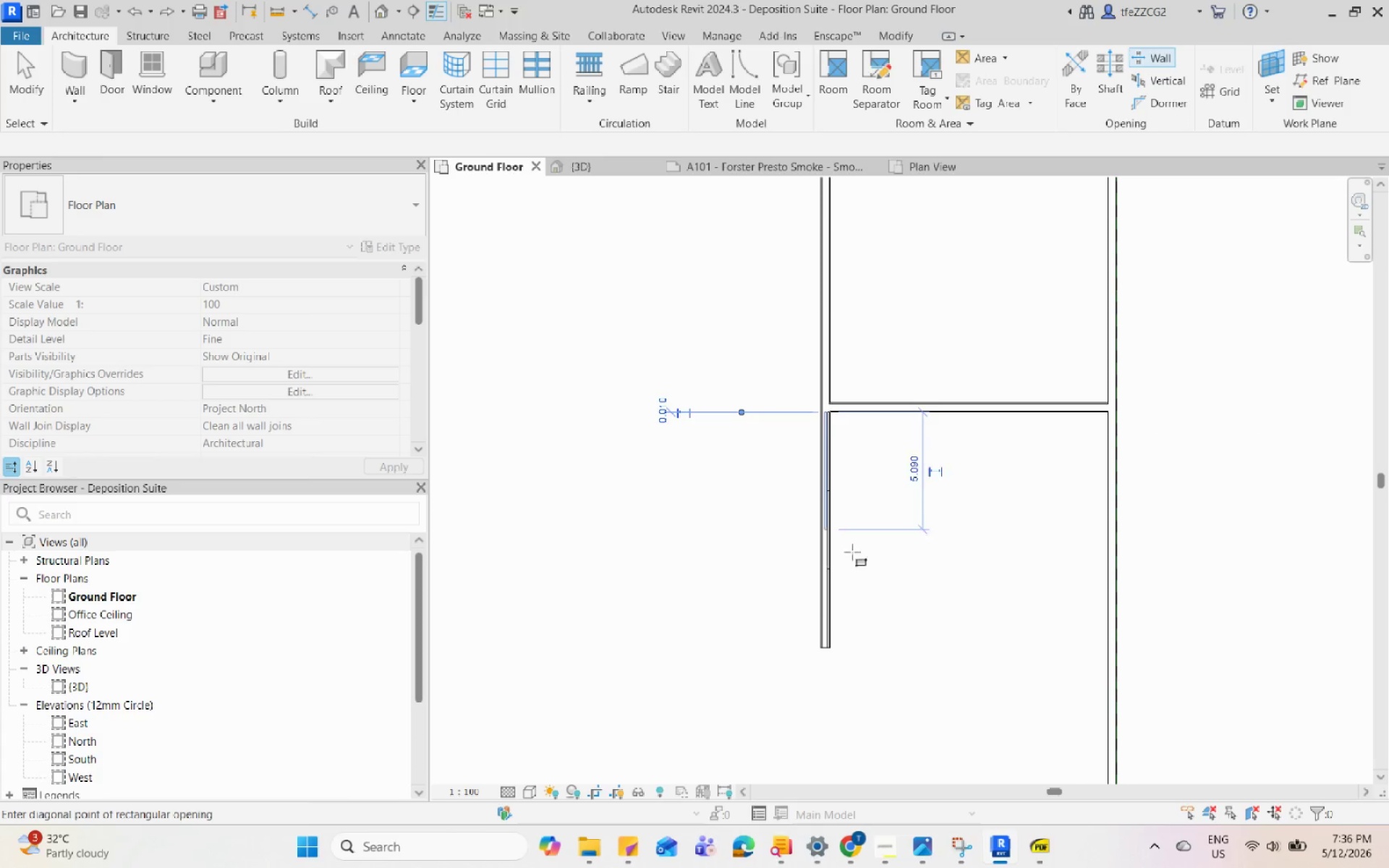 
scroll: coordinate [841, 665], scroll_direction: up, amount: 12.0
 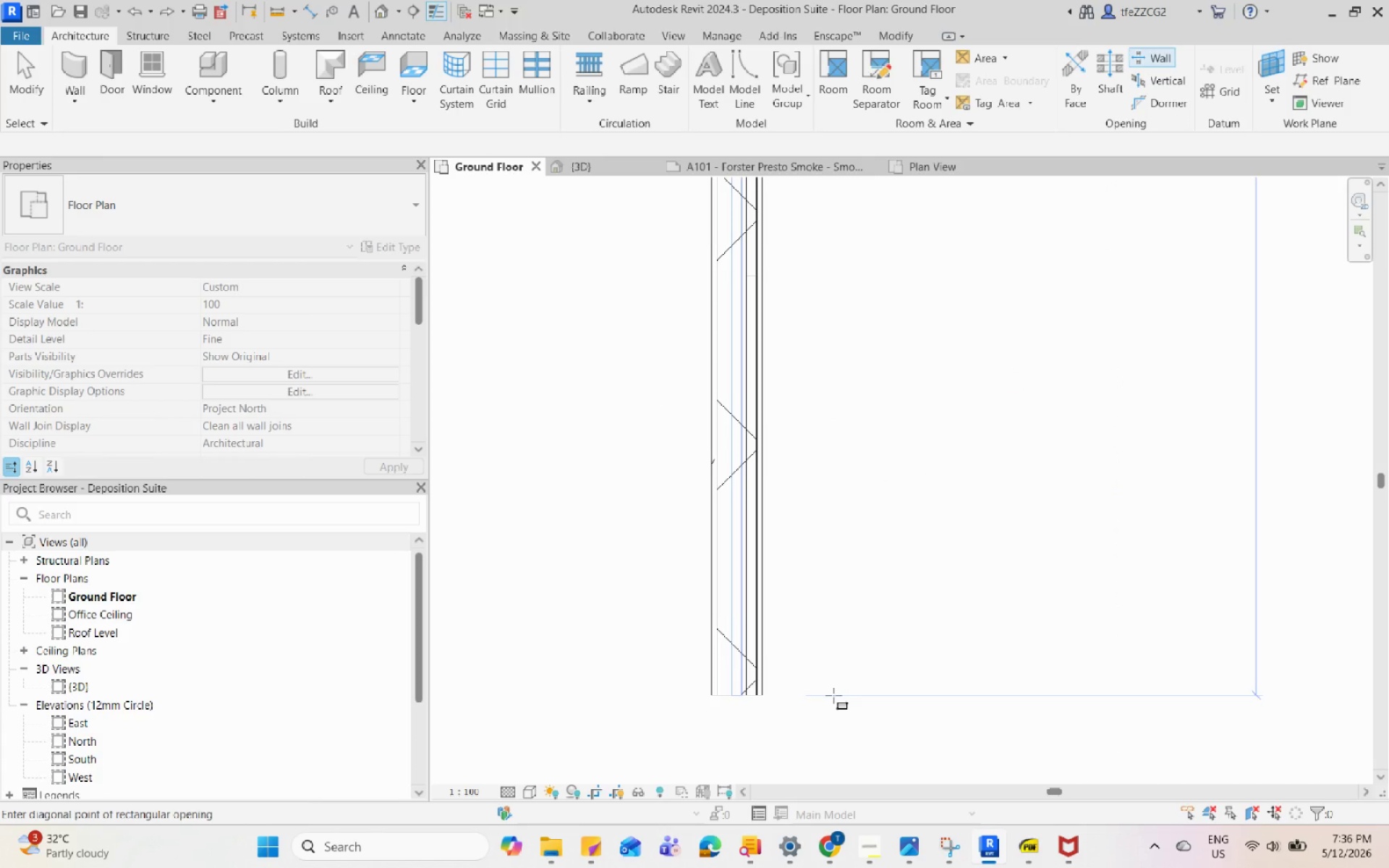 
key(Escape)
 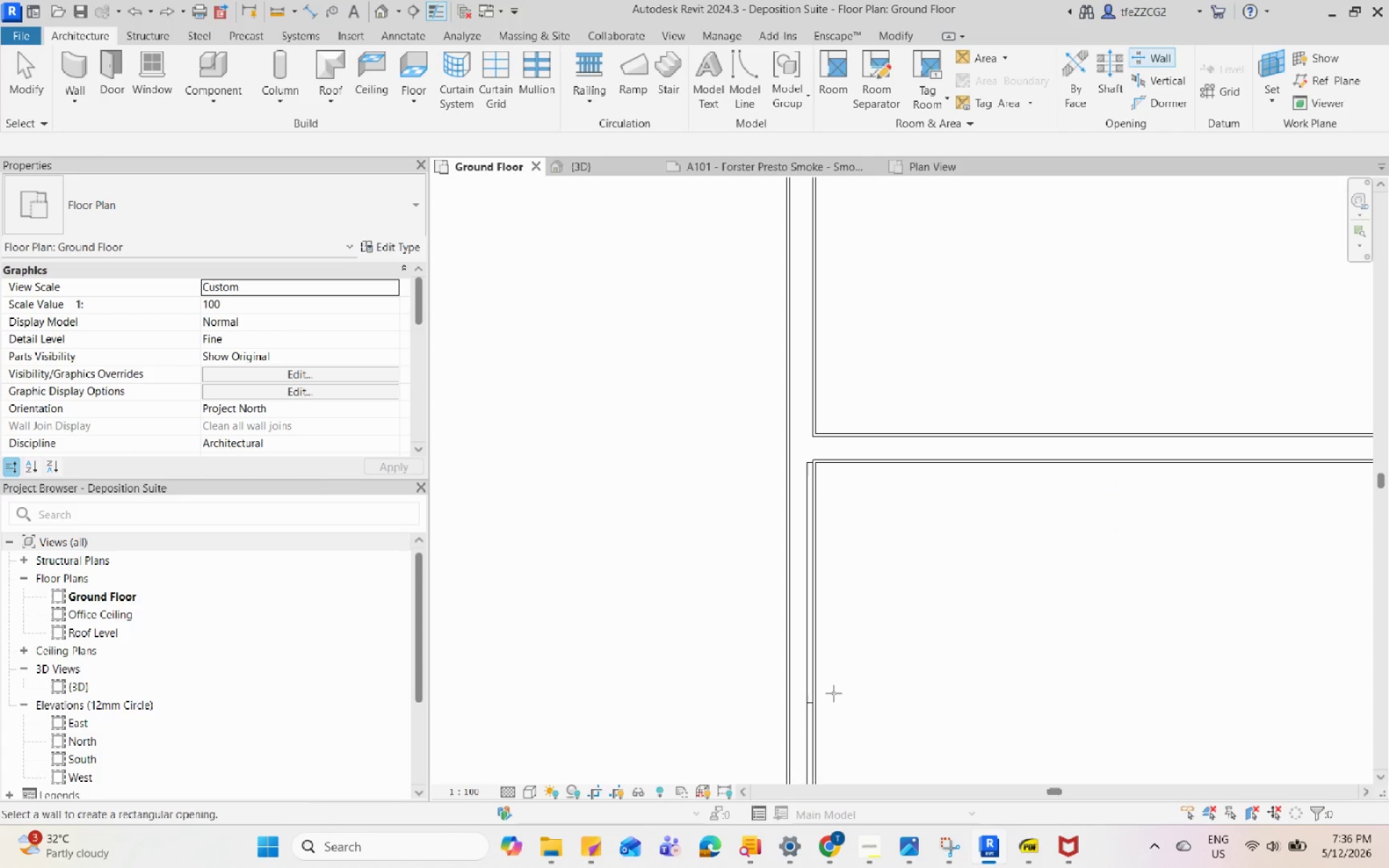 
key(Escape)
 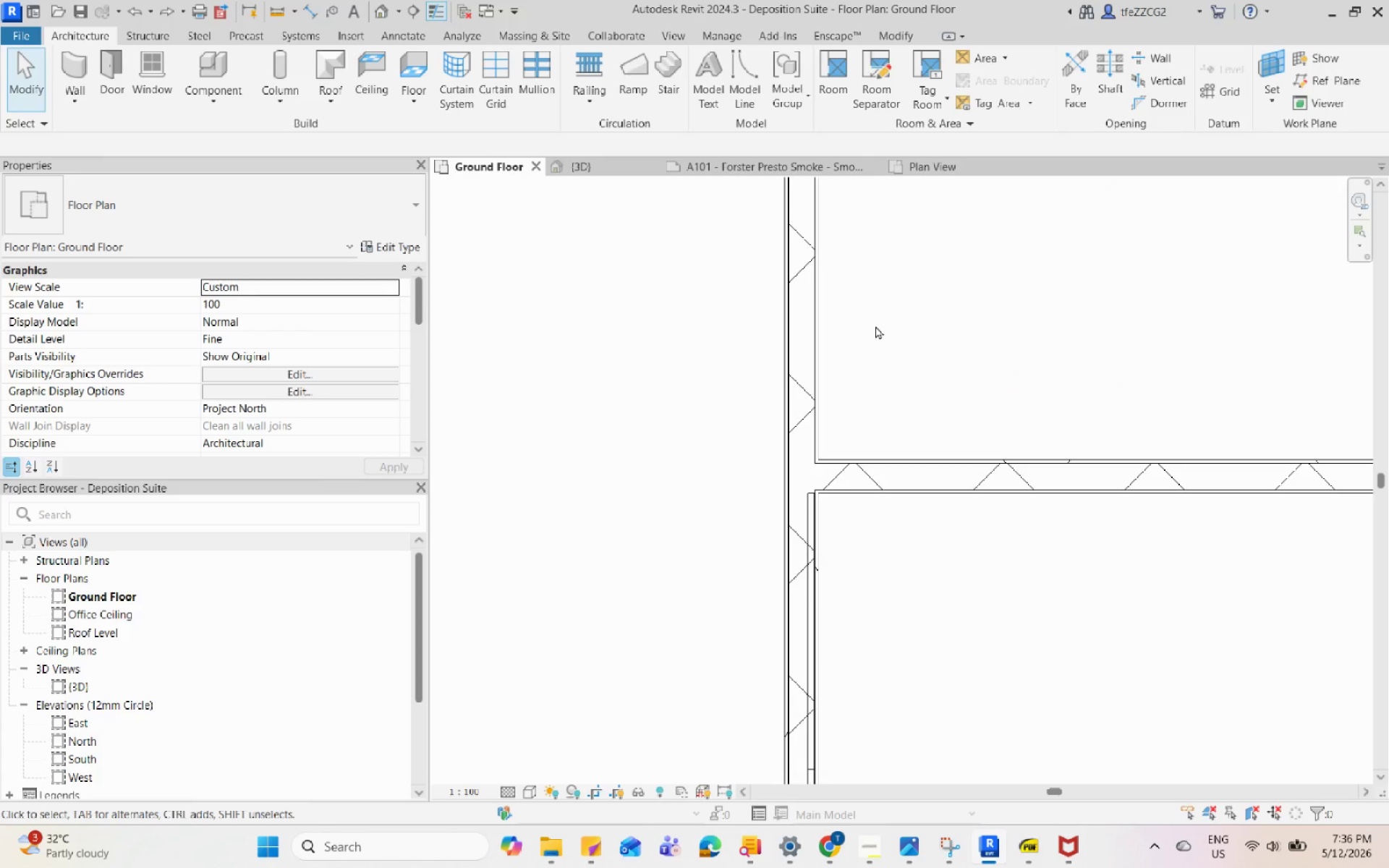 
scroll: coordinate [828, 571], scroll_direction: down, amount: 4.0
 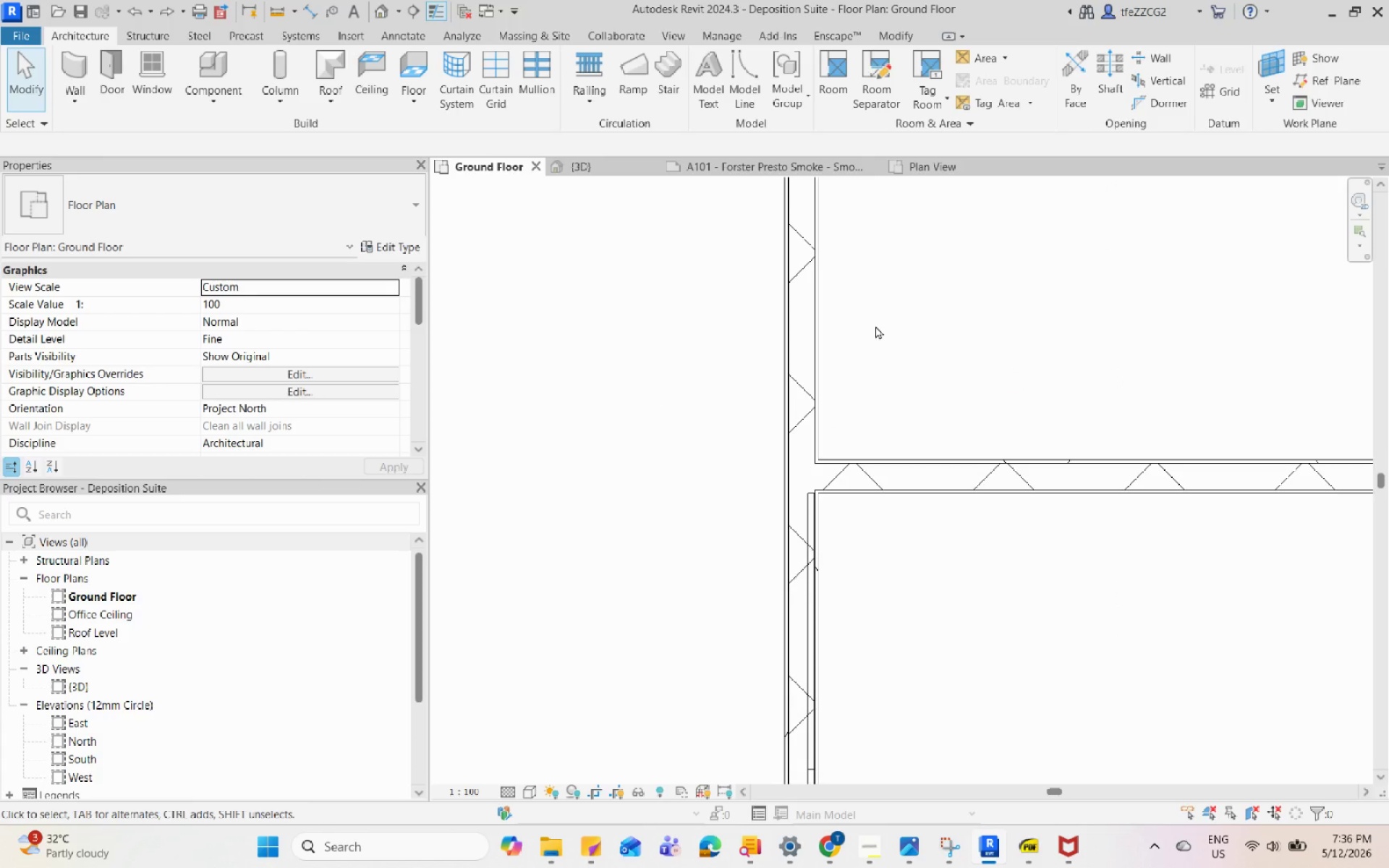 
left_click([724, 169])
 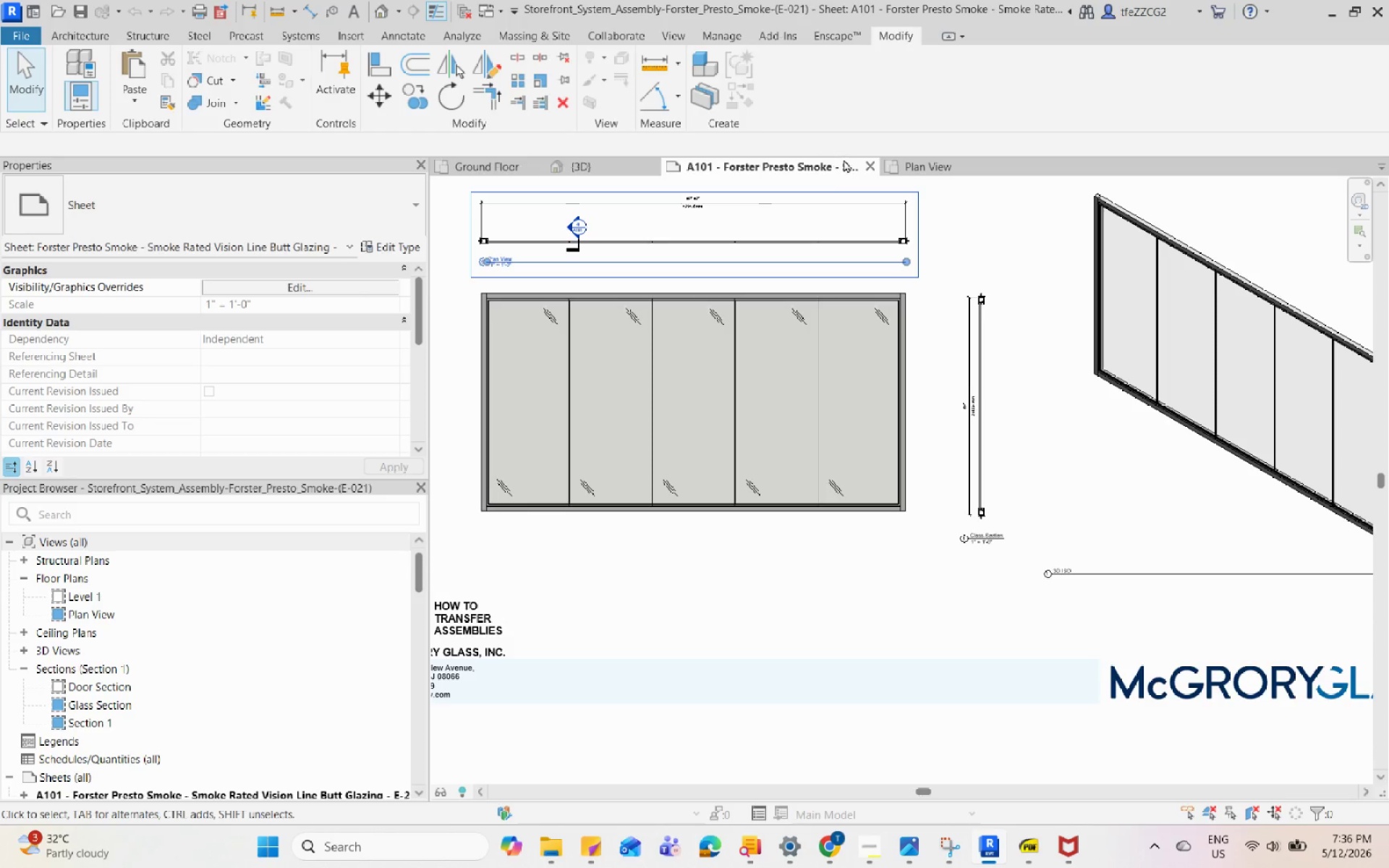 
left_click([871, 167])
 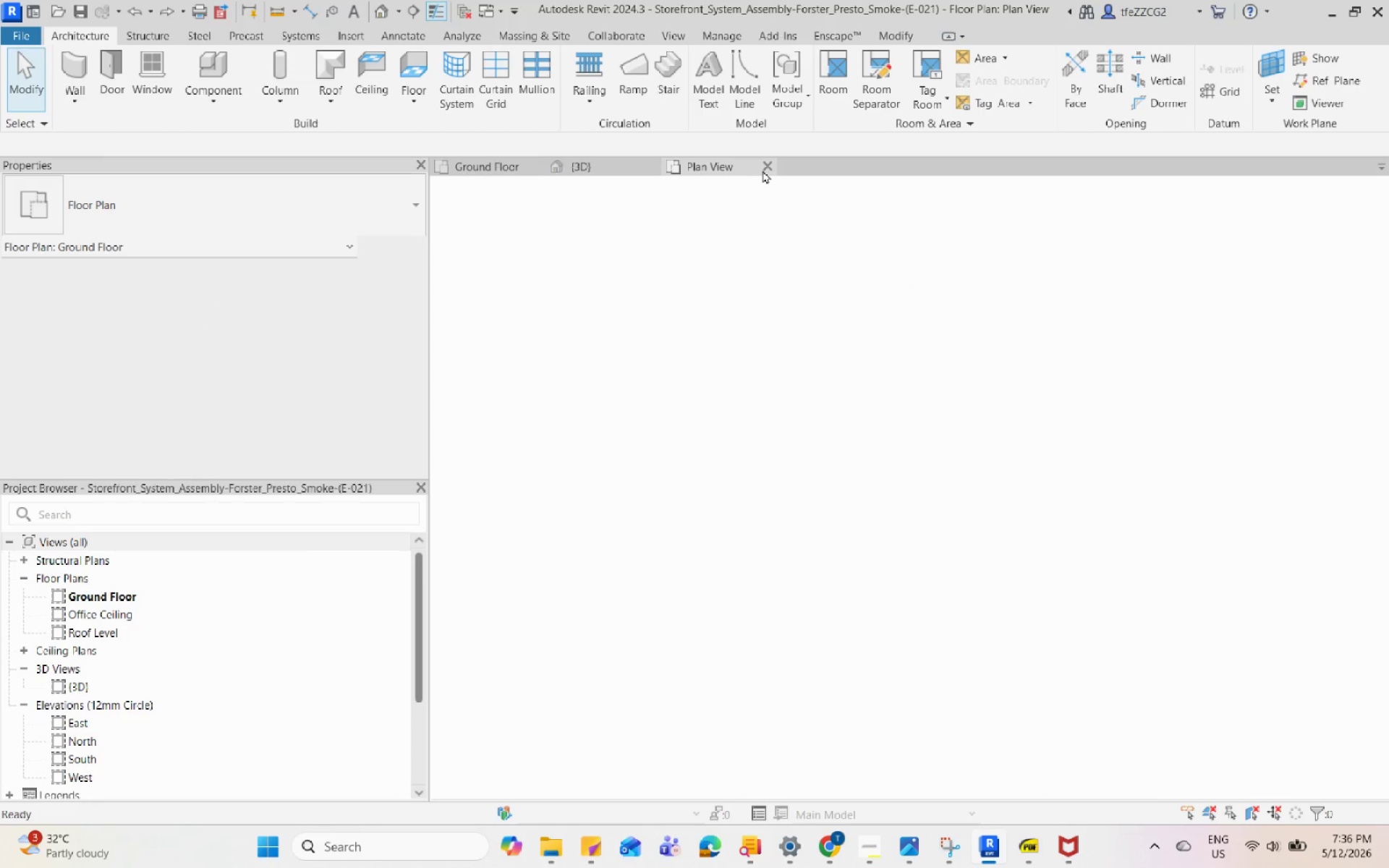 
left_click([768, 169])
 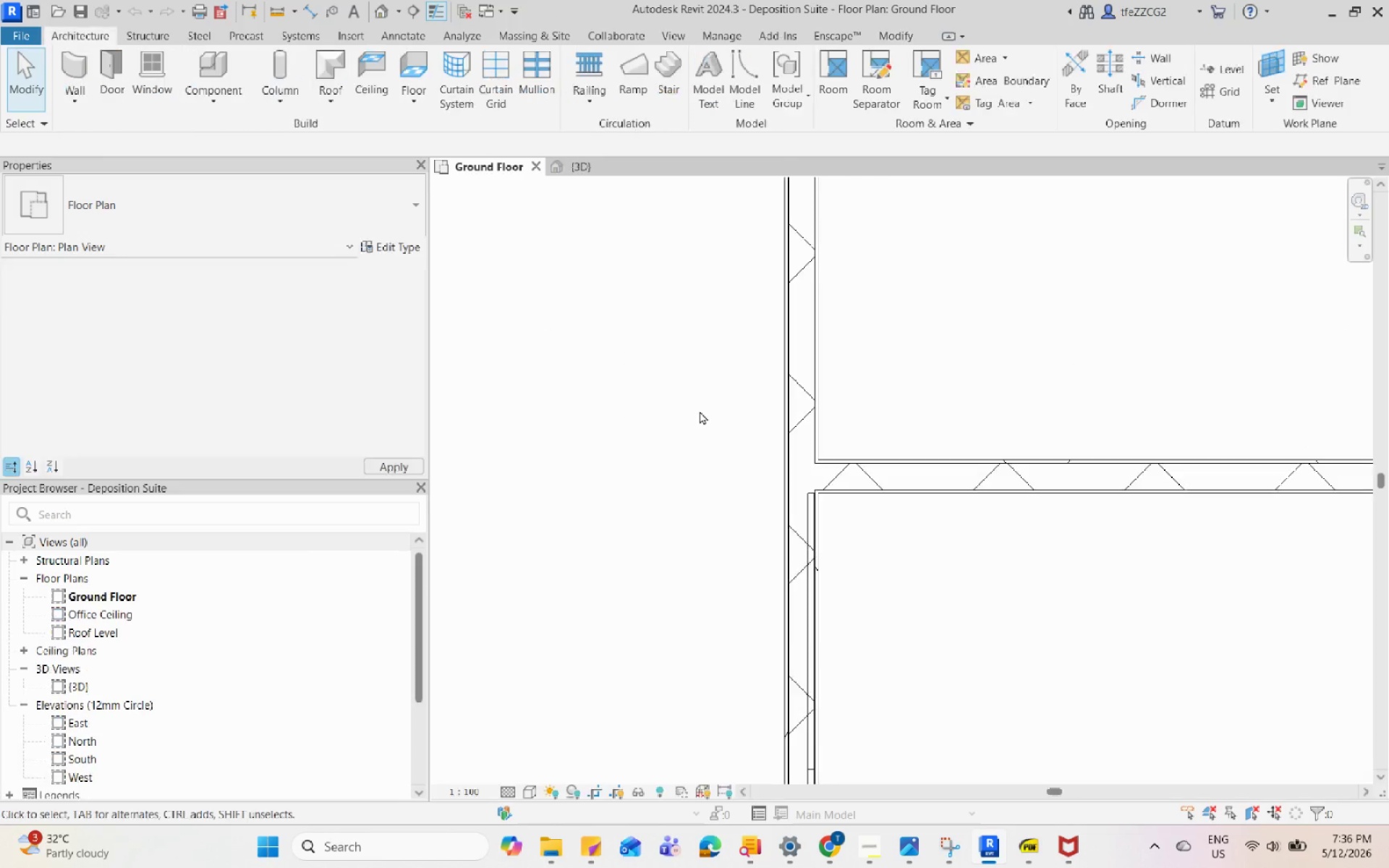 
scroll: coordinate [708, 433], scroll_direction: down, amount: 11.0
 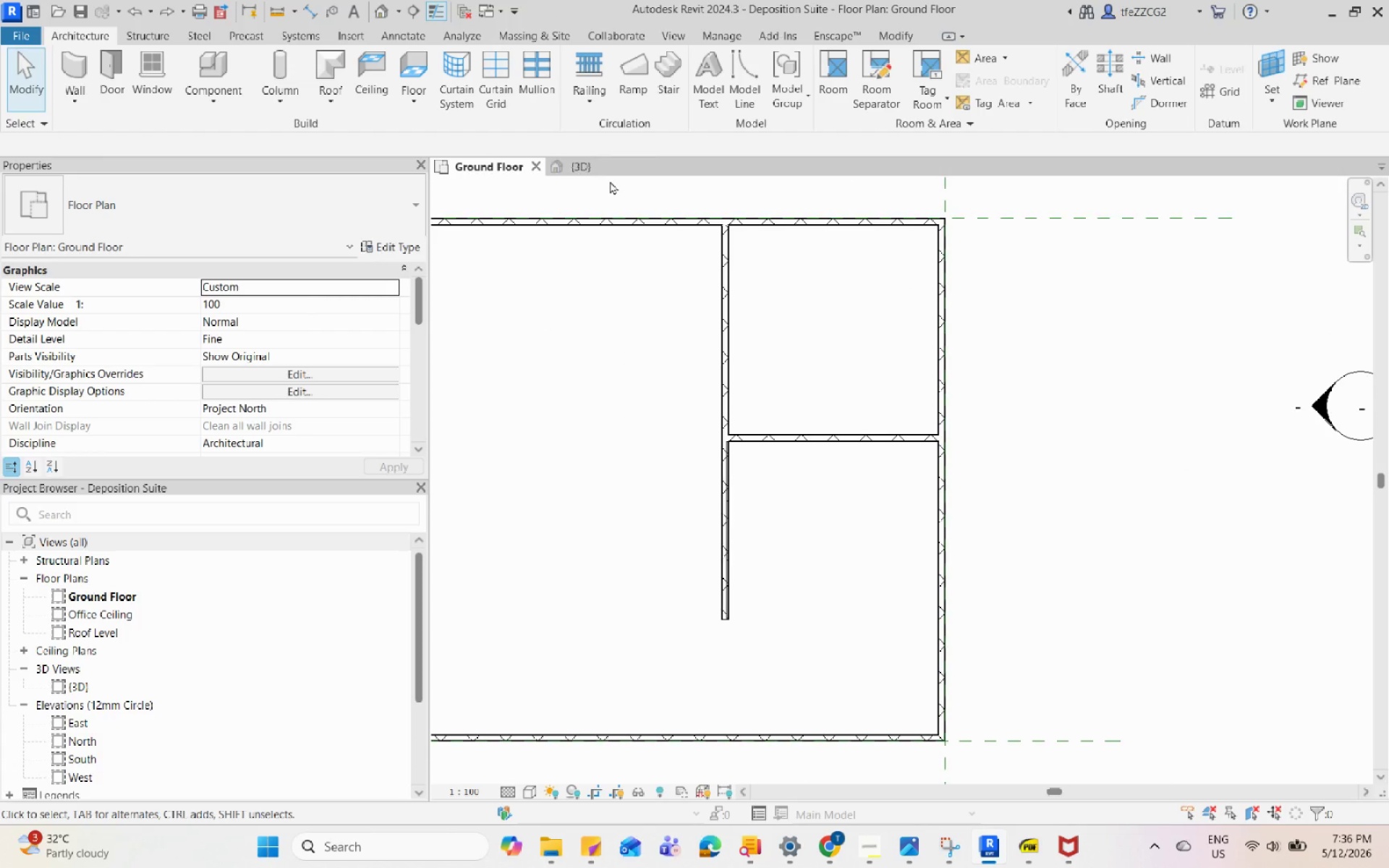 
left_click([608, 171])
 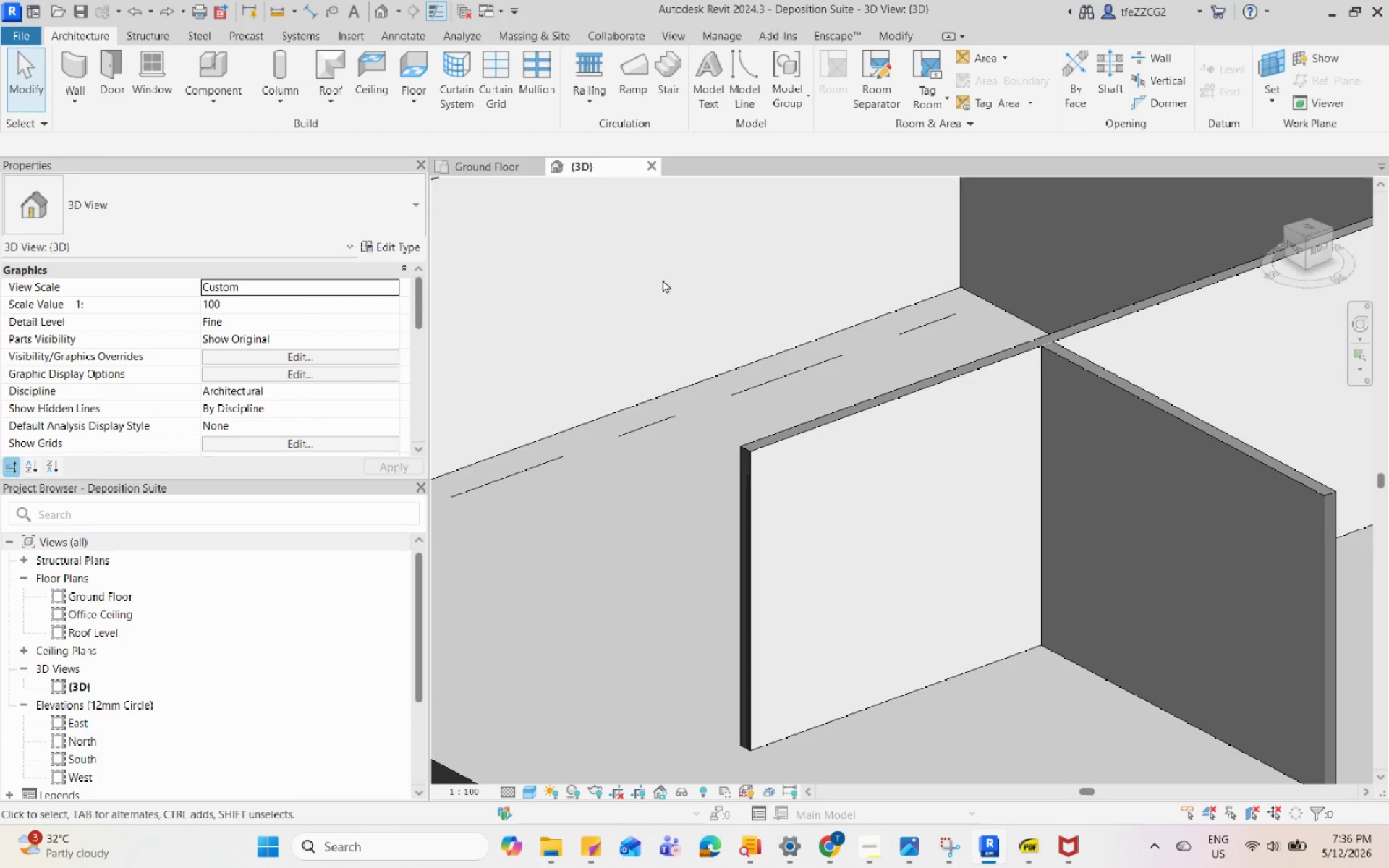 
hold_key(key=ShiftLeft, duration=0.56)
 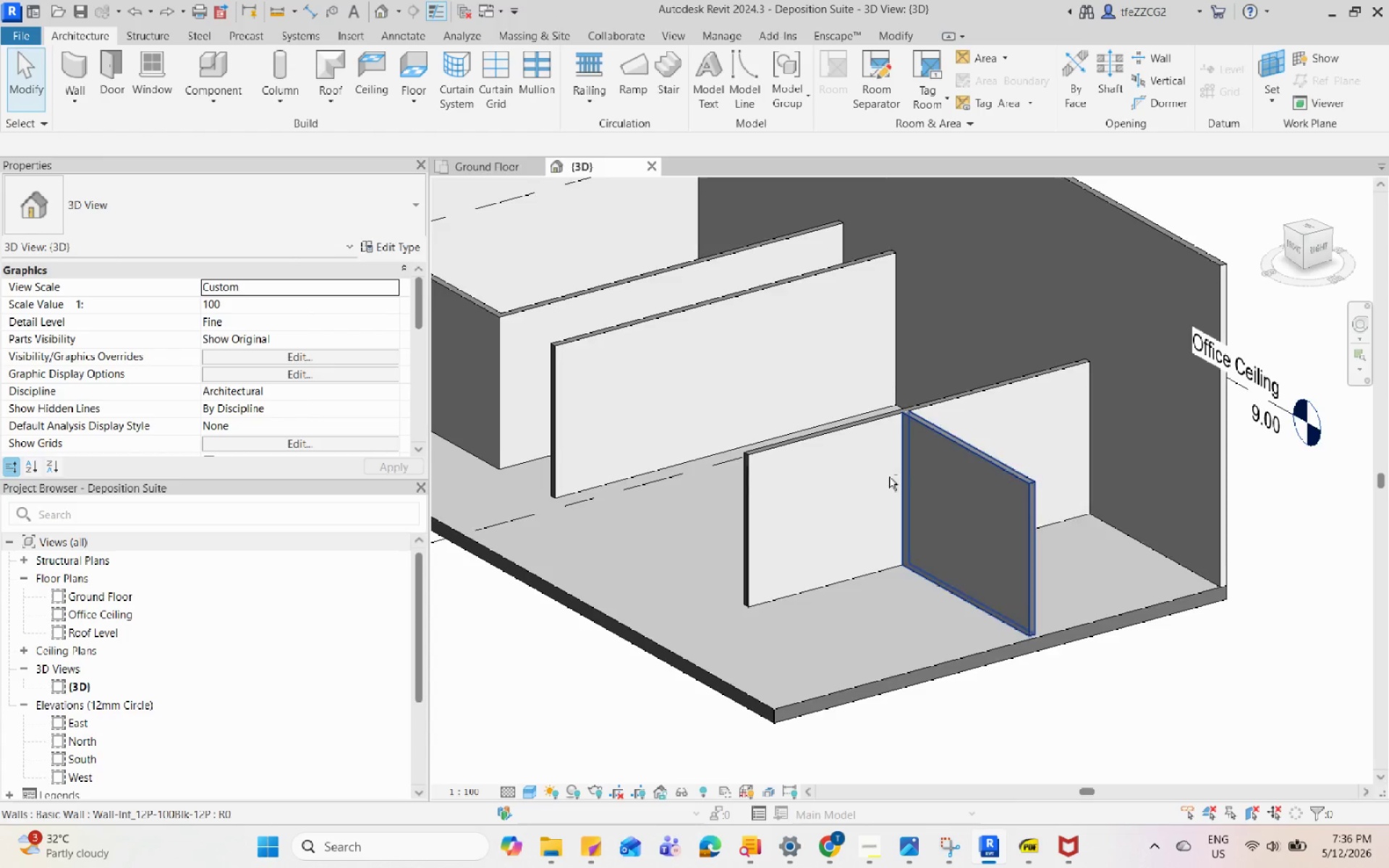 
scroll: coordinate [758, 473], scroll_direction: down, amount: 5.0
 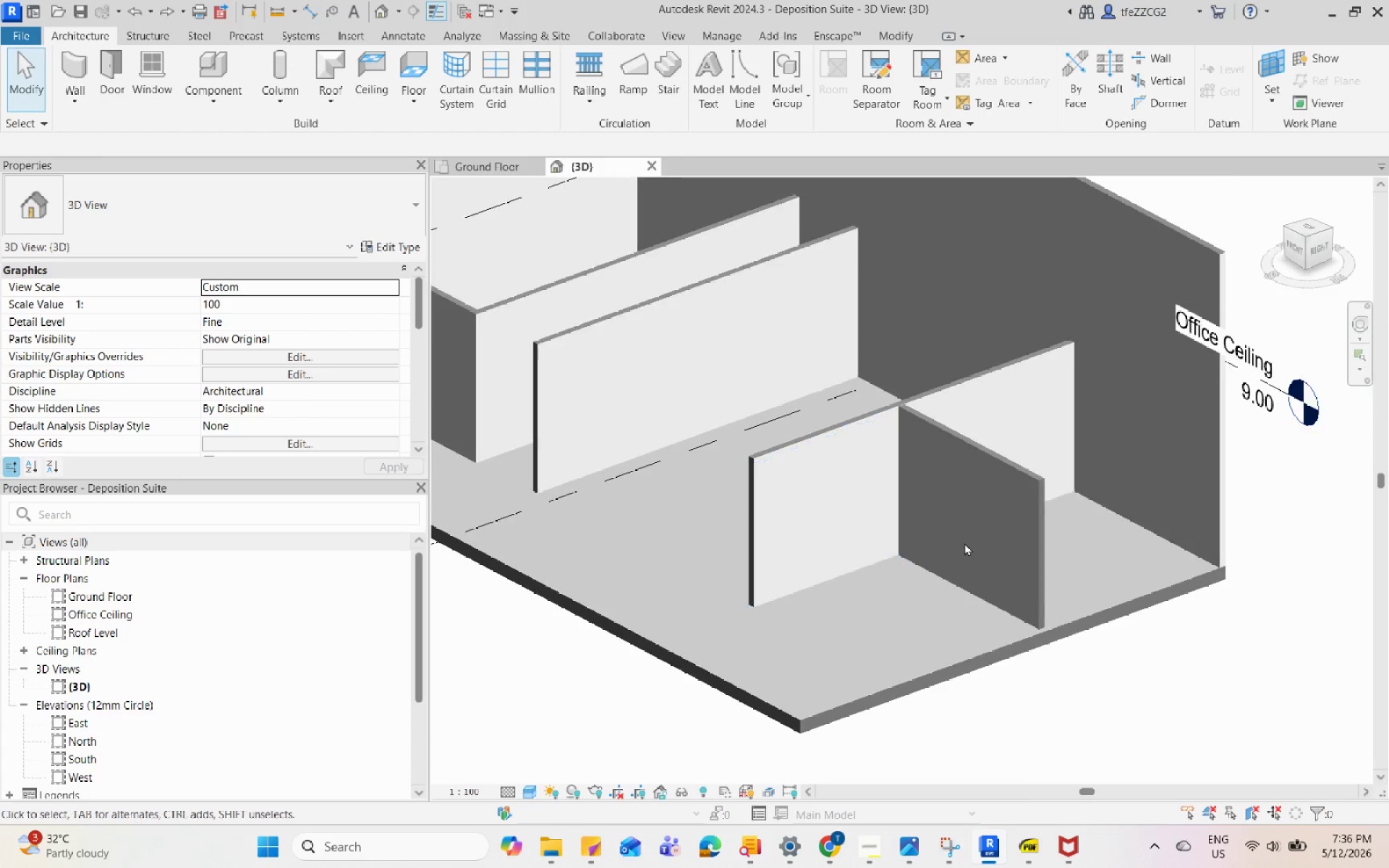 
scroll: coordinate [885, 471], scroll_direction: up, amount: 3.0
 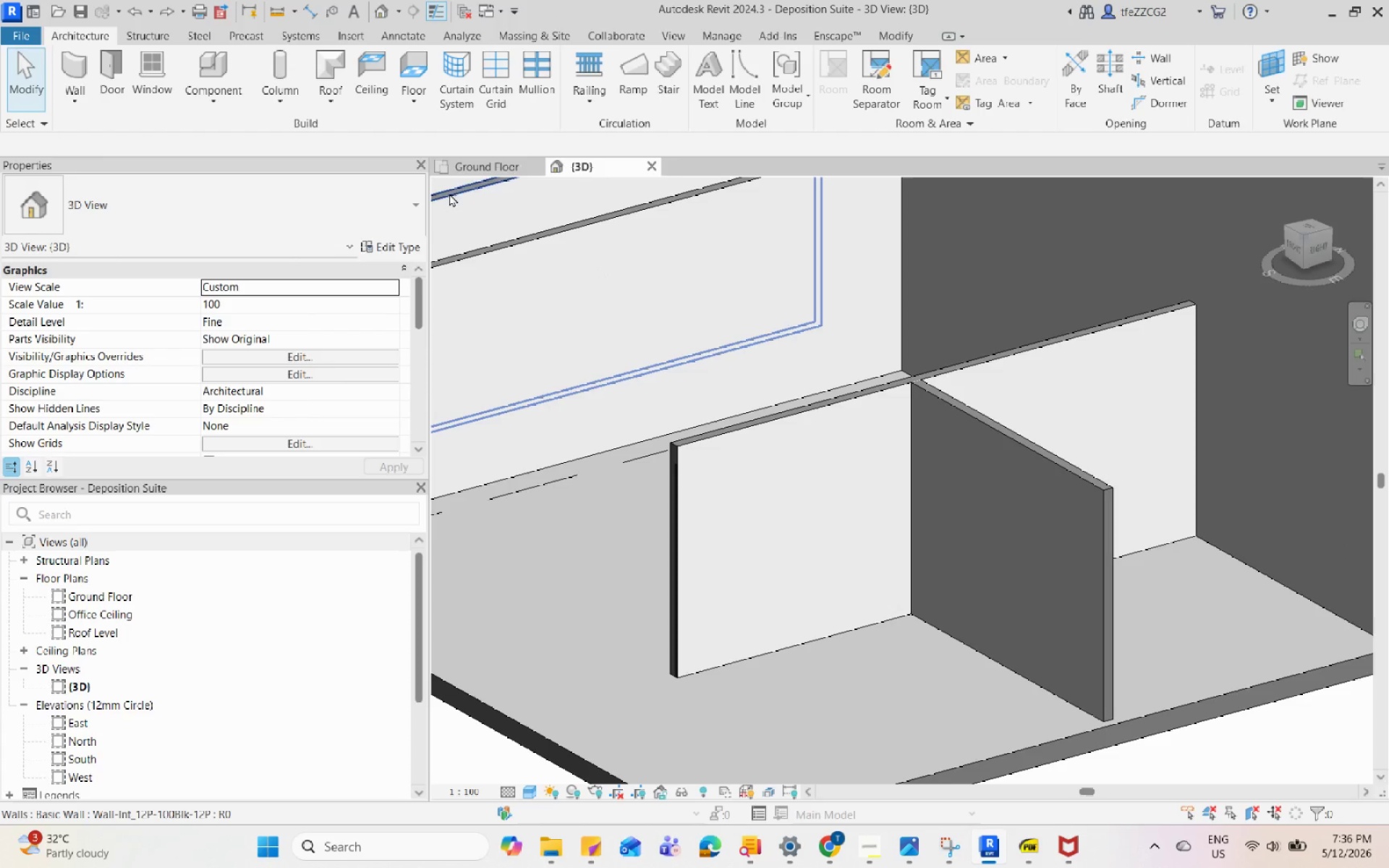 
left_click([494, 166])
 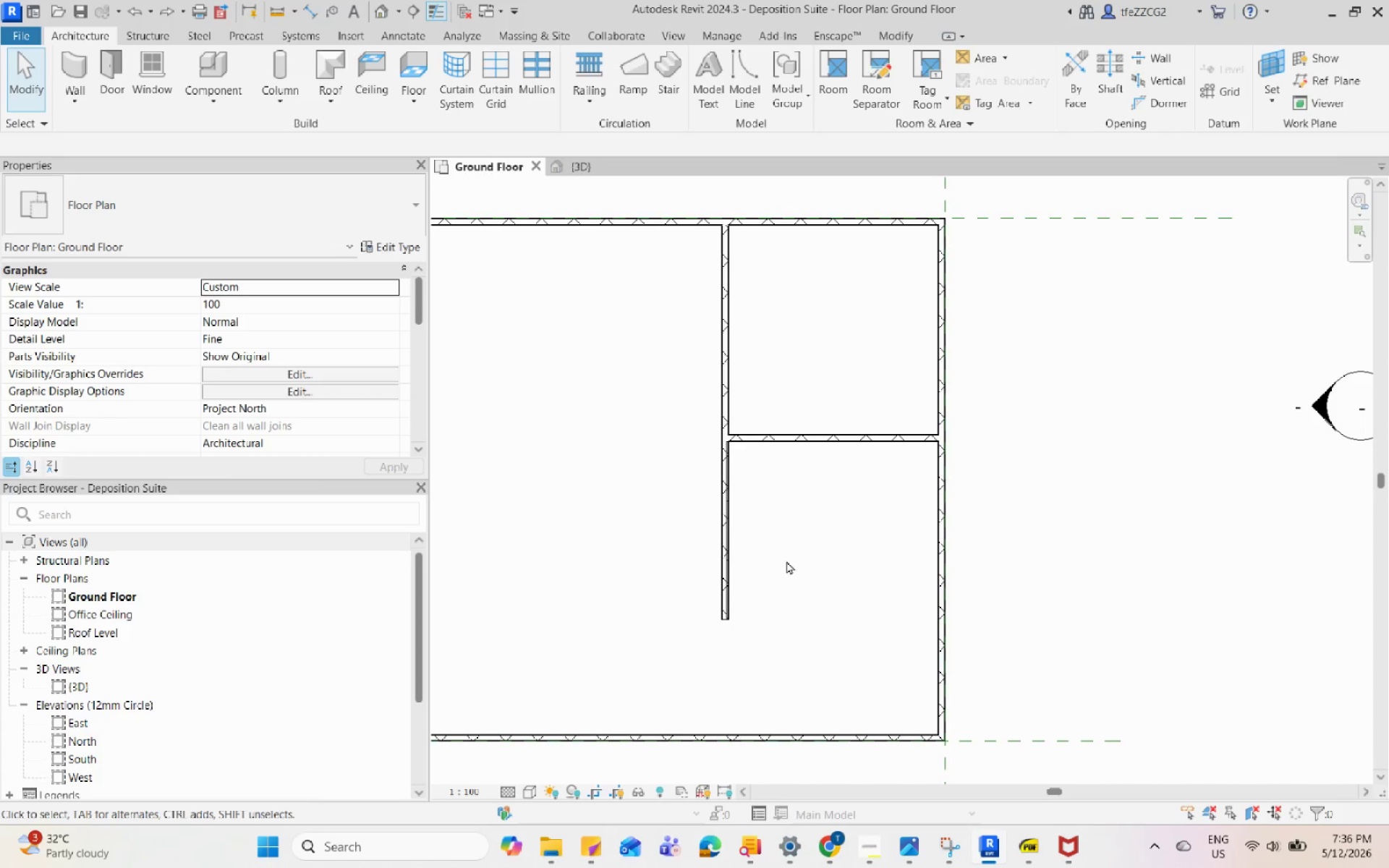 
type(tr)
 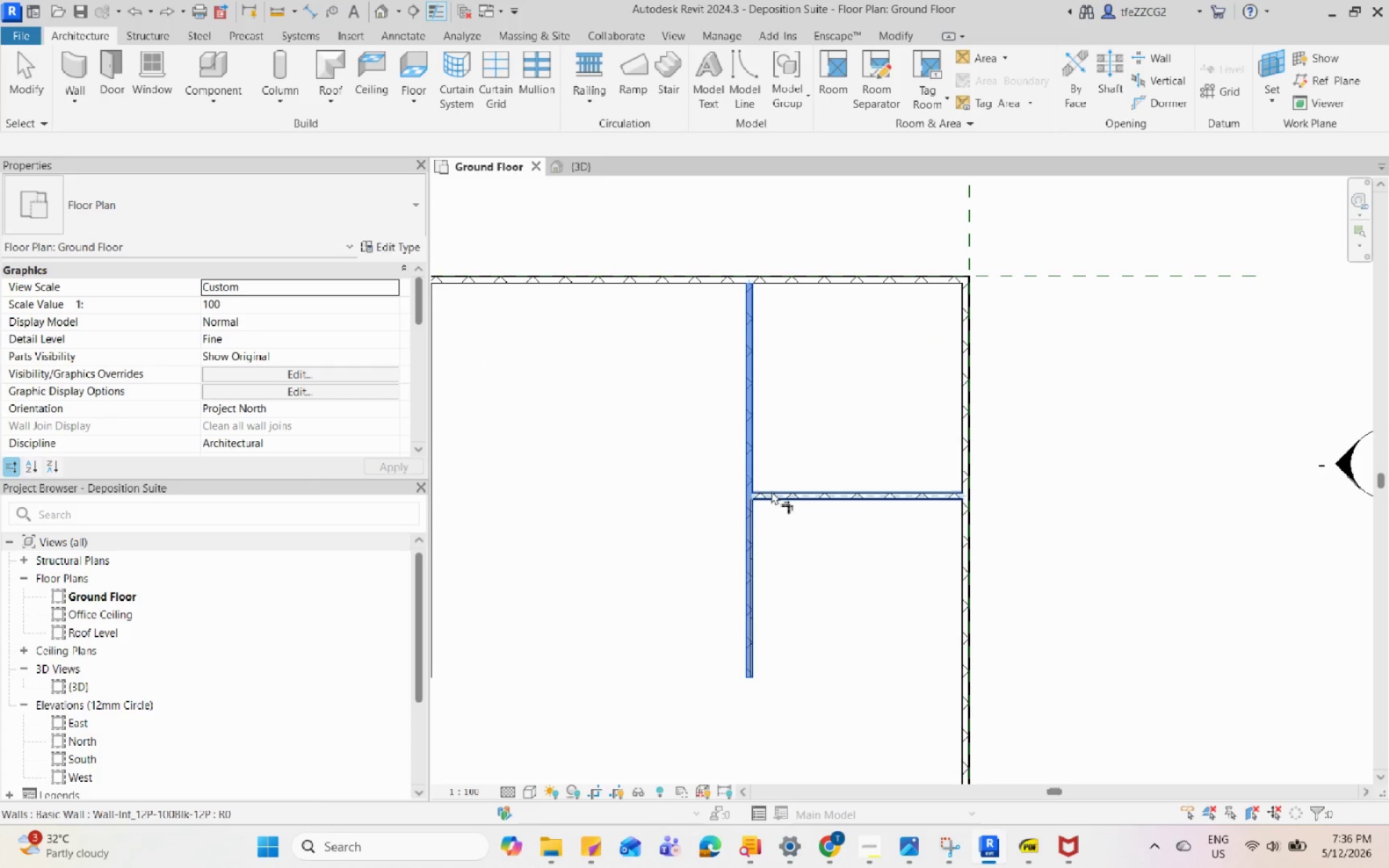 
scroll: coordinate [756, 486], scroll_direction: none, amount: 0.0
 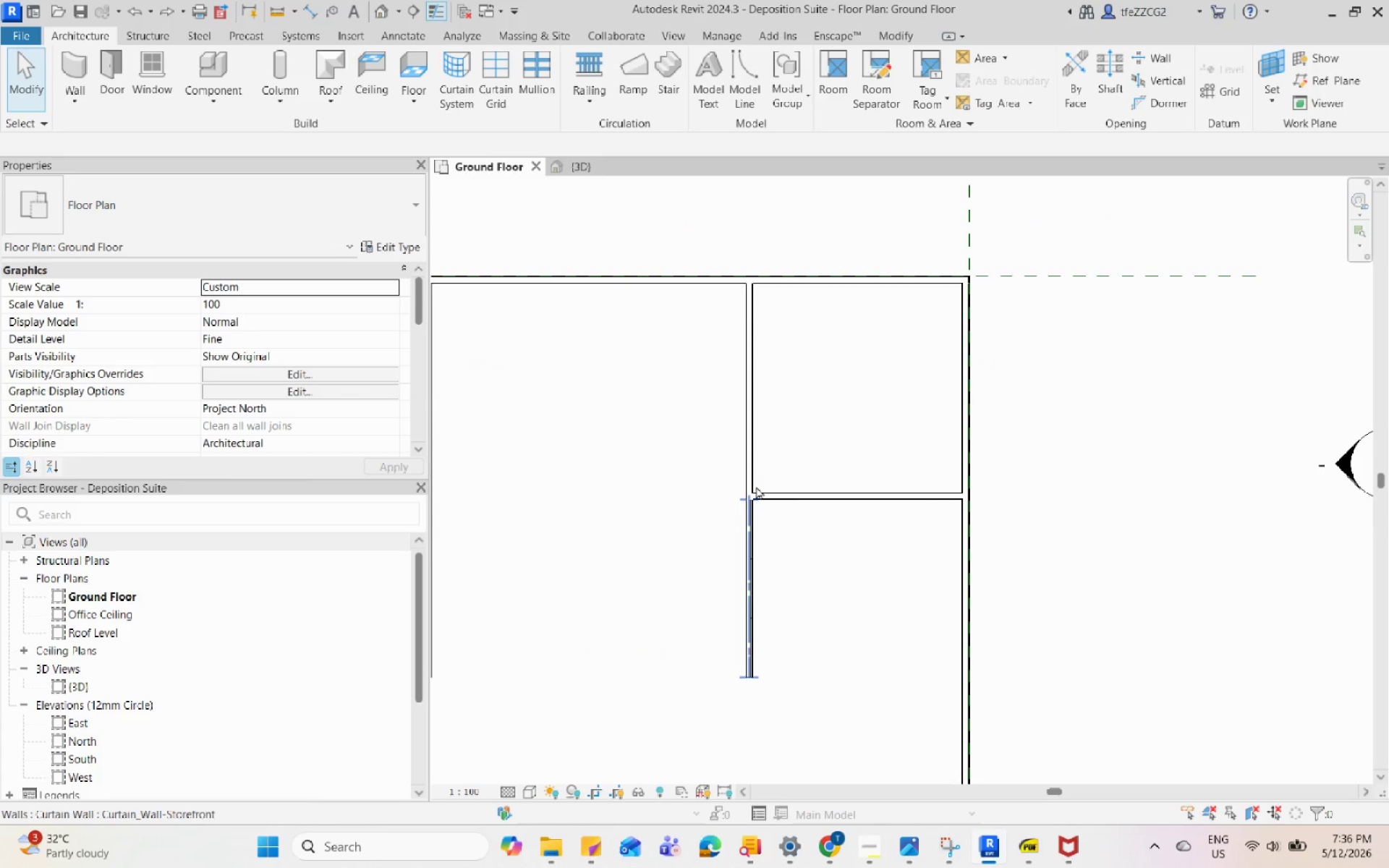 
double_click([776, 492])
 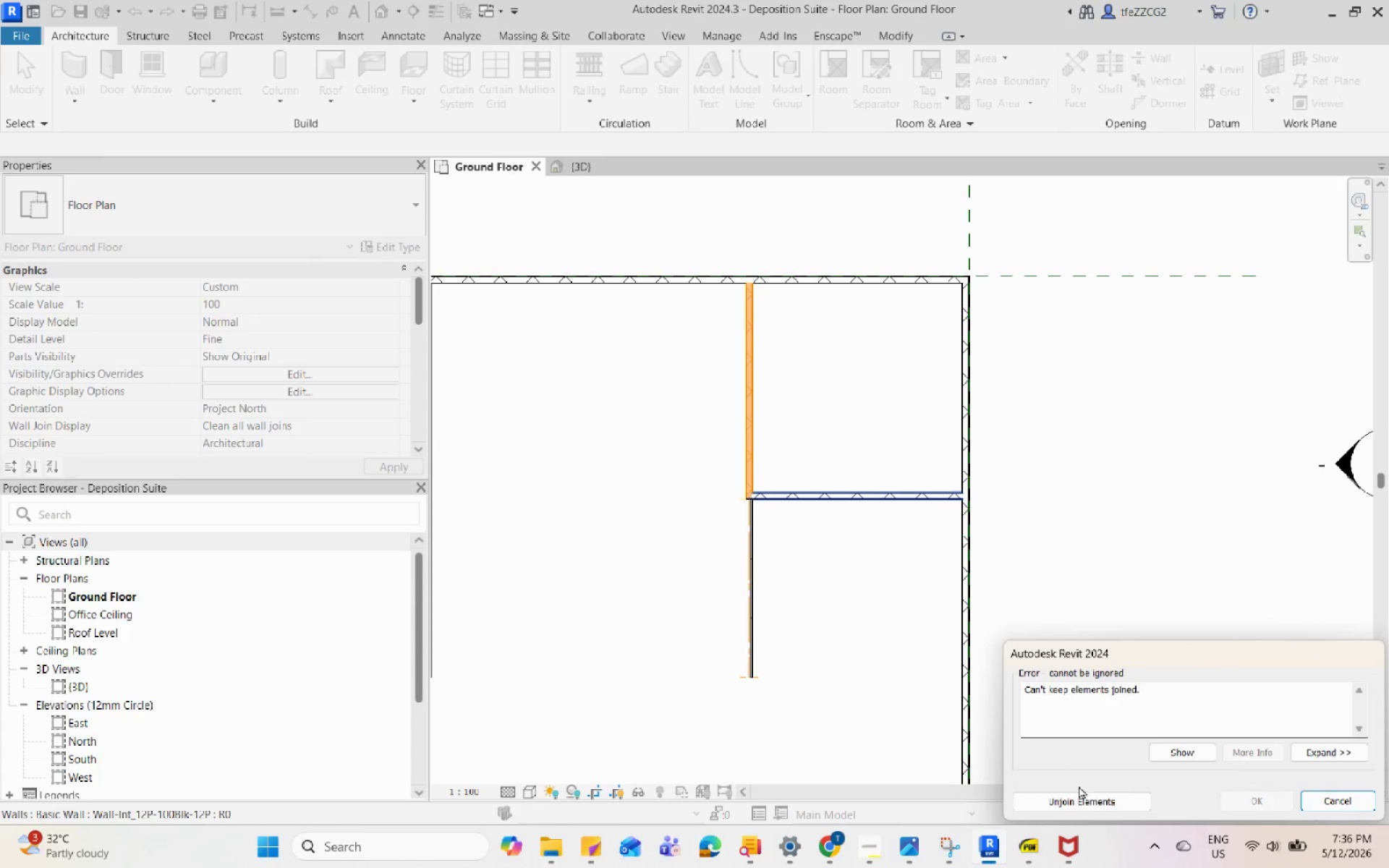 
left_click([1089, 799])
 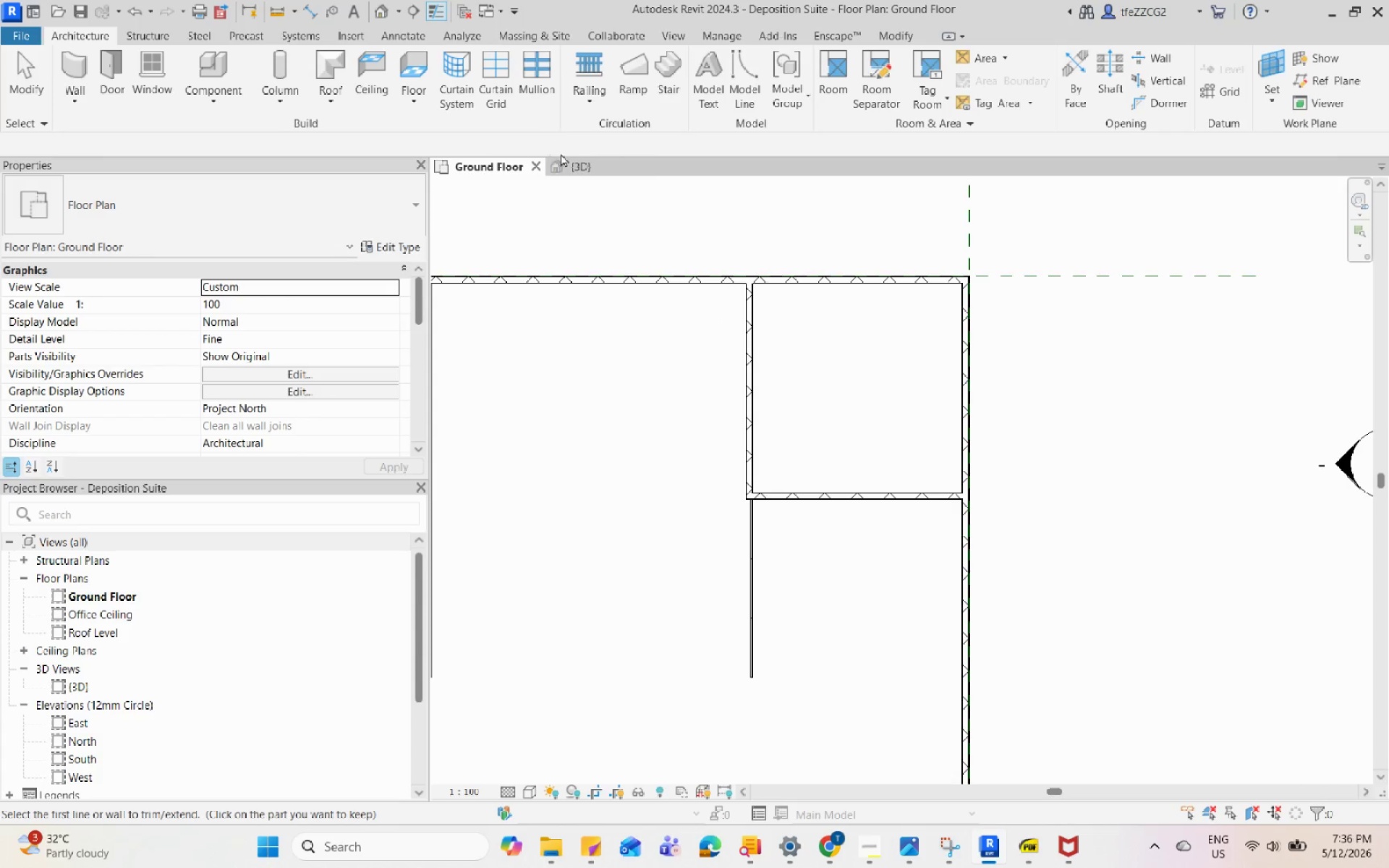 
left_click([579, 164])
 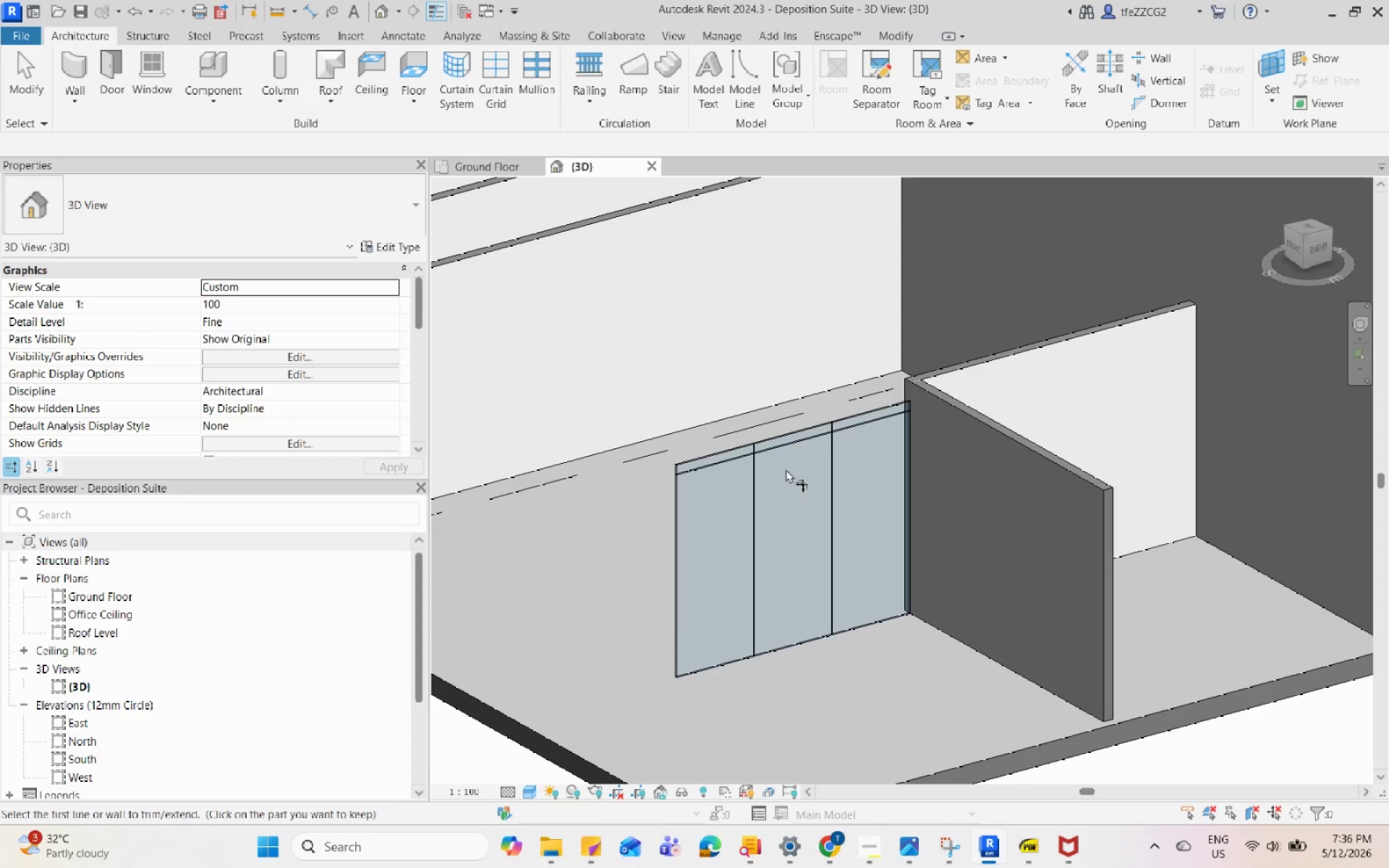 
key(Escape)
 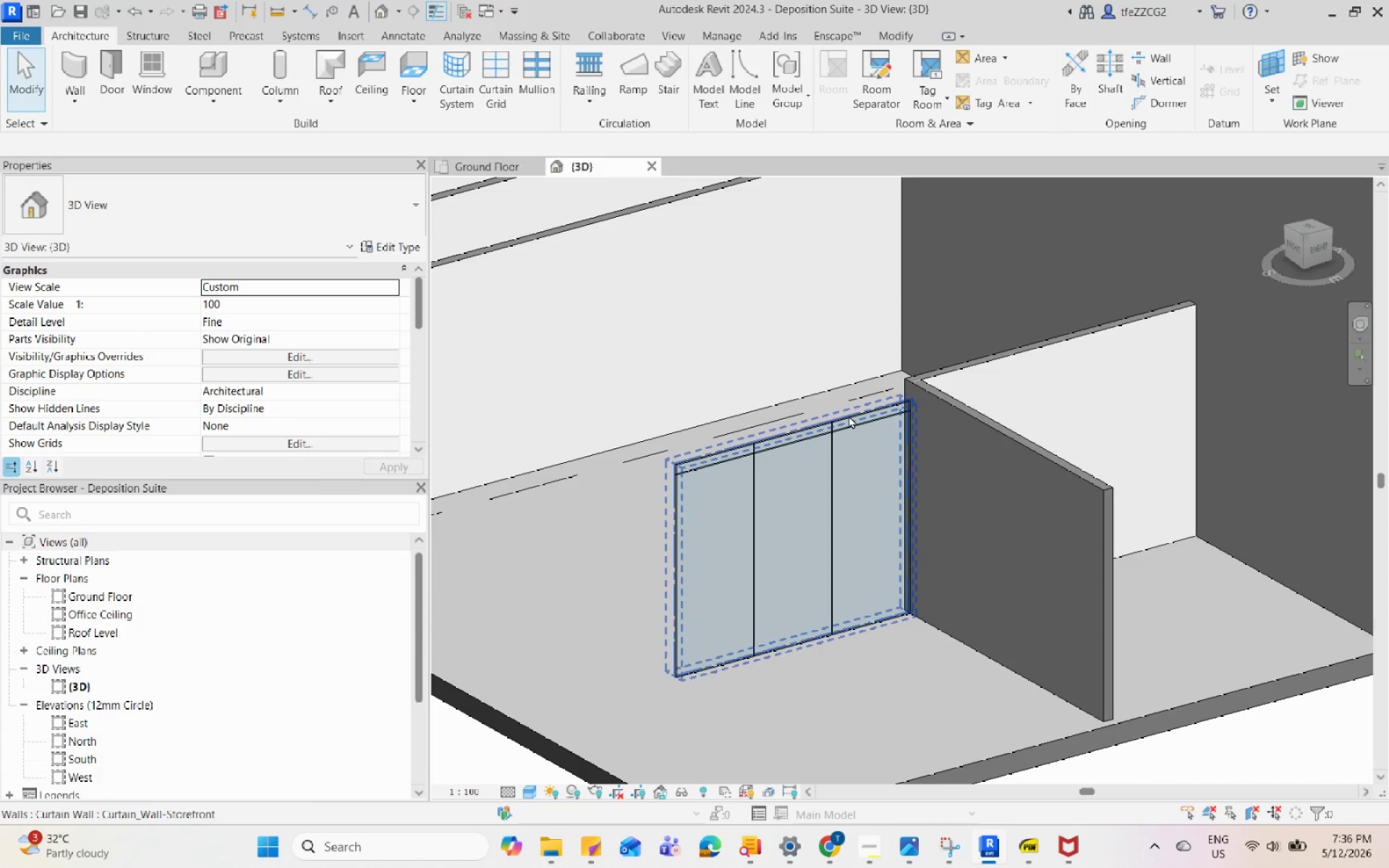 
left_click([849, 415])
 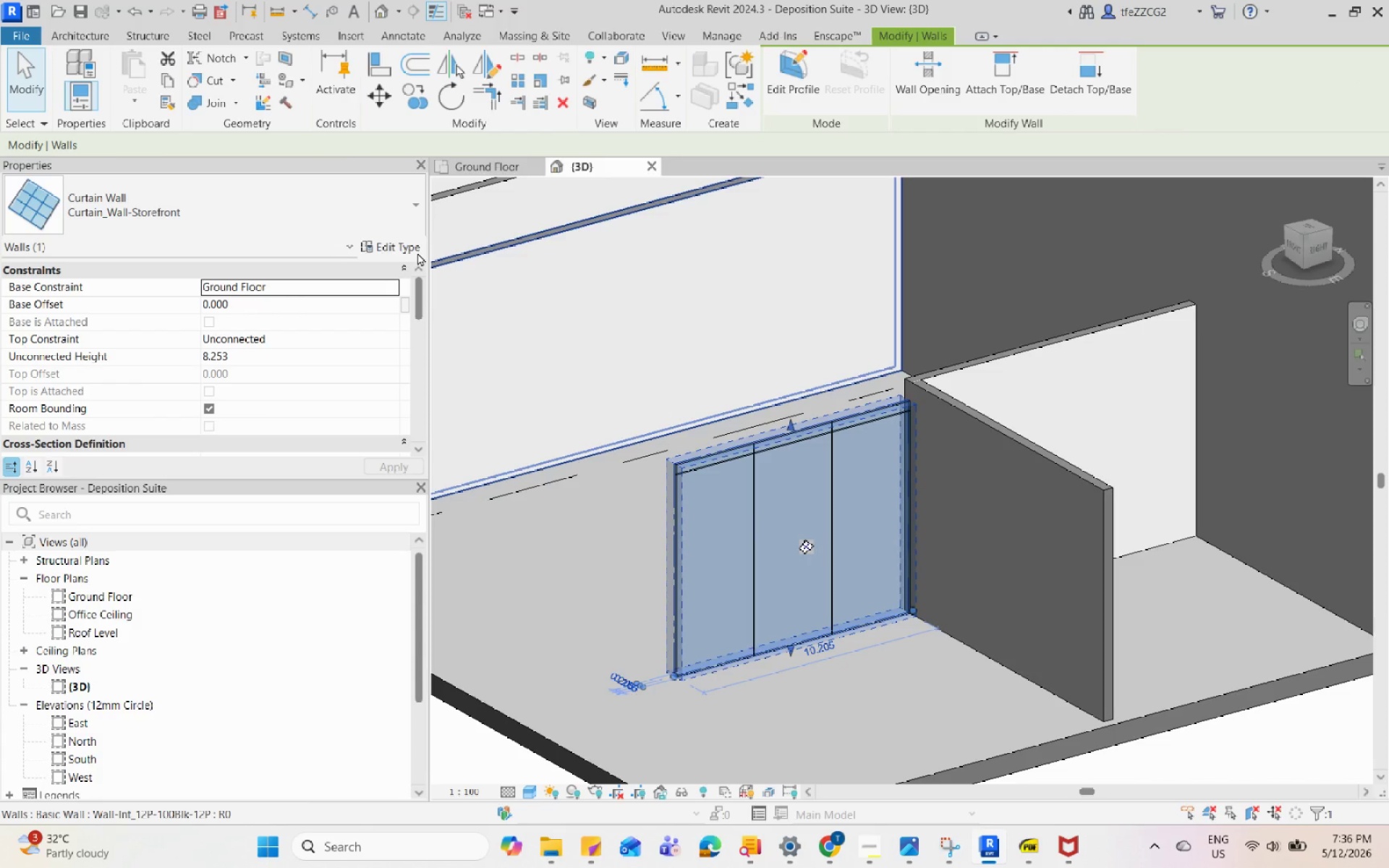 
left_click([410, 248])
 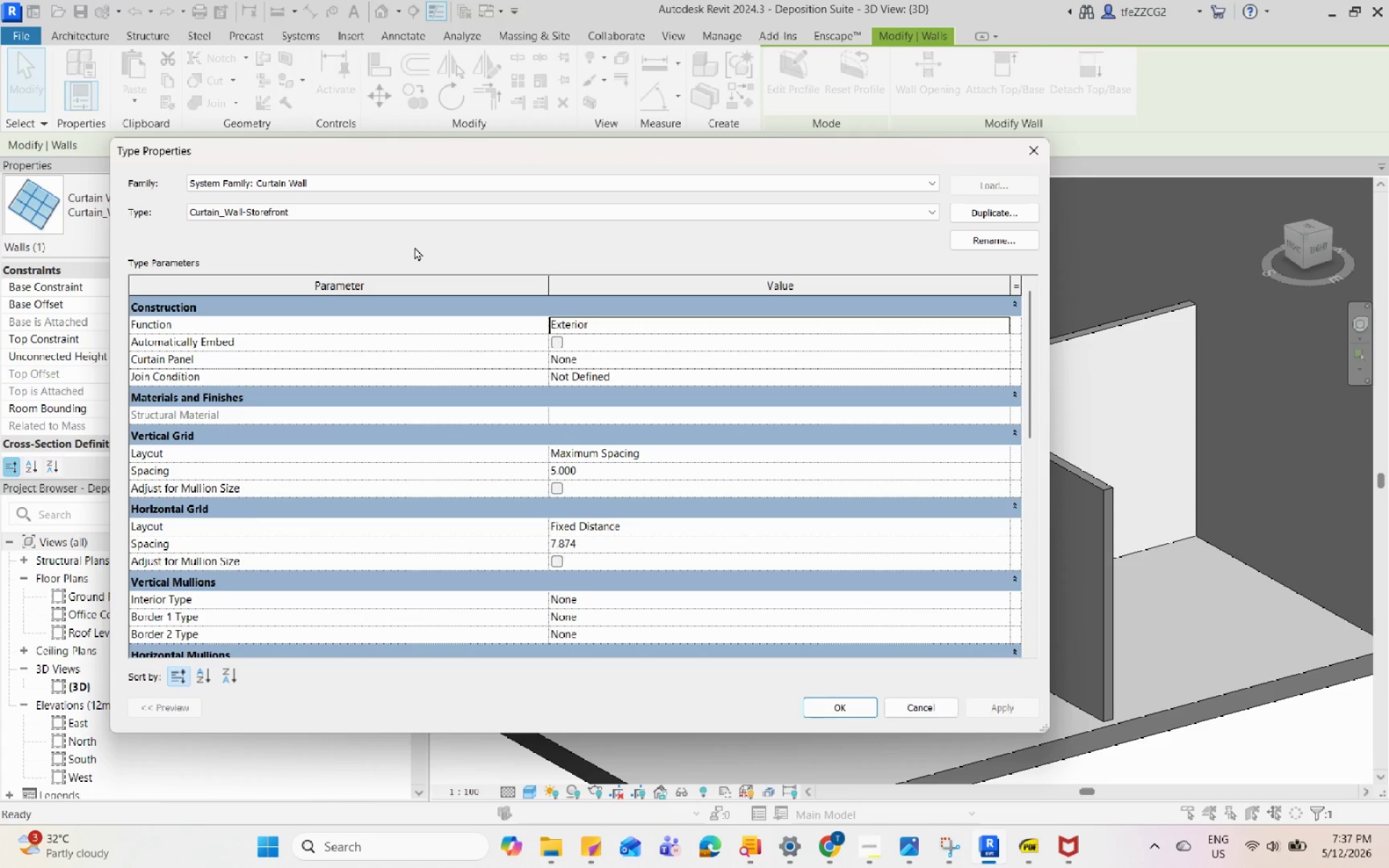 
wait(23.19)
 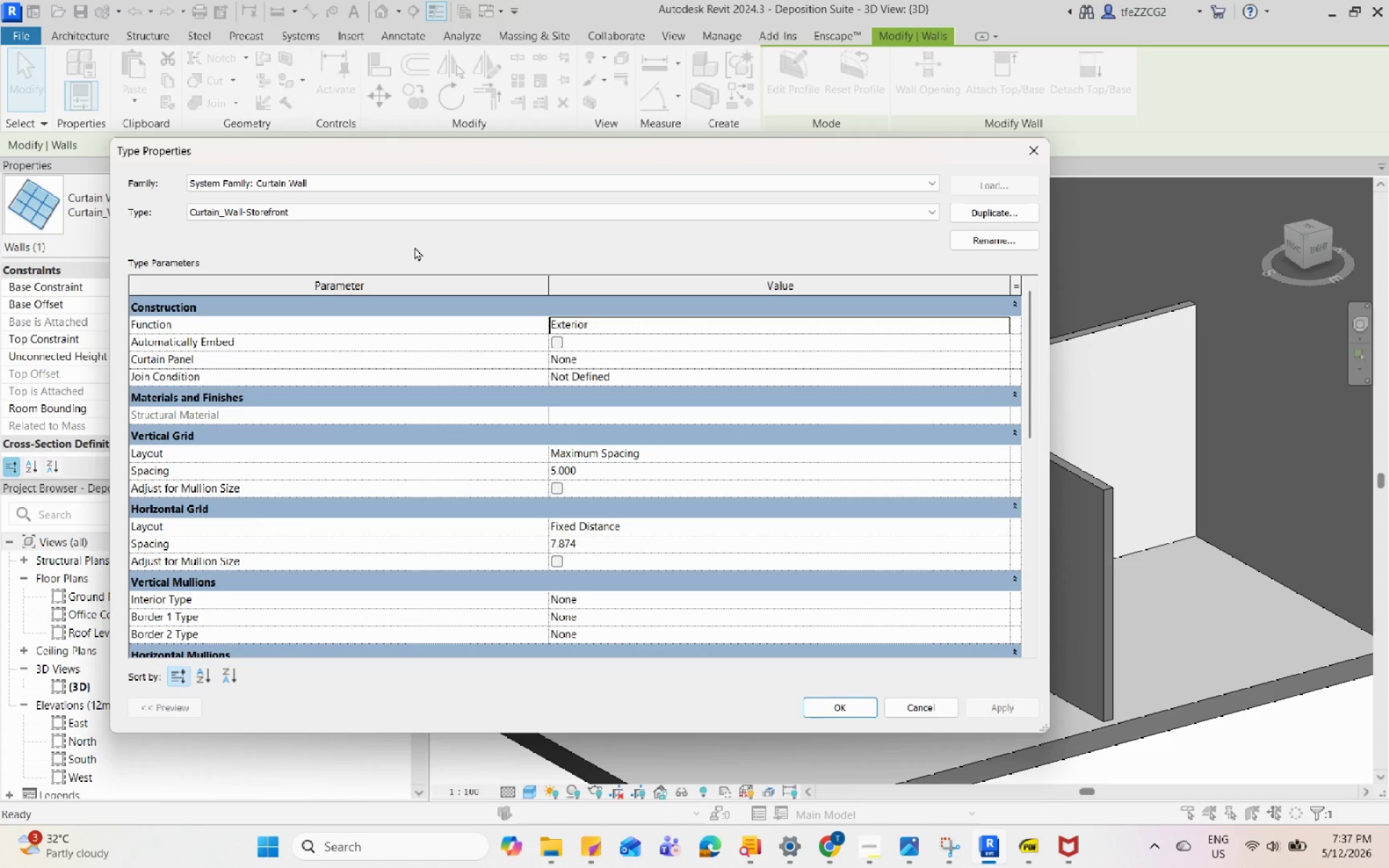 
key(Numpad6)
 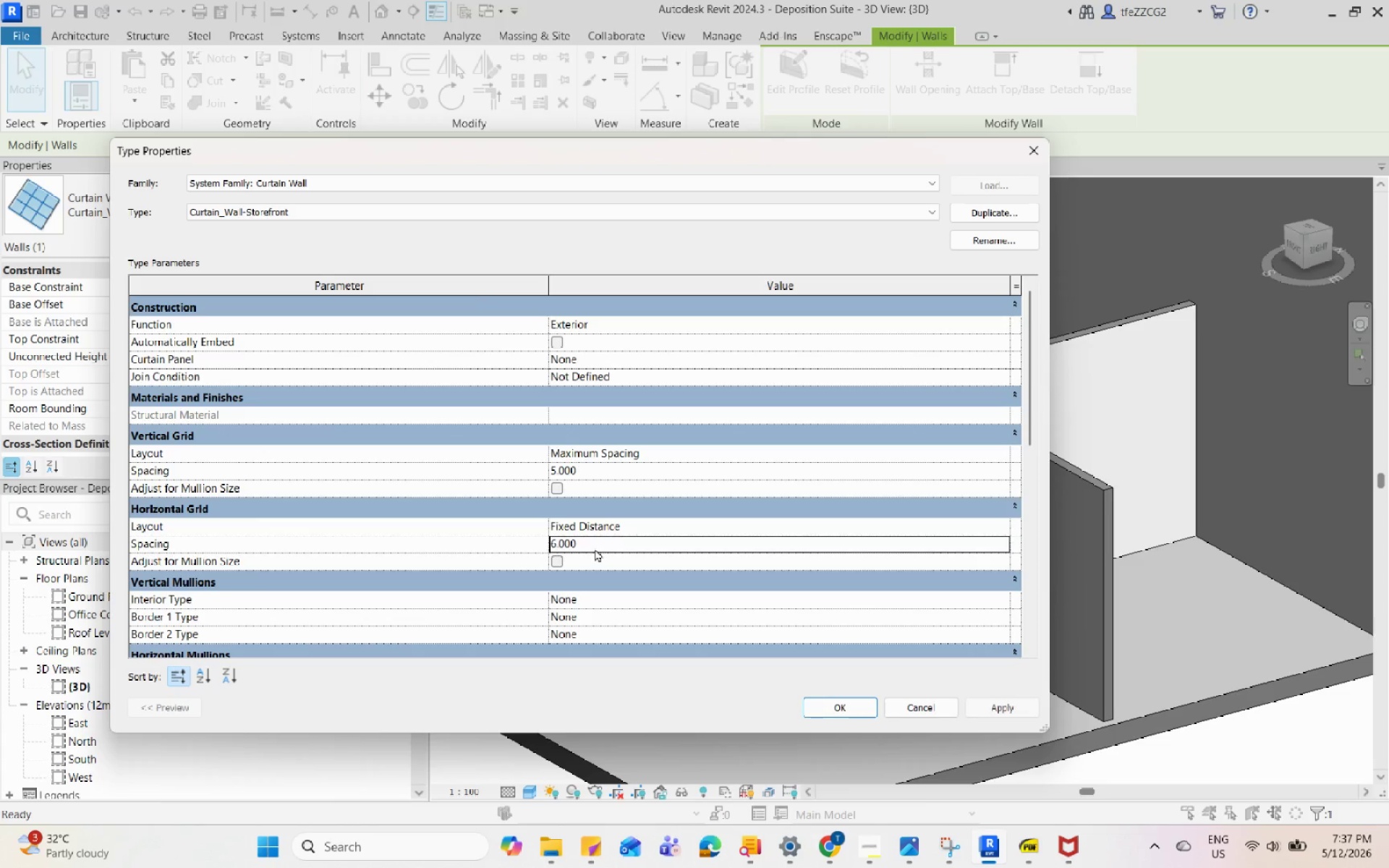 
key(Enter)
 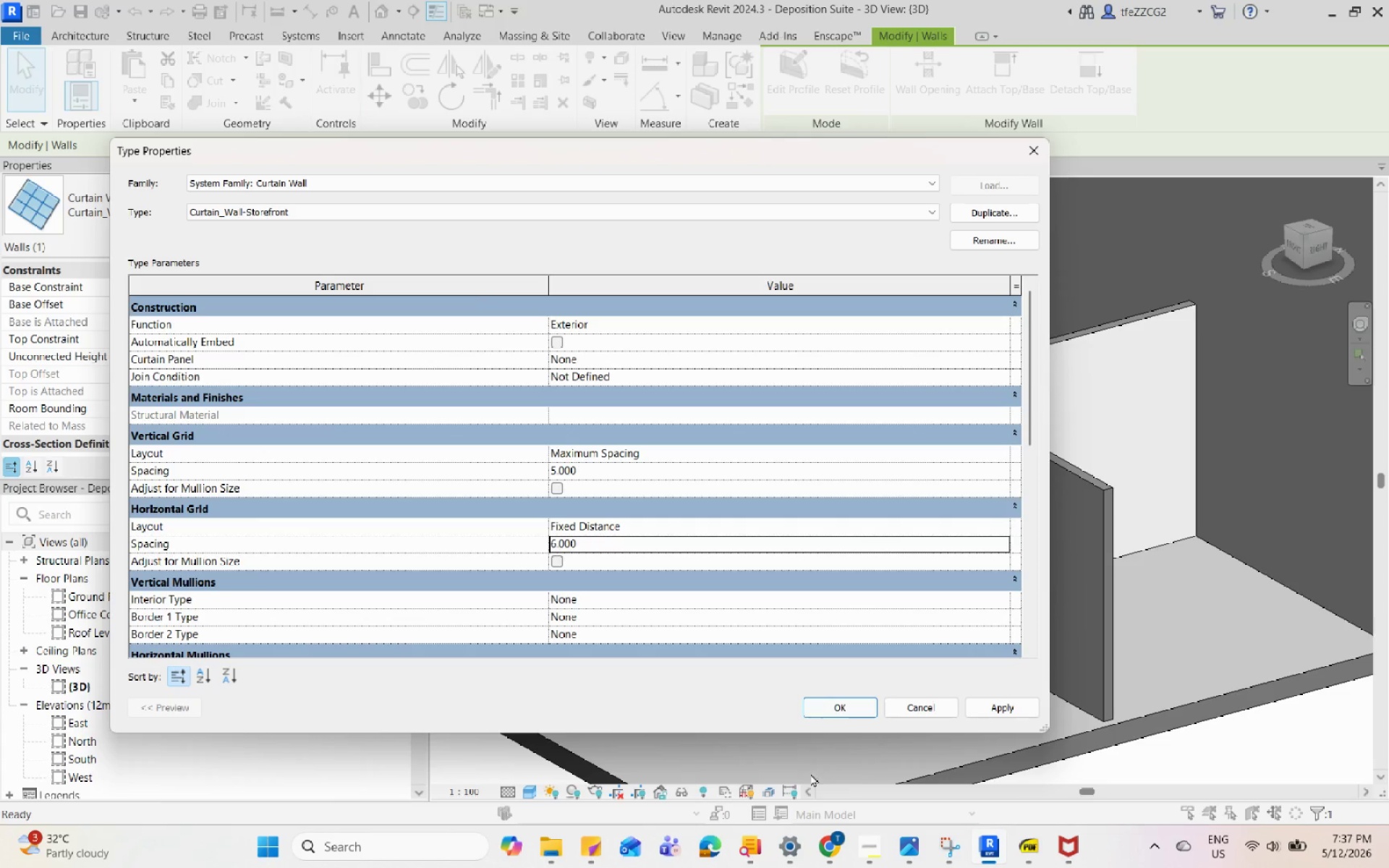 
left_click([999, 703])
 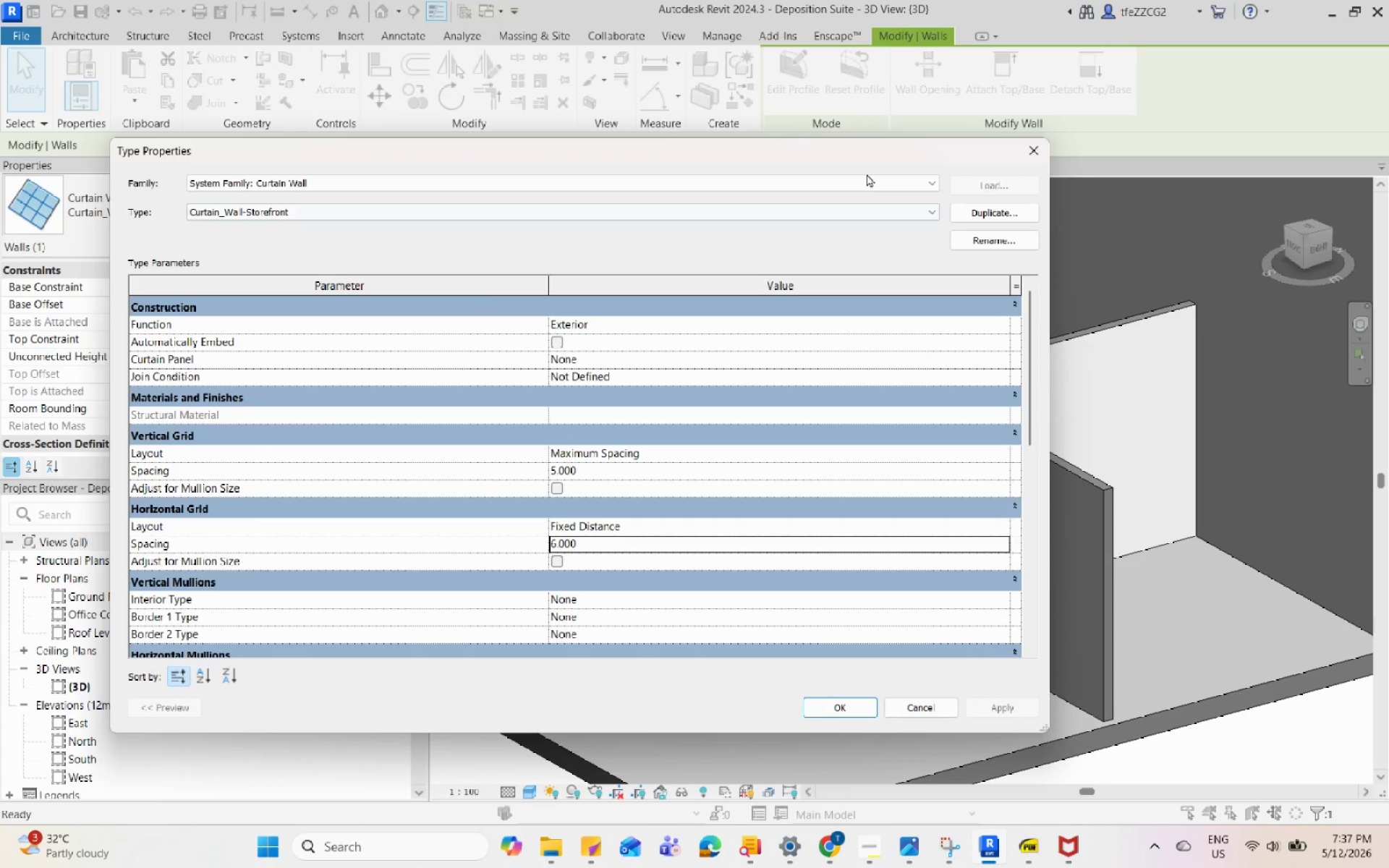 
left_click_drag(start_coordinate=[885, 146], to_coordinate=[858, 135])
 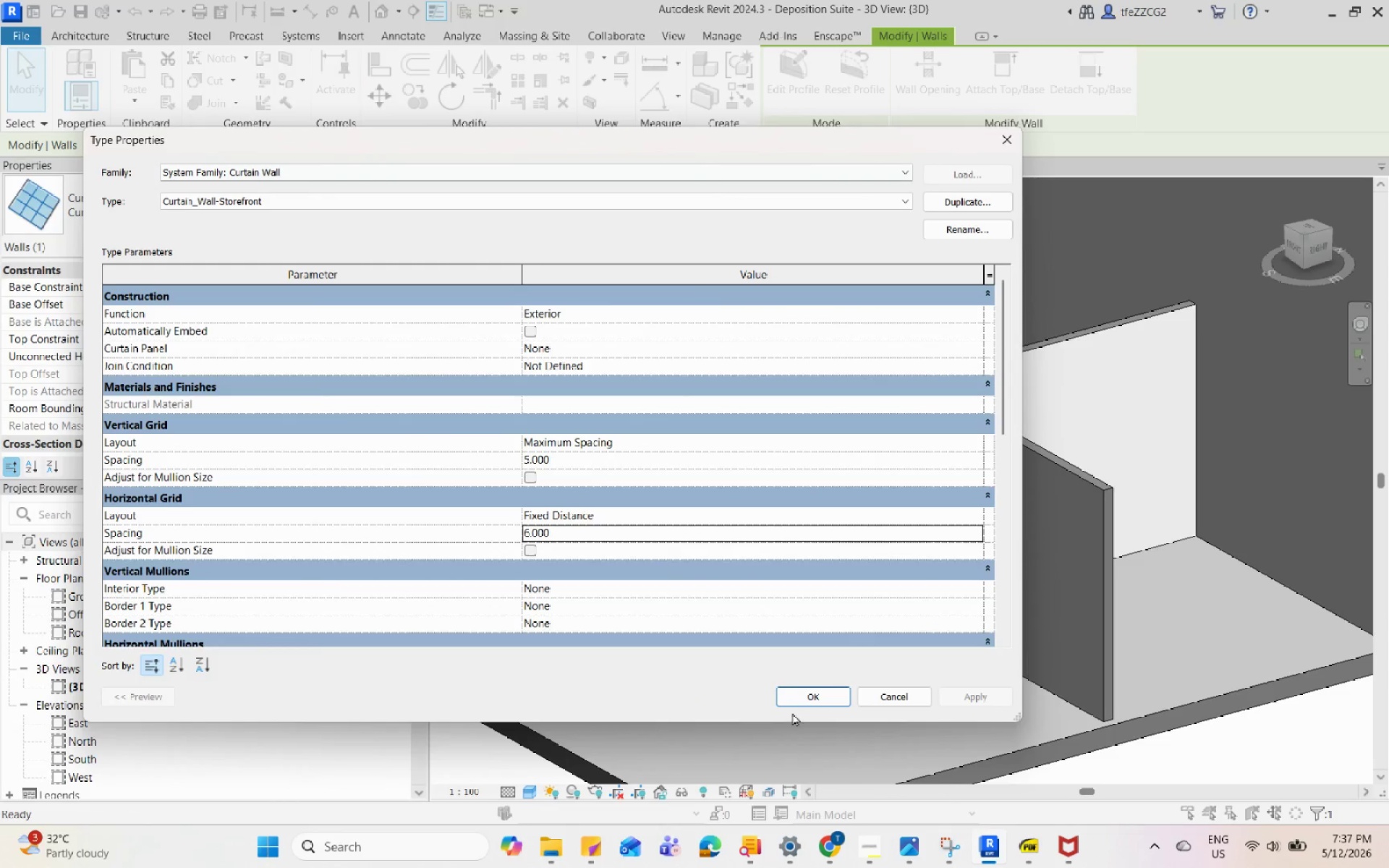 
left_click([811, 697])
 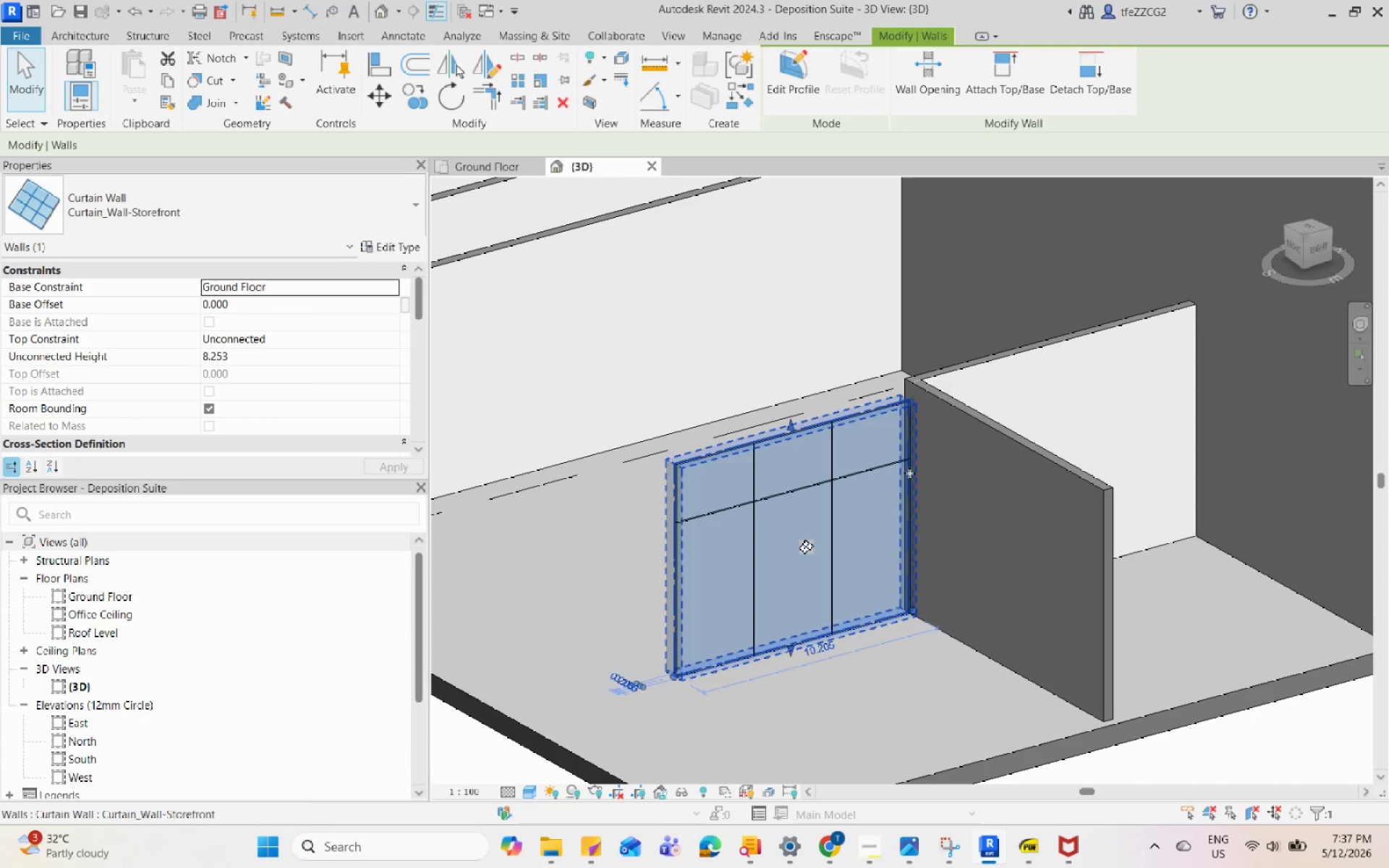 
key(Escape)
 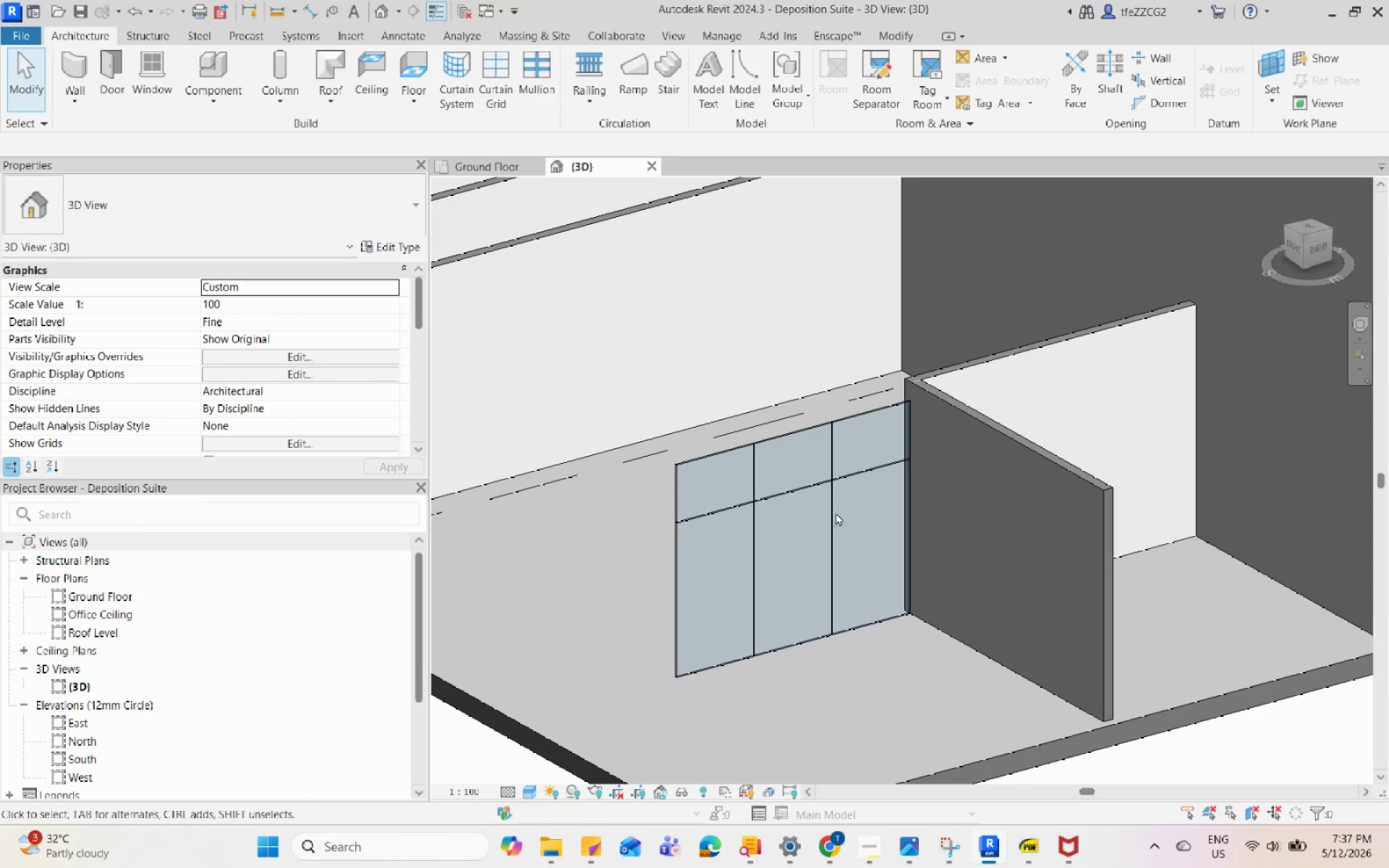 
scroll: coordinate [799, 503], scroll_direction: up, amount: 4.0
 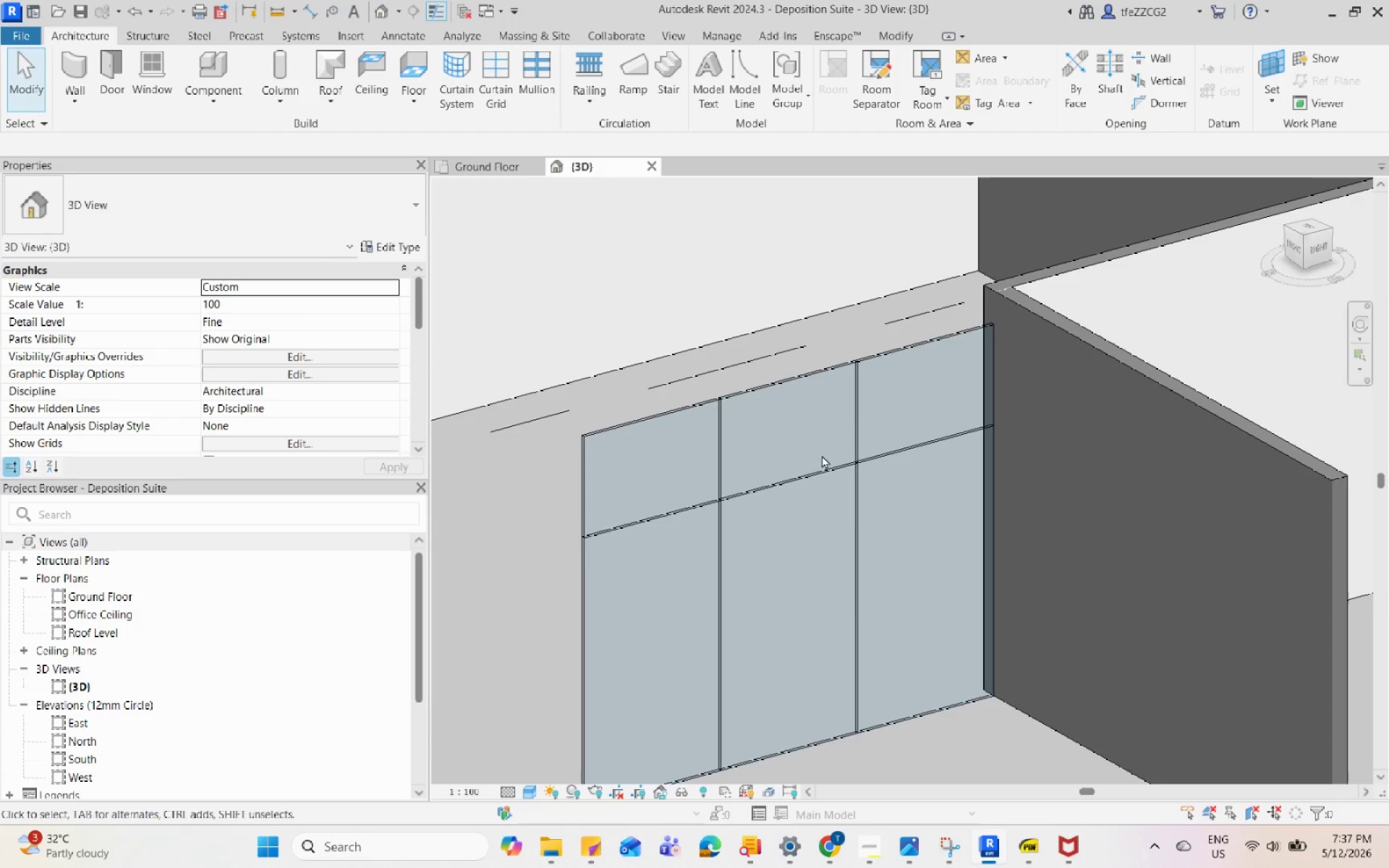 
scroll: coordinate [856, 455], scroll_direction: down, amount: 5.0
 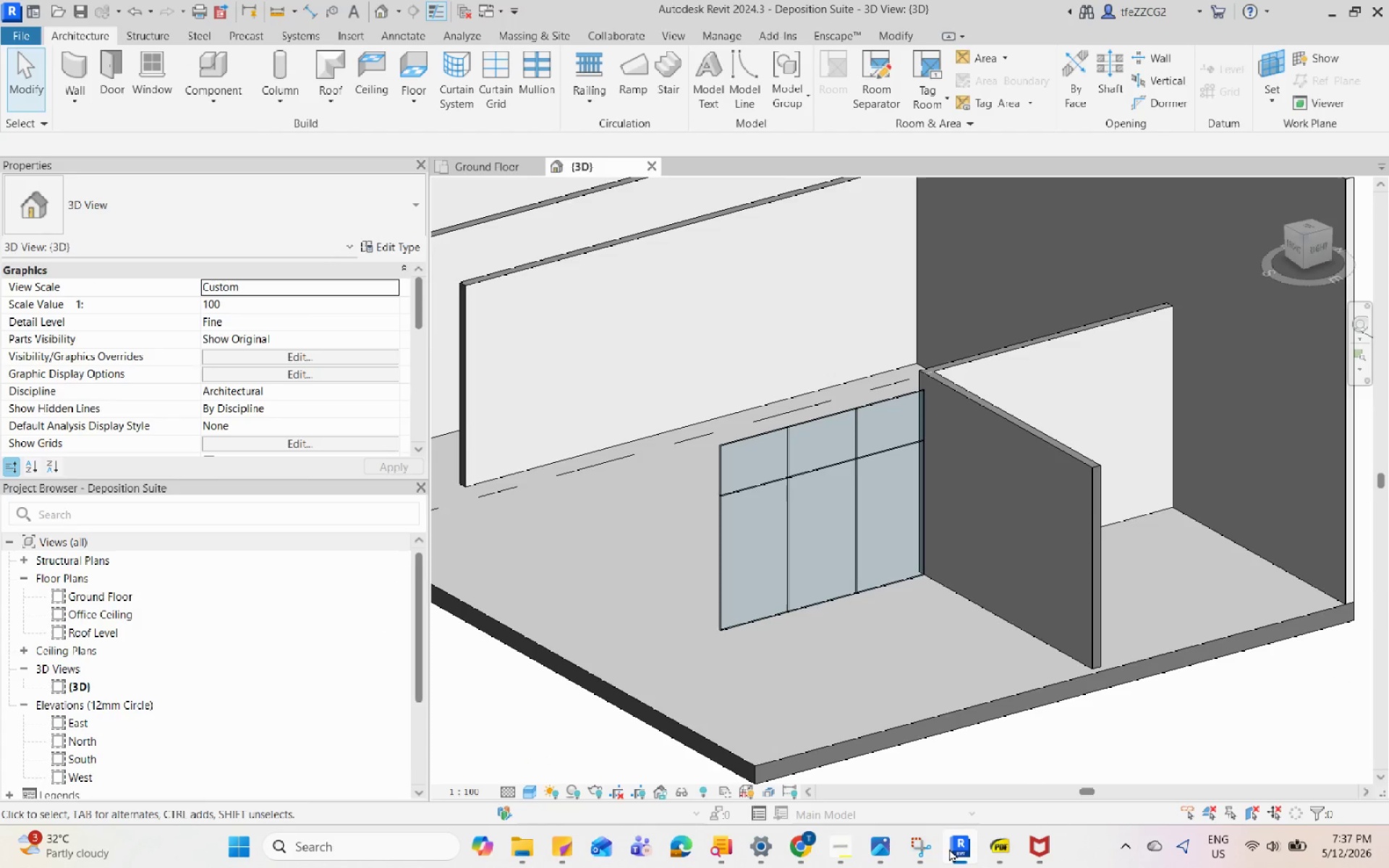 
left_click([880, 846])
 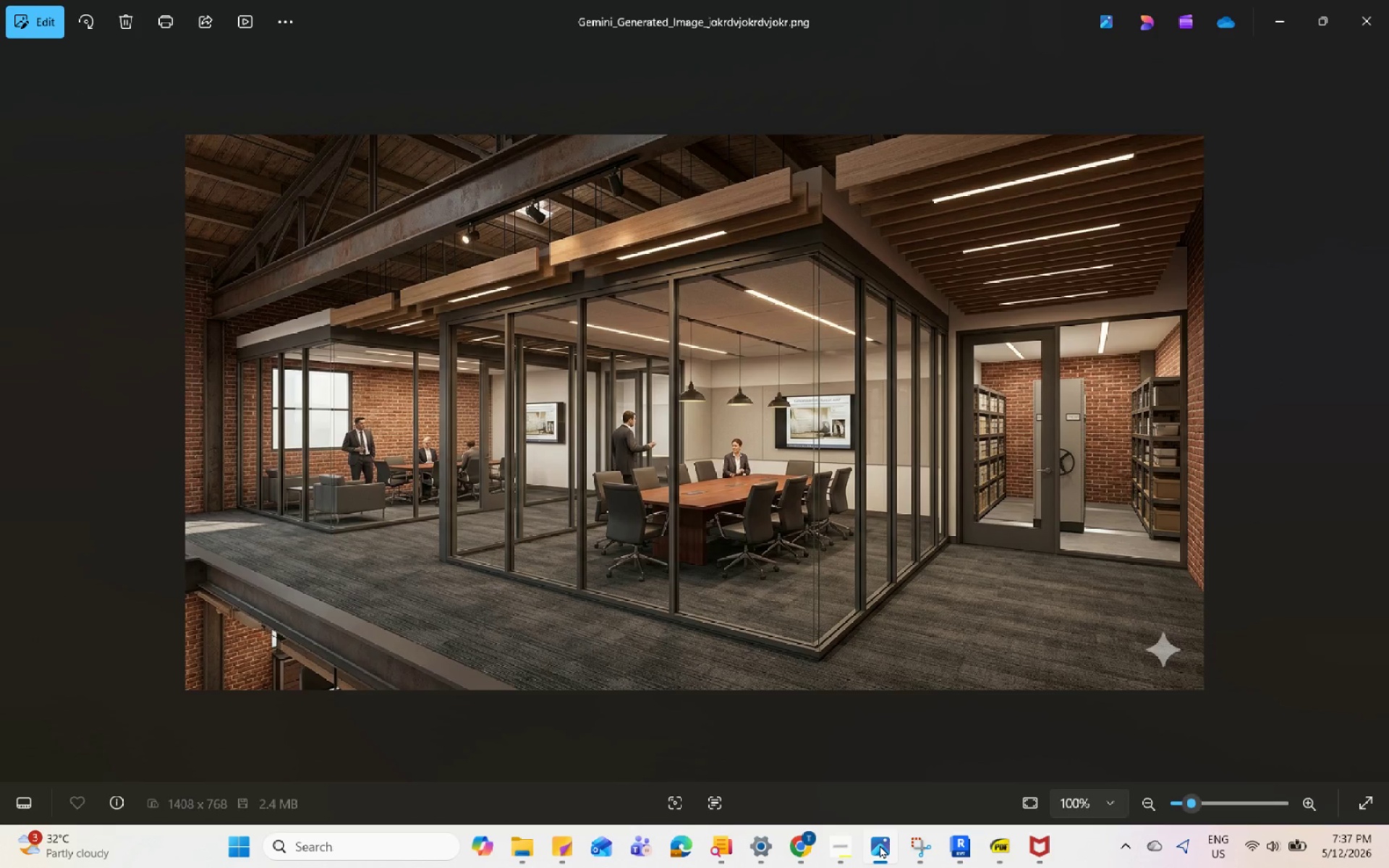 
left_click([880, 845])
 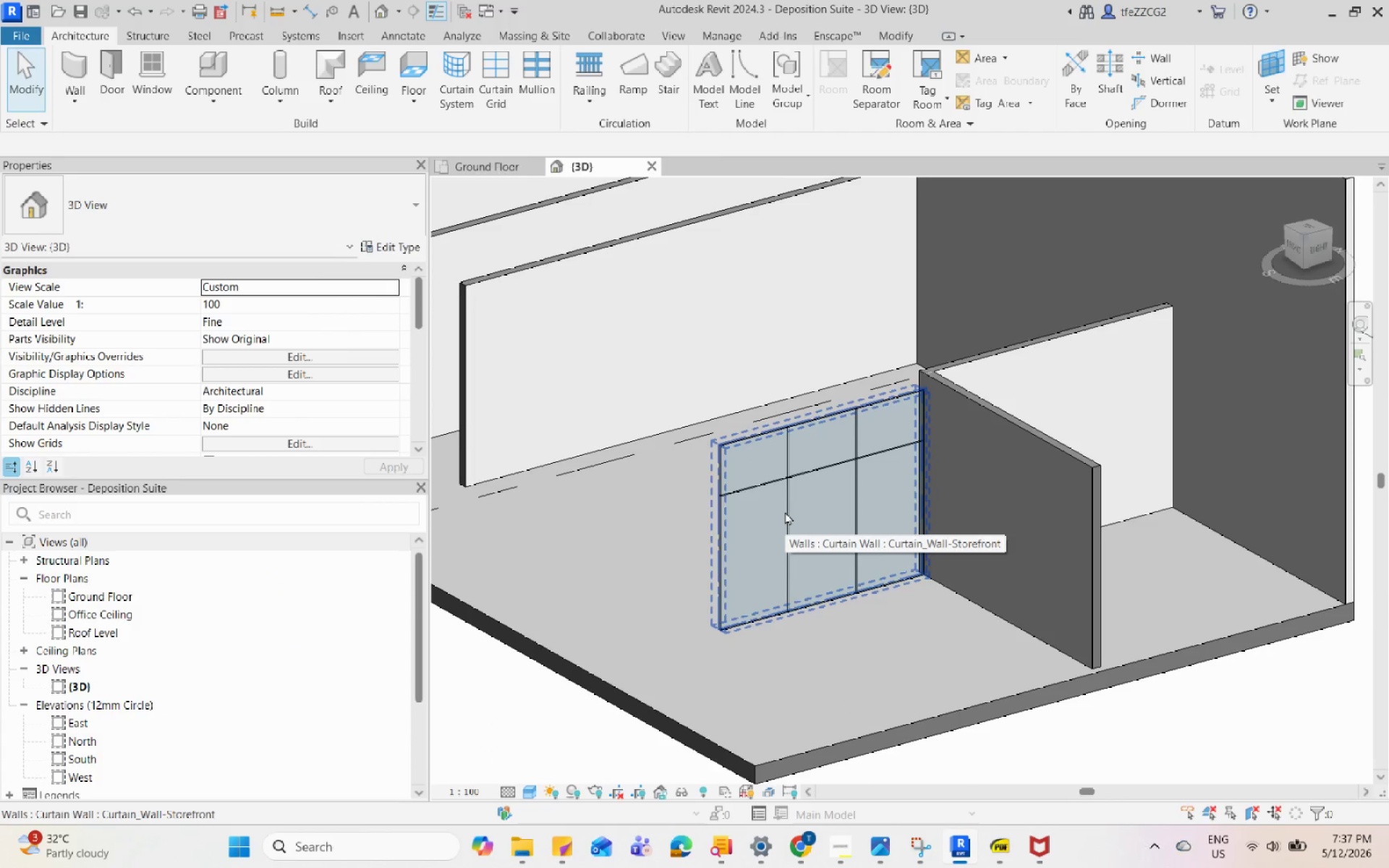 
left_click([785, 511])
 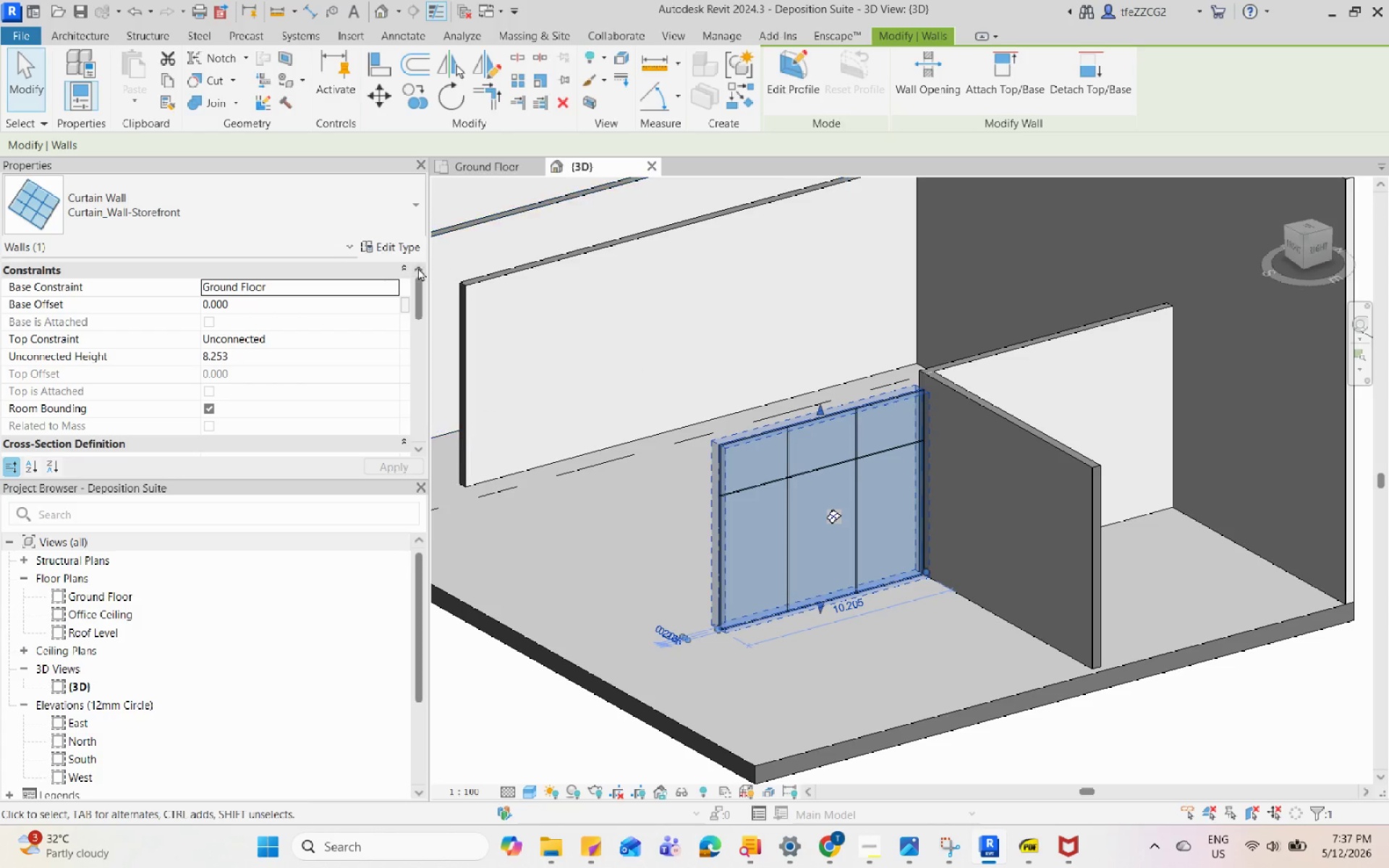 
left_click([368, 250])
 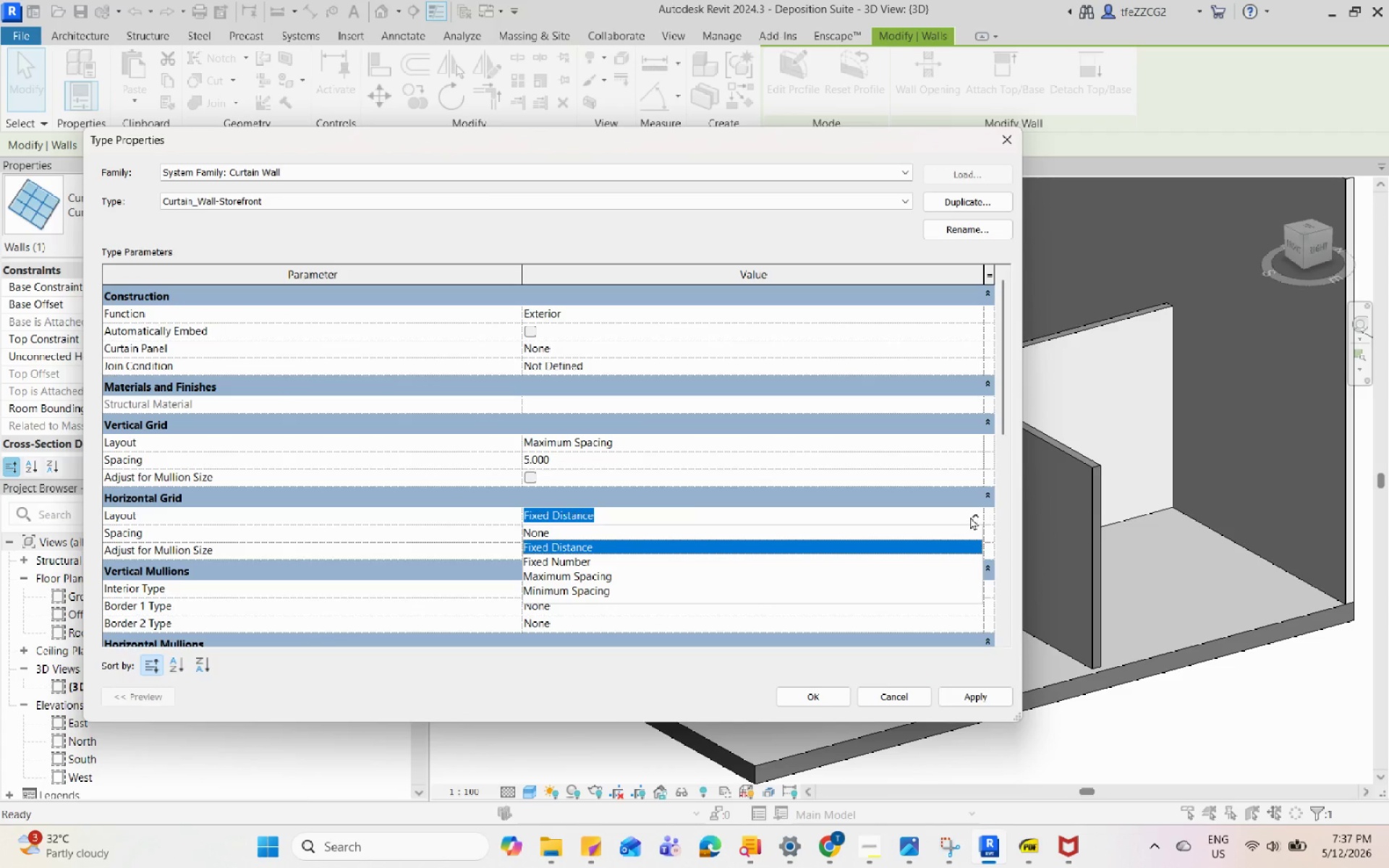 
left_click([967, 537])
 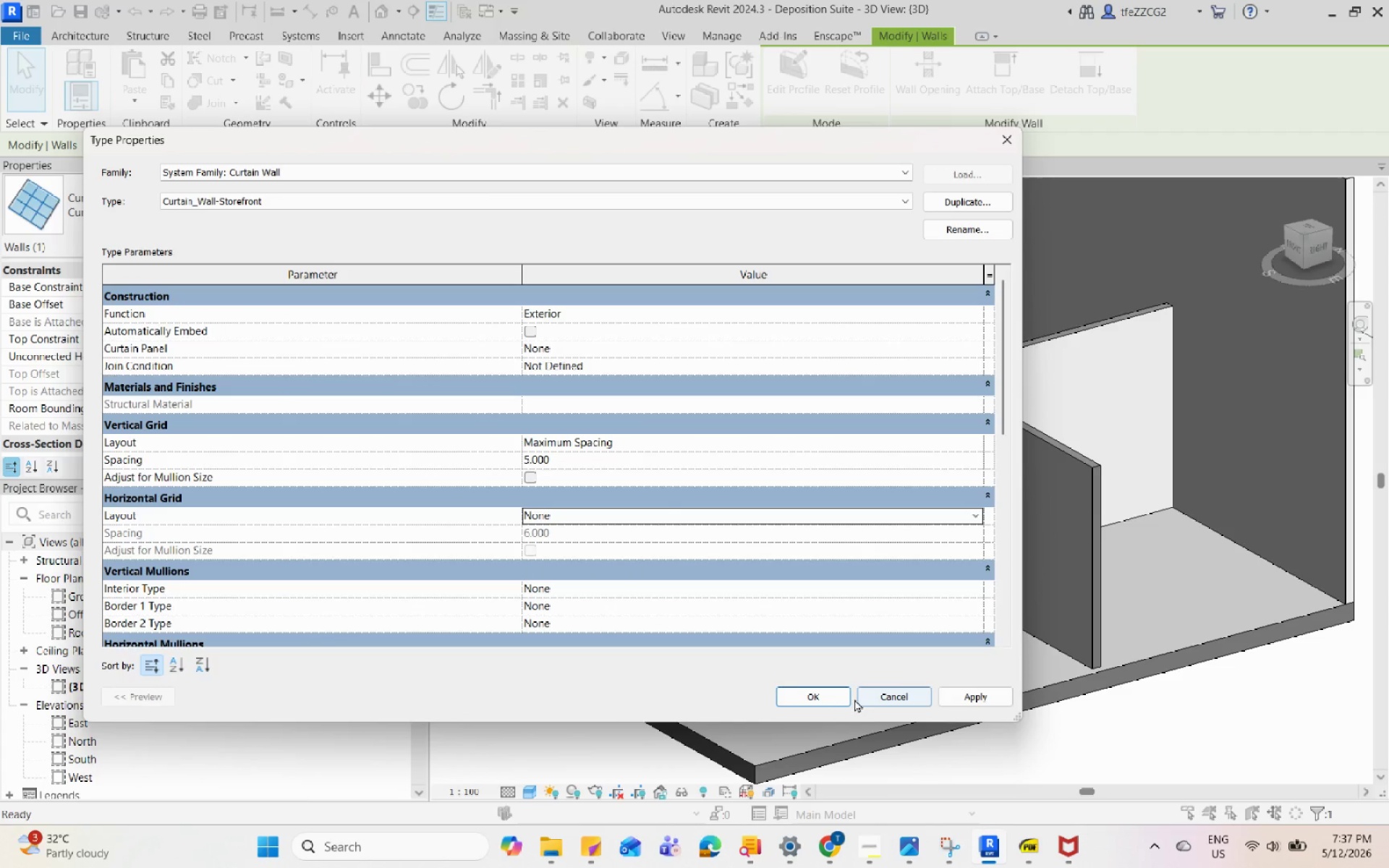 
left_click([832, 694])
 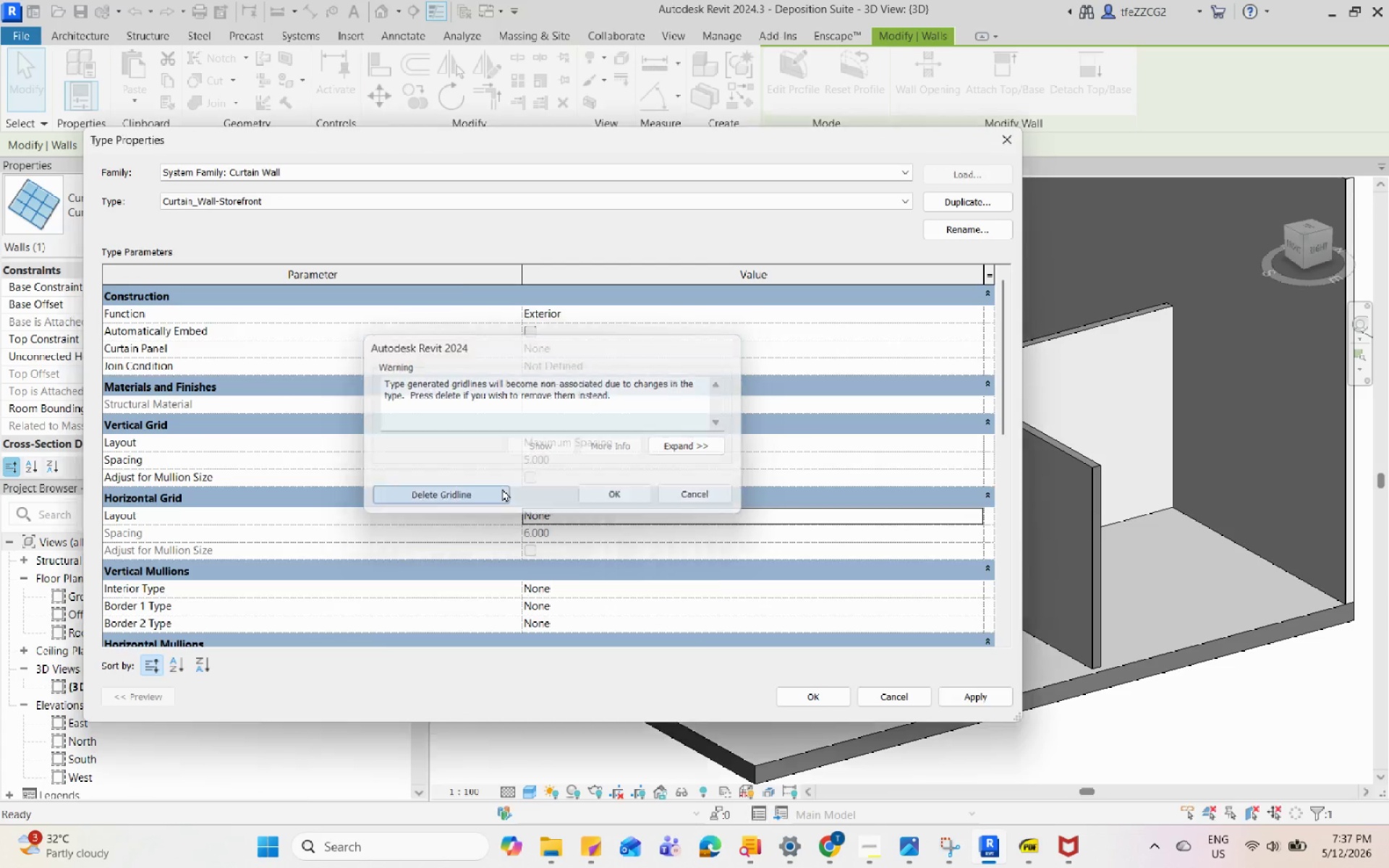 
key(Escape)
 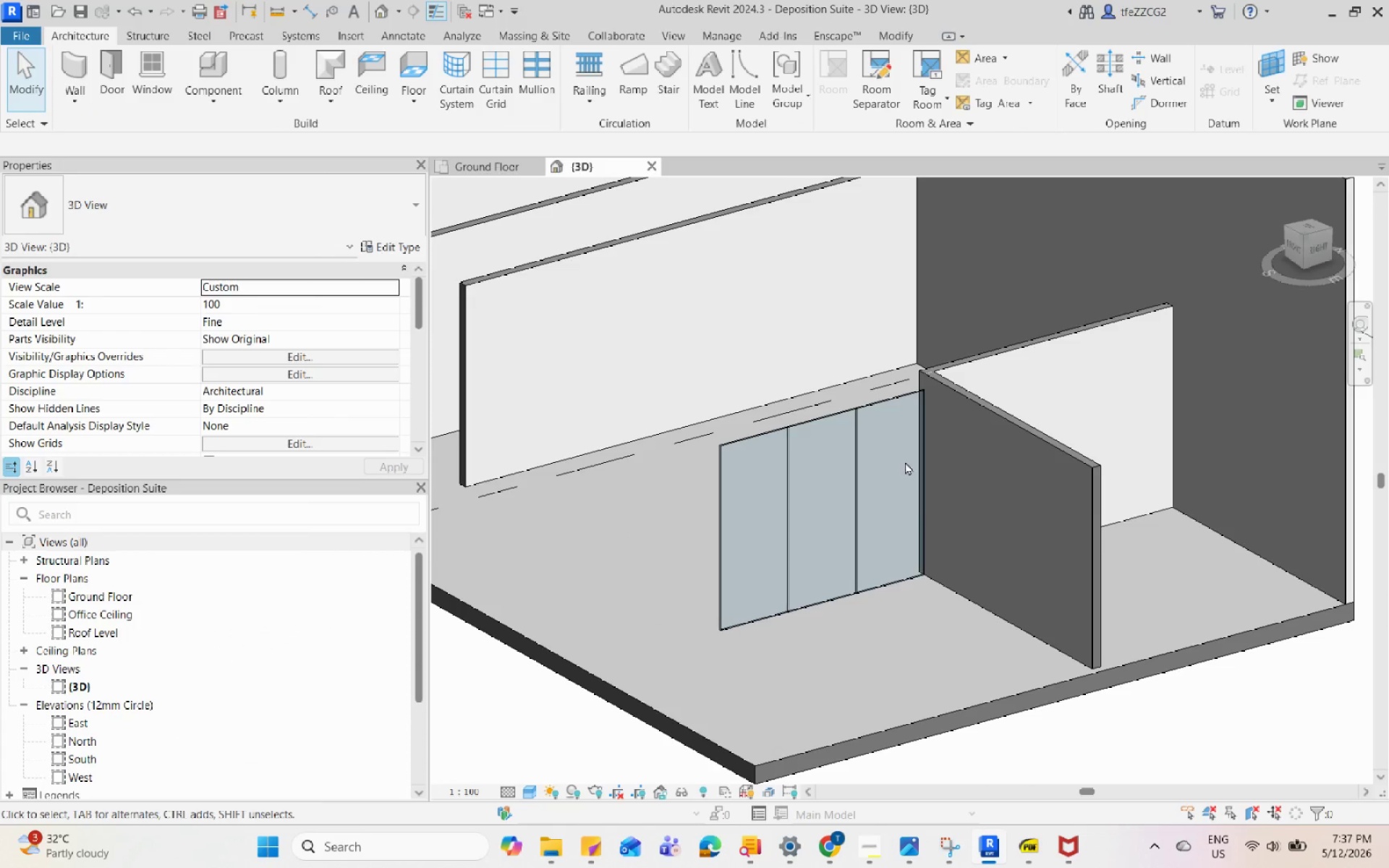 
left_click([922, 456])
 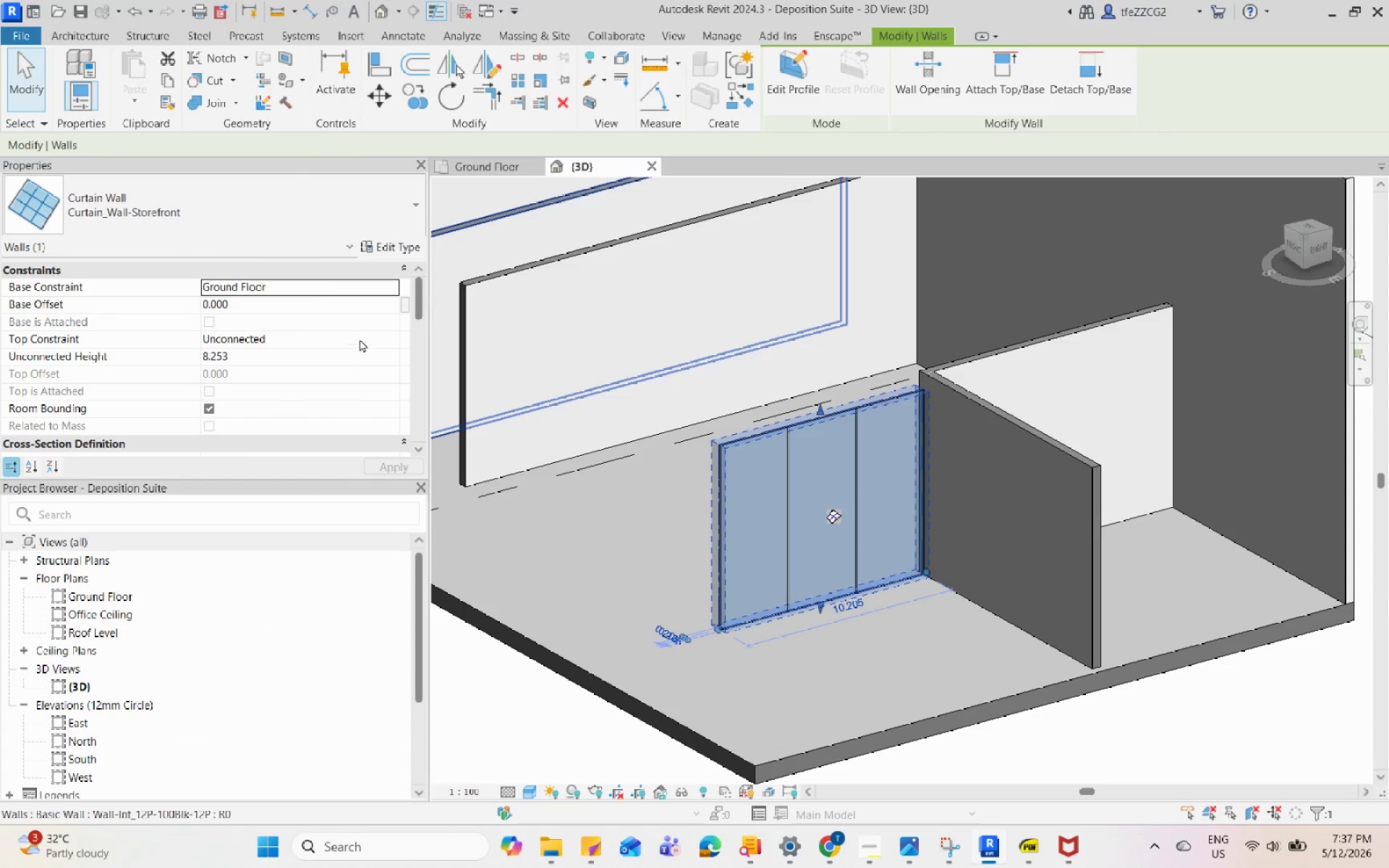 
left_click([394, 290])
 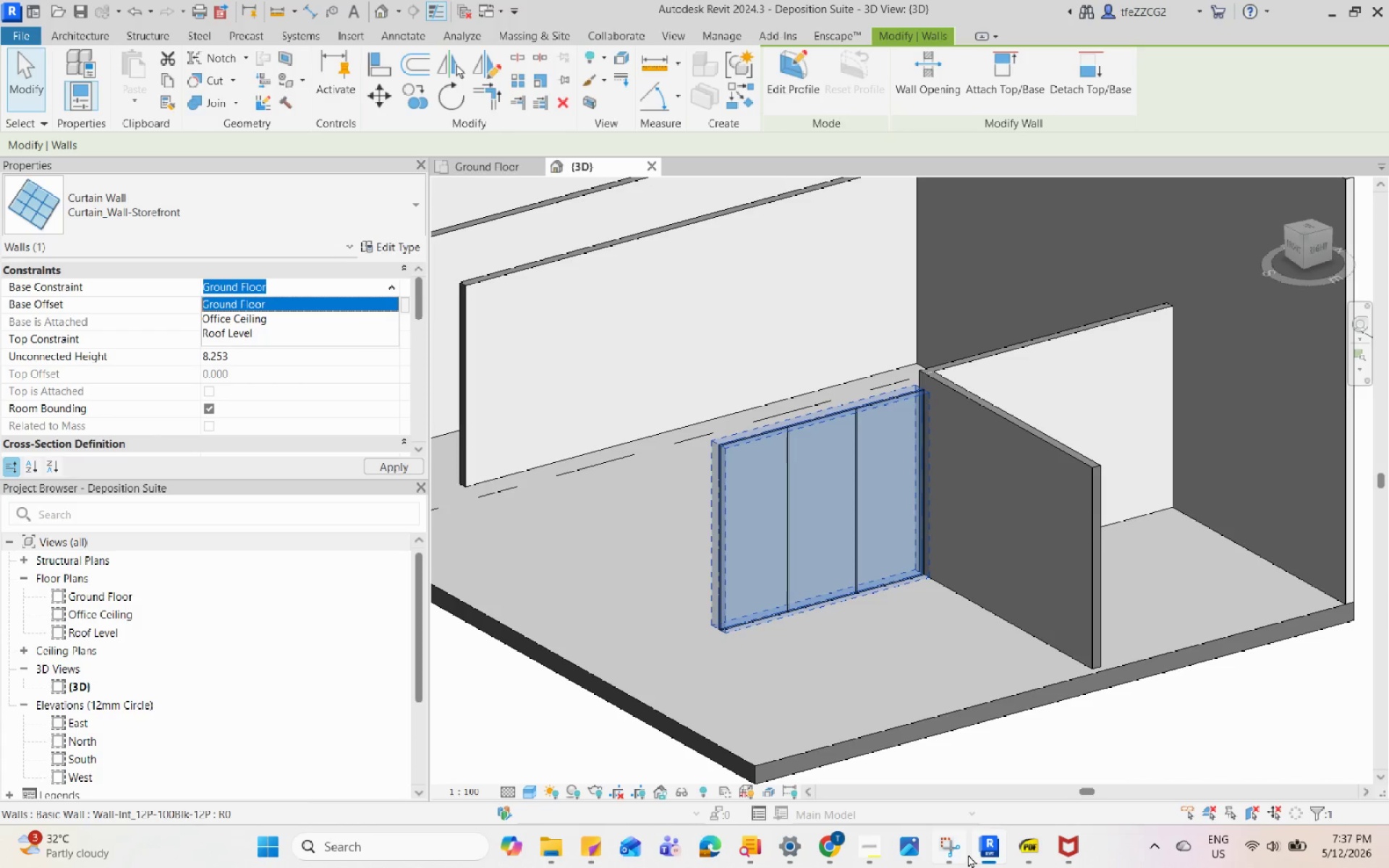 
wait(5.69)
 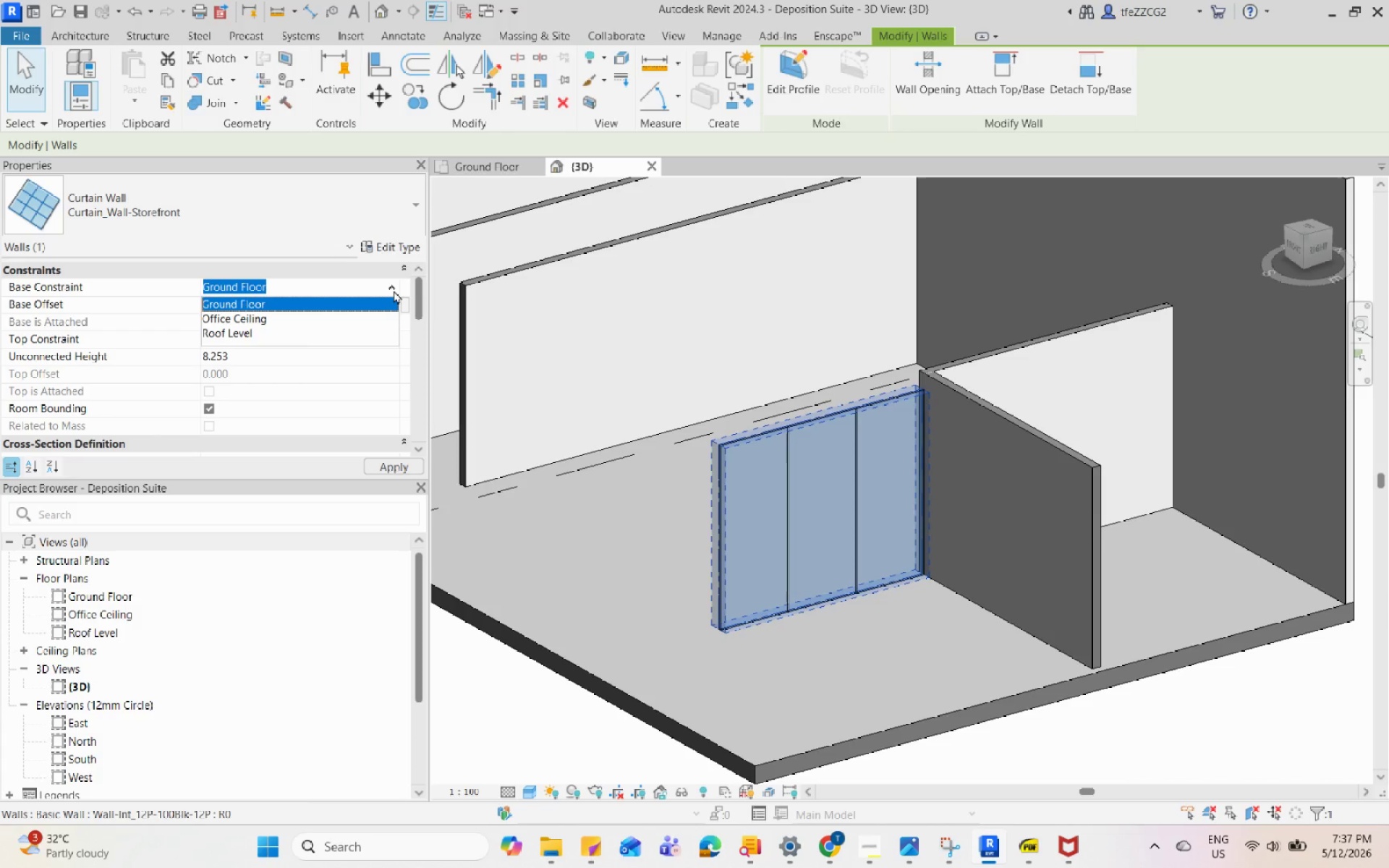 
key(Escape)
 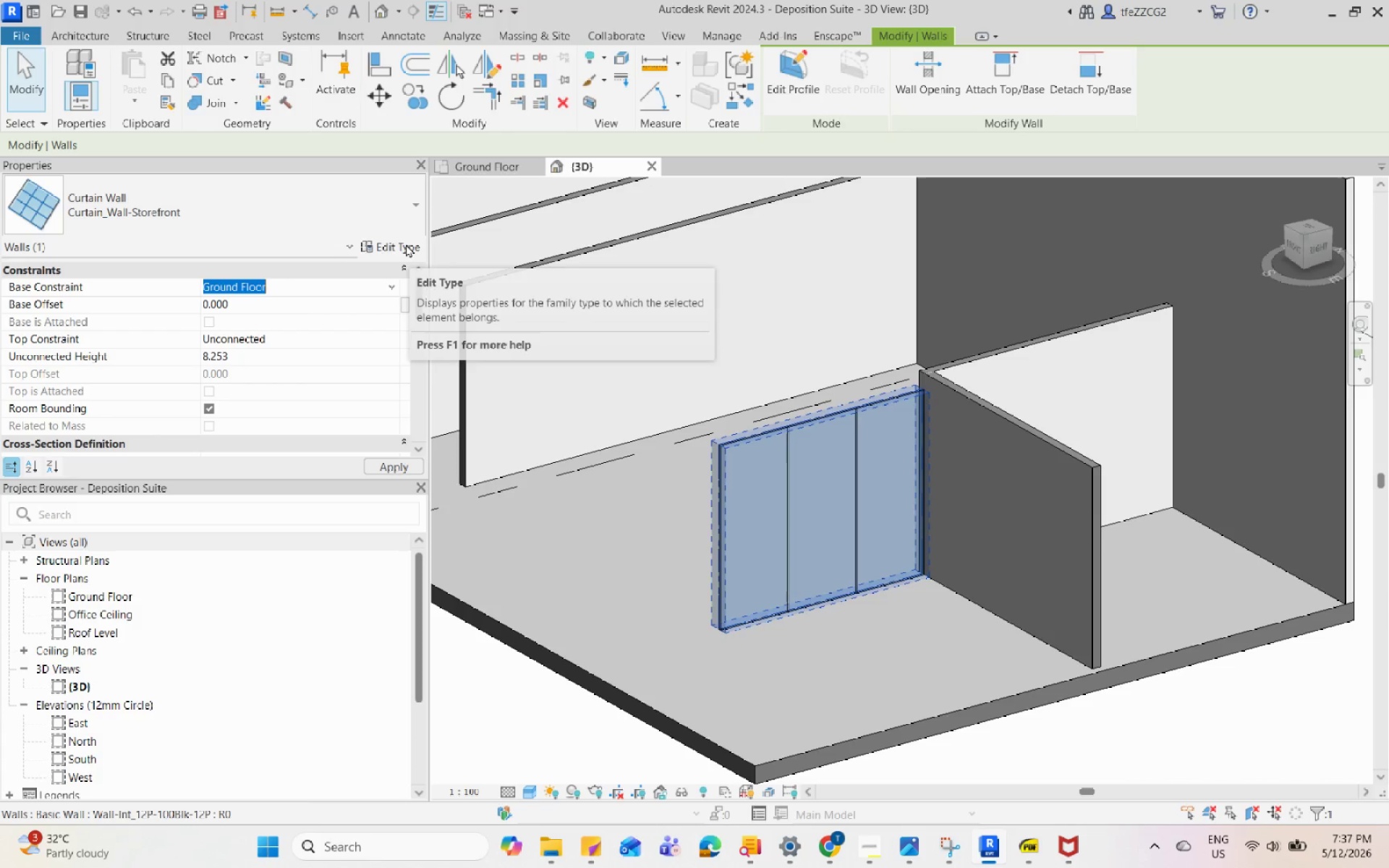 
left_click([406, 244])
 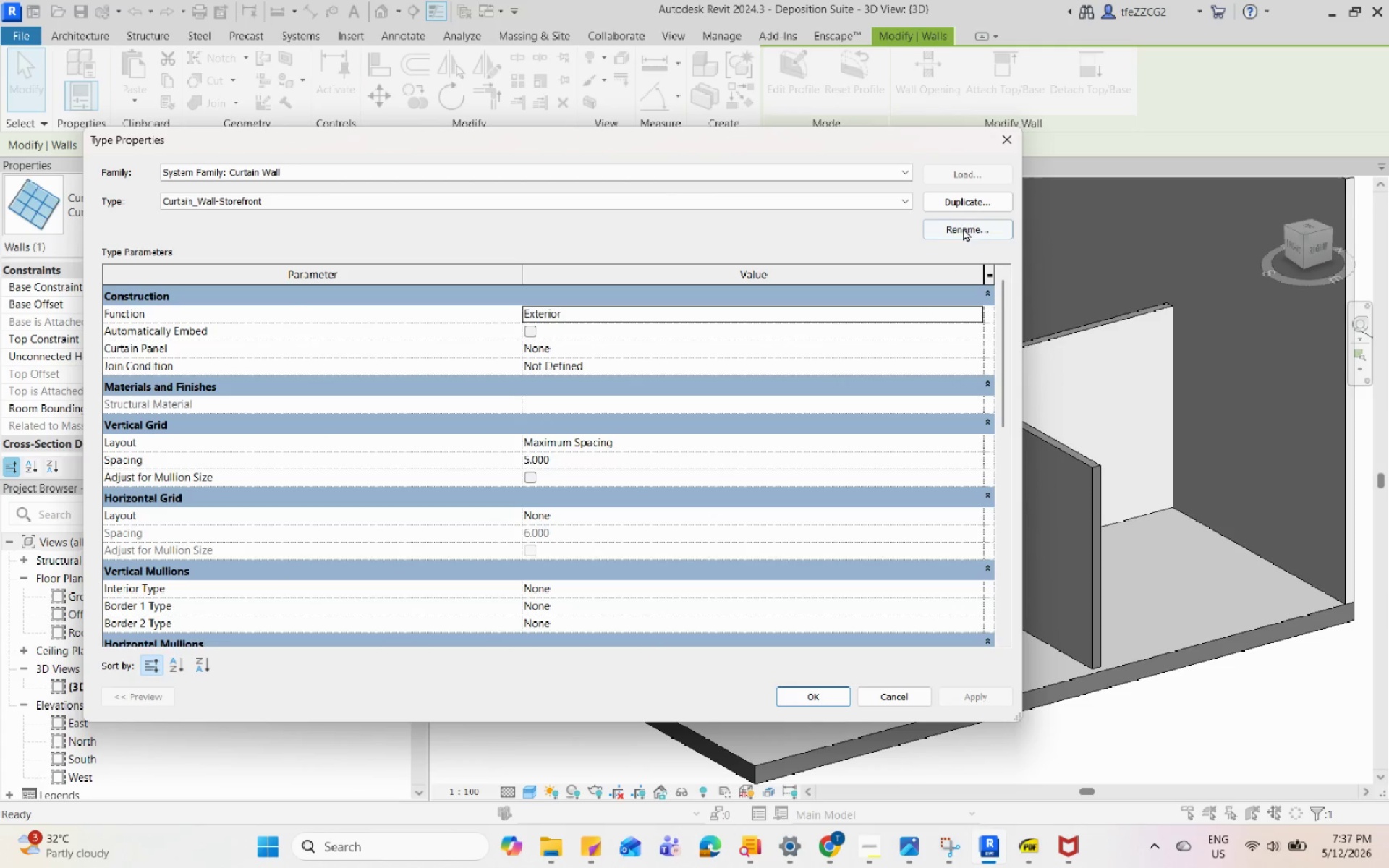 
left_click([970, 203])
 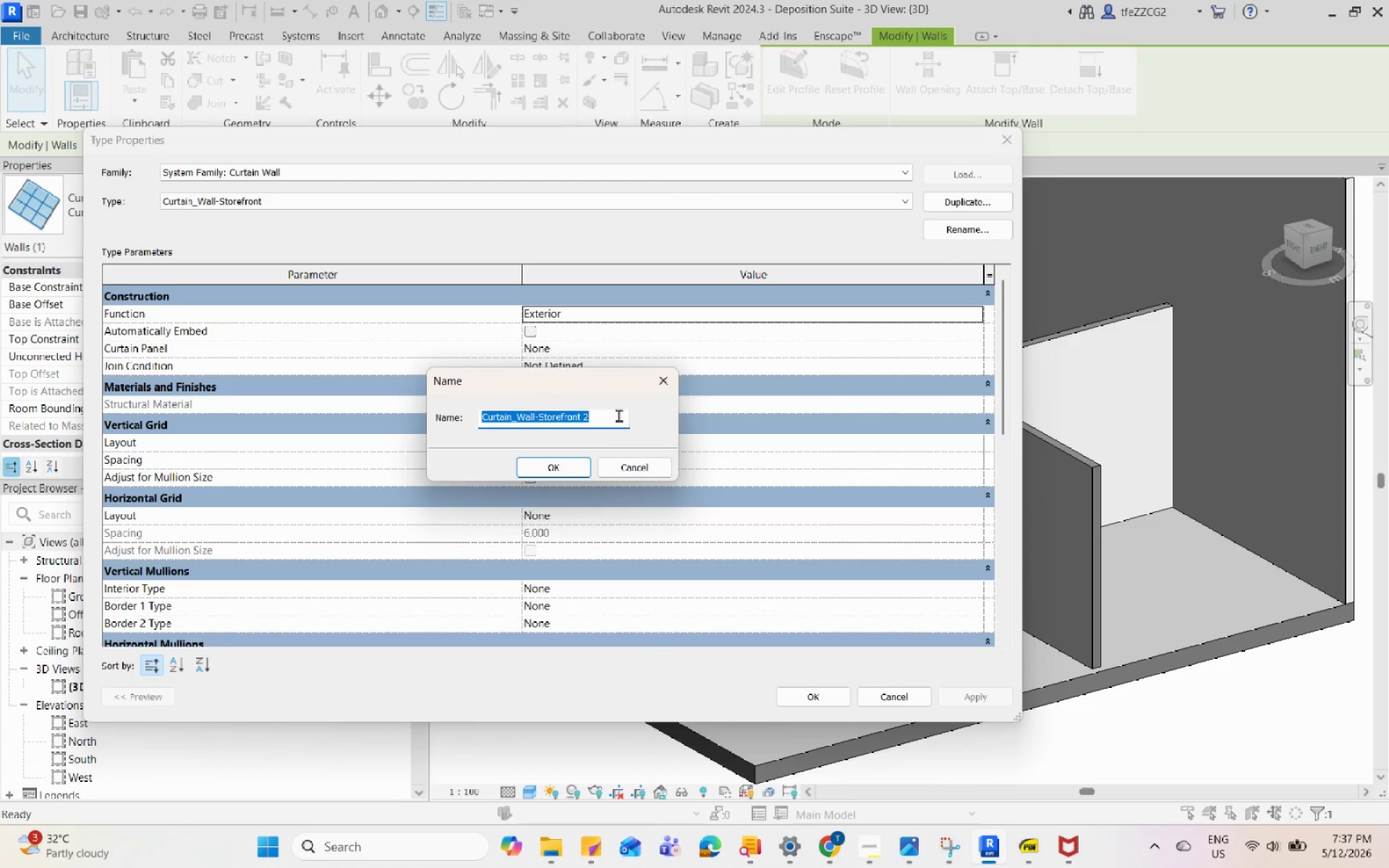 
left_click([563, 476])
 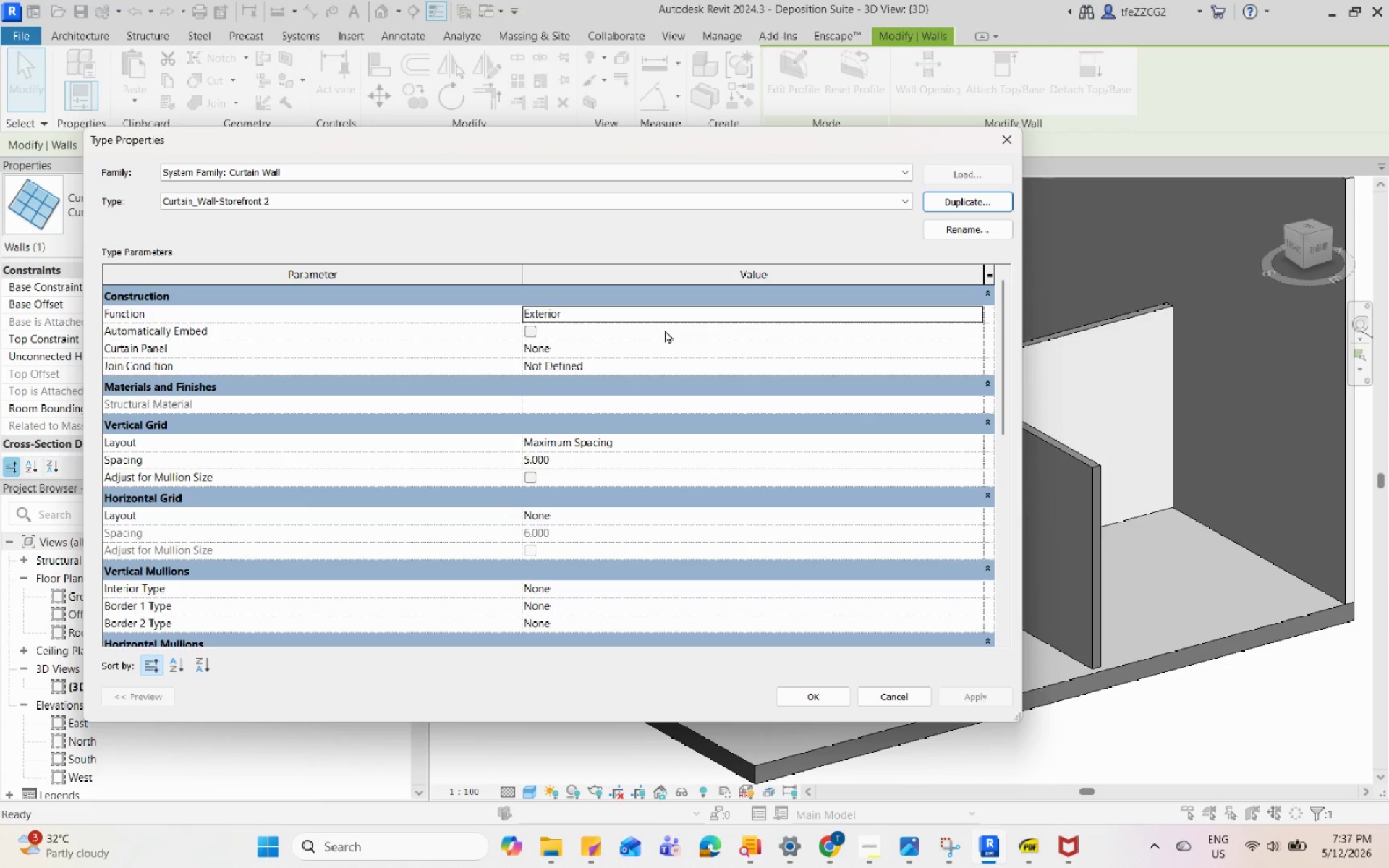 
left_click([977, 317])
 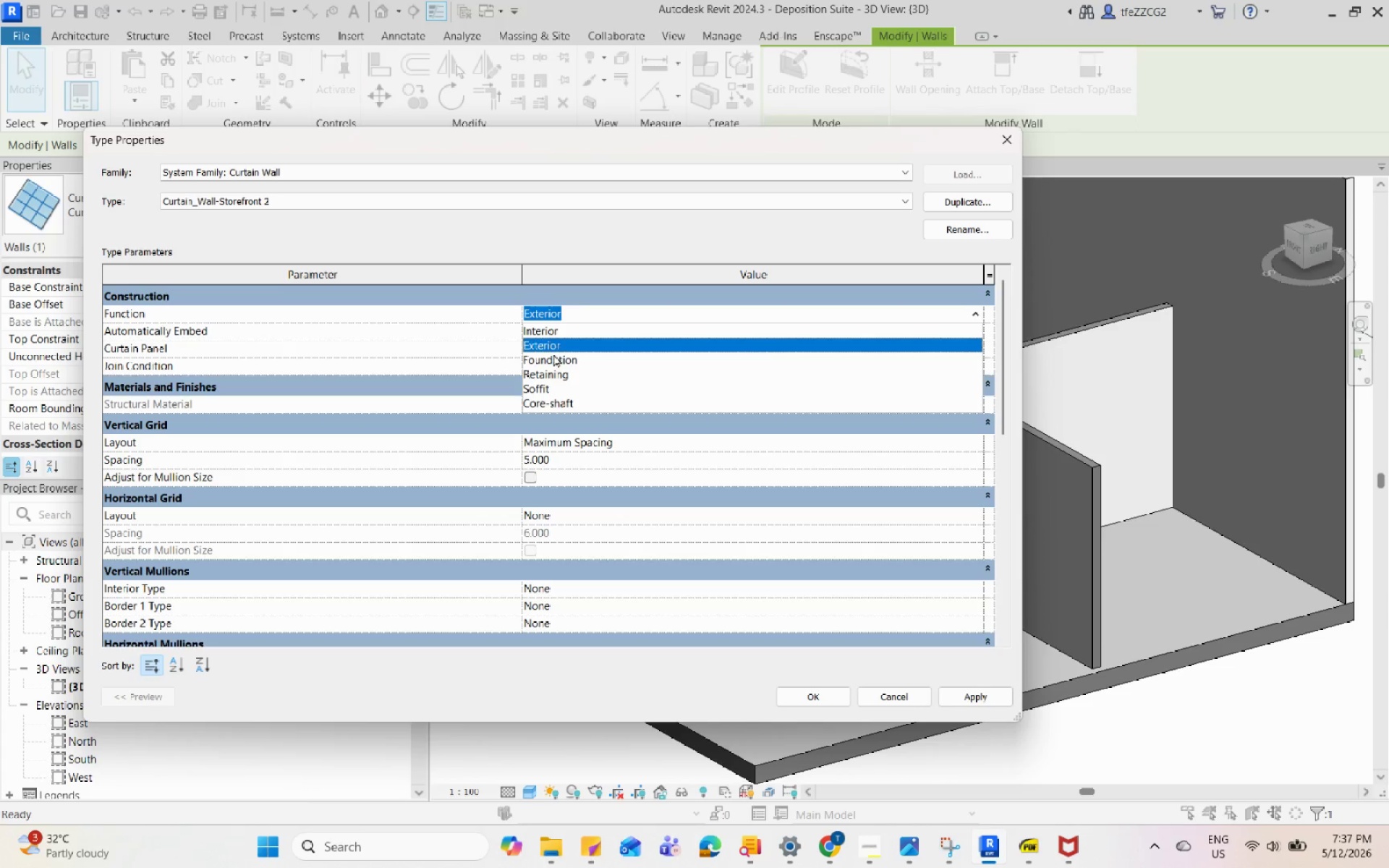 
left_click([559, 334])
 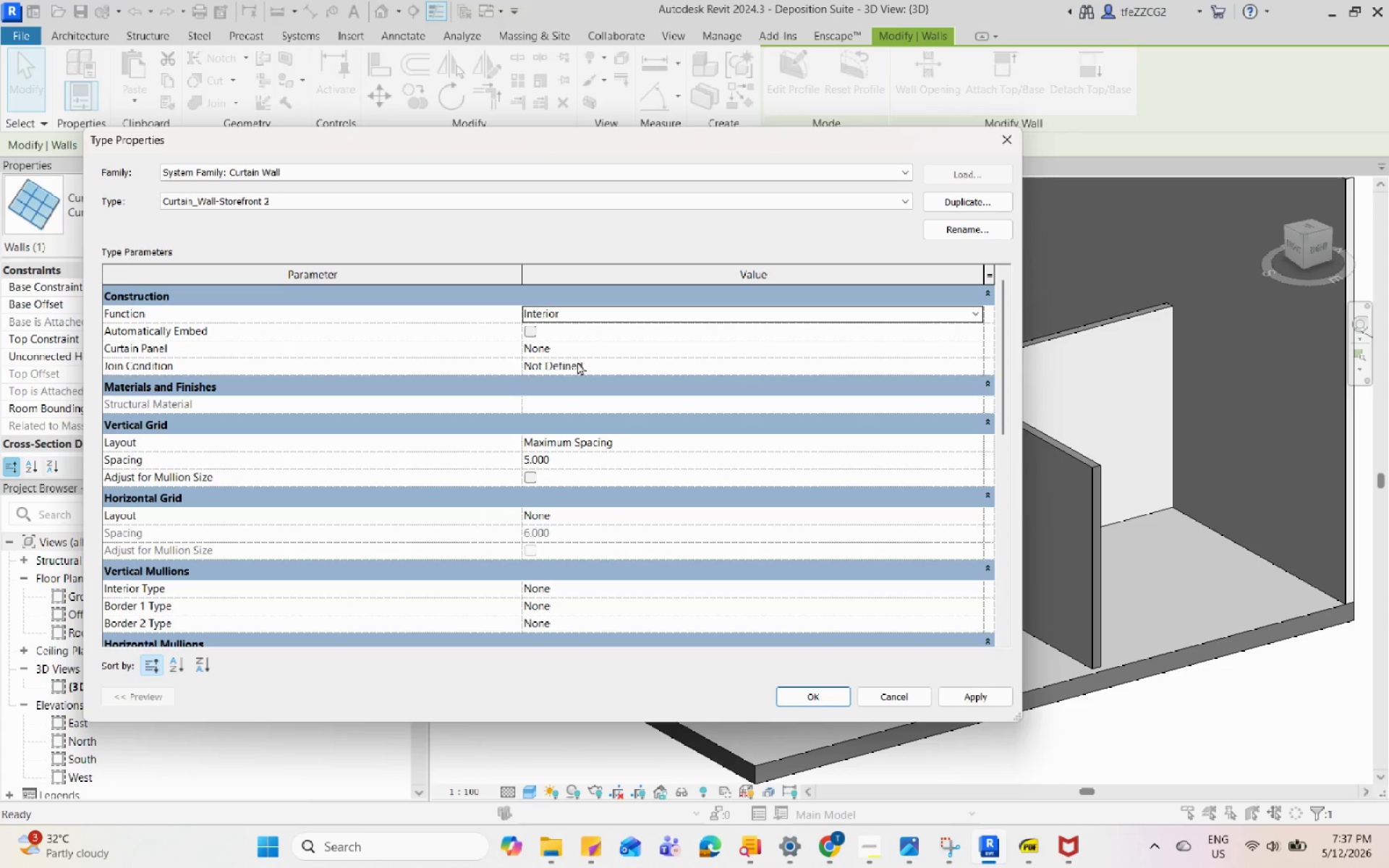 
left_click([976, 351])
 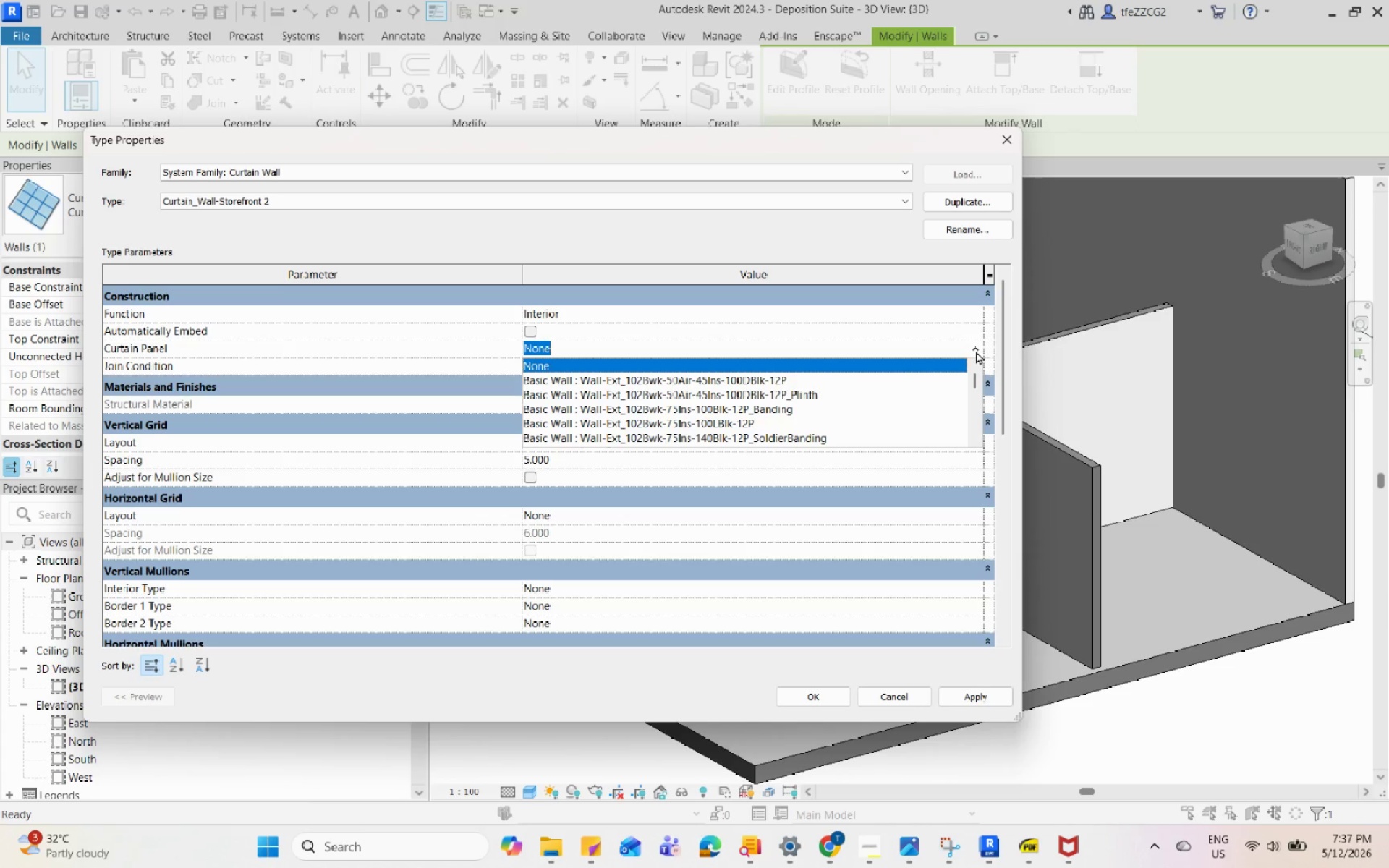 
scroll: coordinate [956, 393], scroll_direction: down, amount: 27.0
 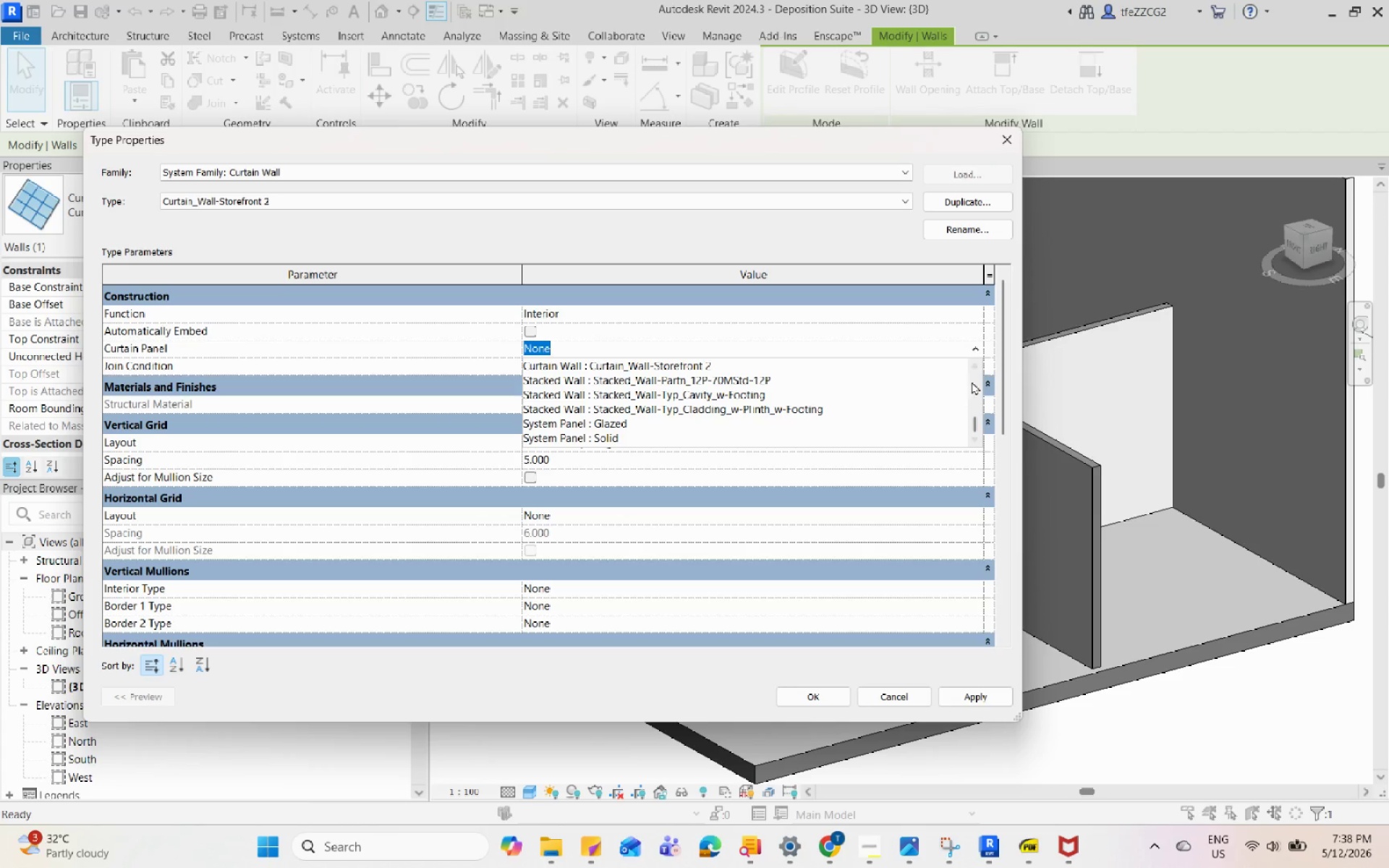 
left_click([976, 348])
 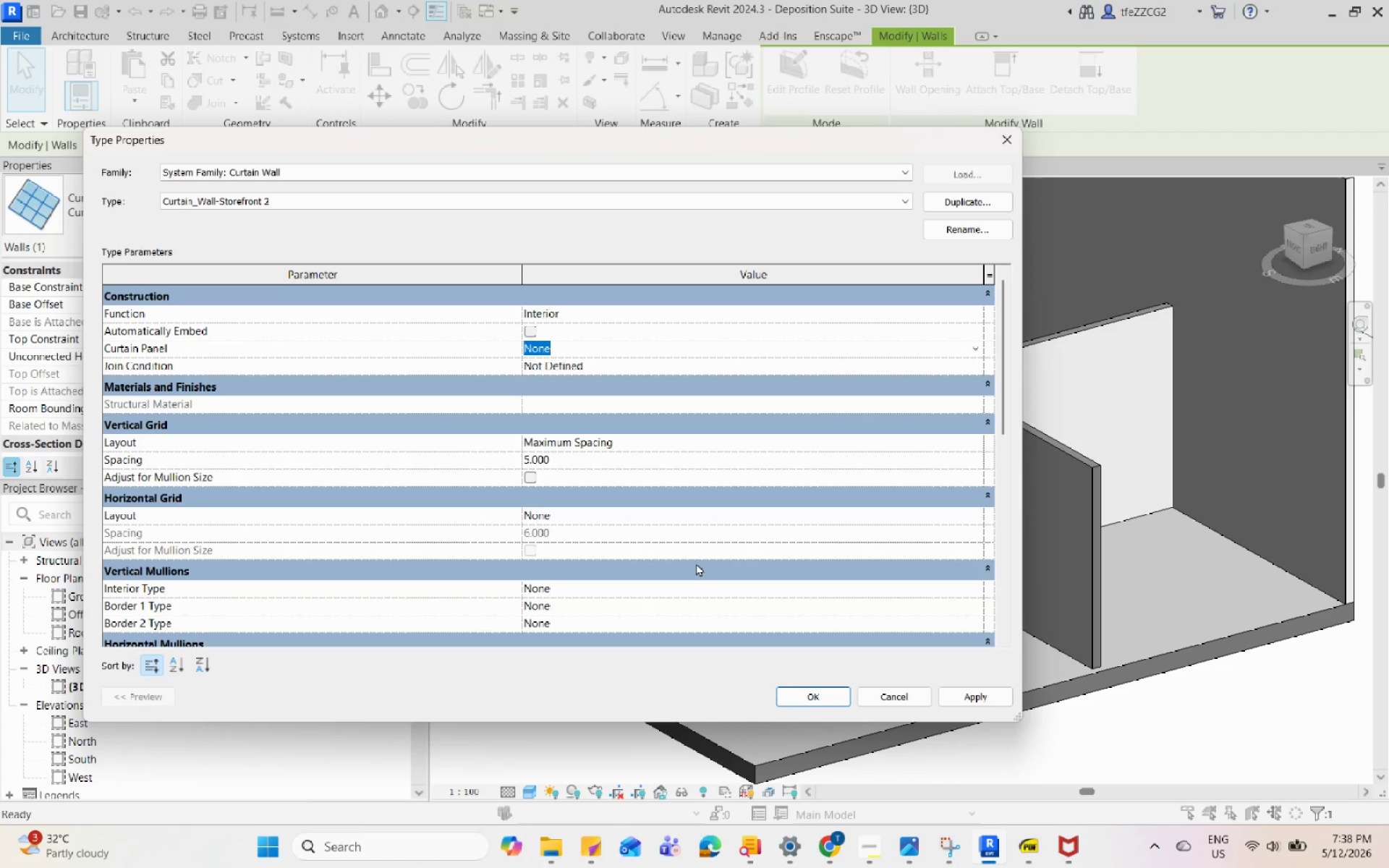 
wait(6.11)
 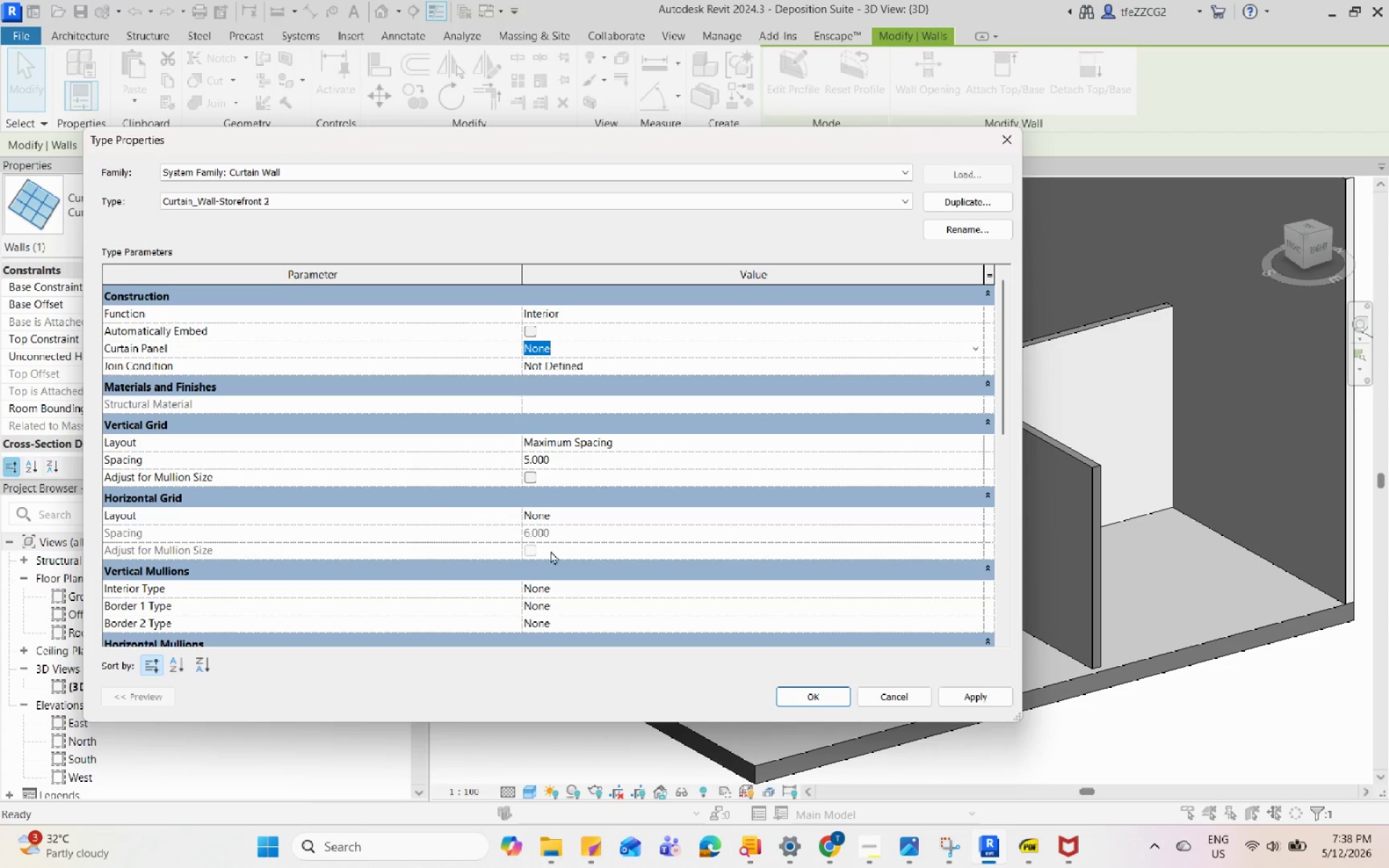 
scroll: coordinate [738, 535], scroll_direction: down, amount: 1.0
 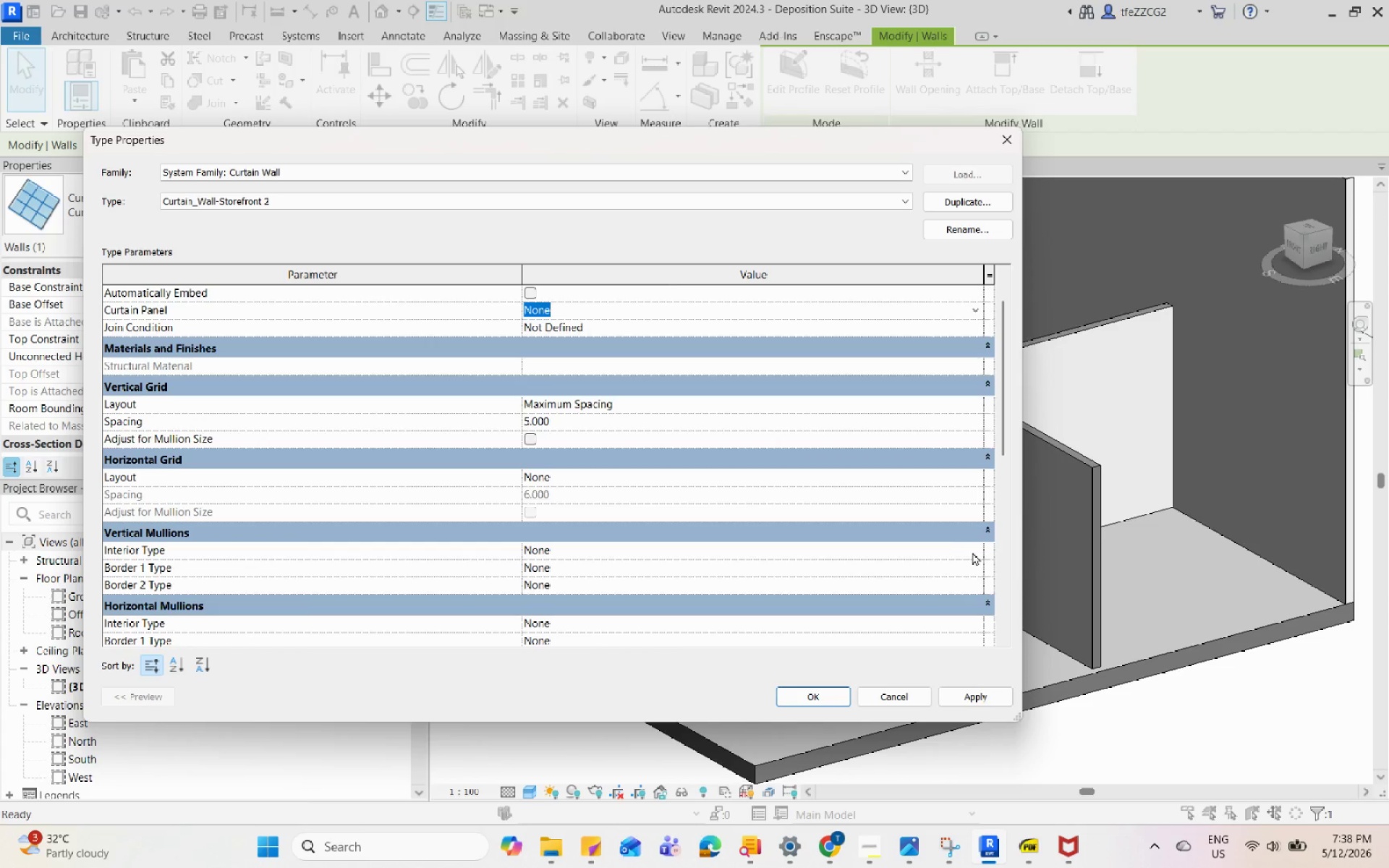 
left_click([979, 553])
 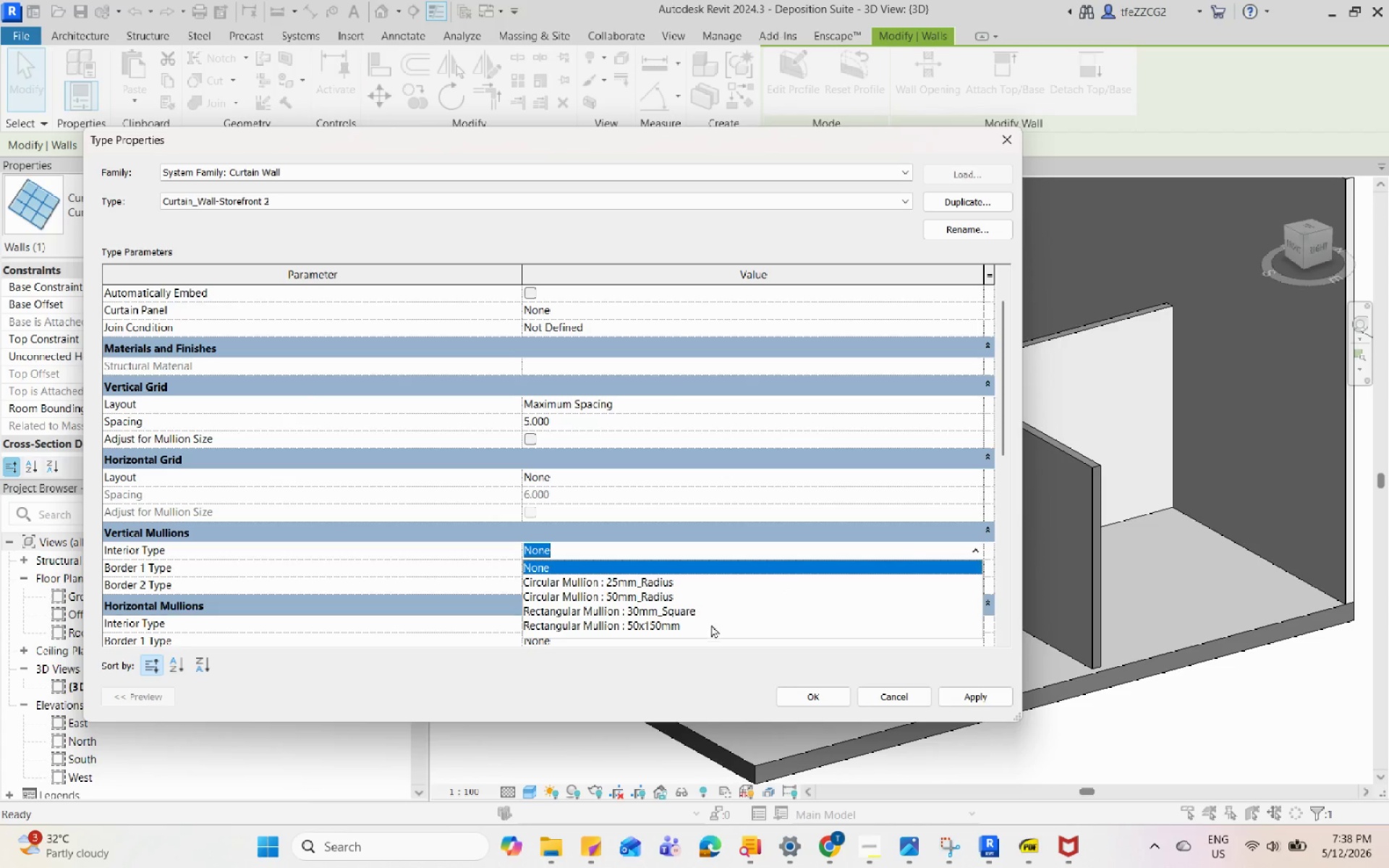 
scroll: coordinate [707, 611], scroll_direction: down, amount: 2.0
 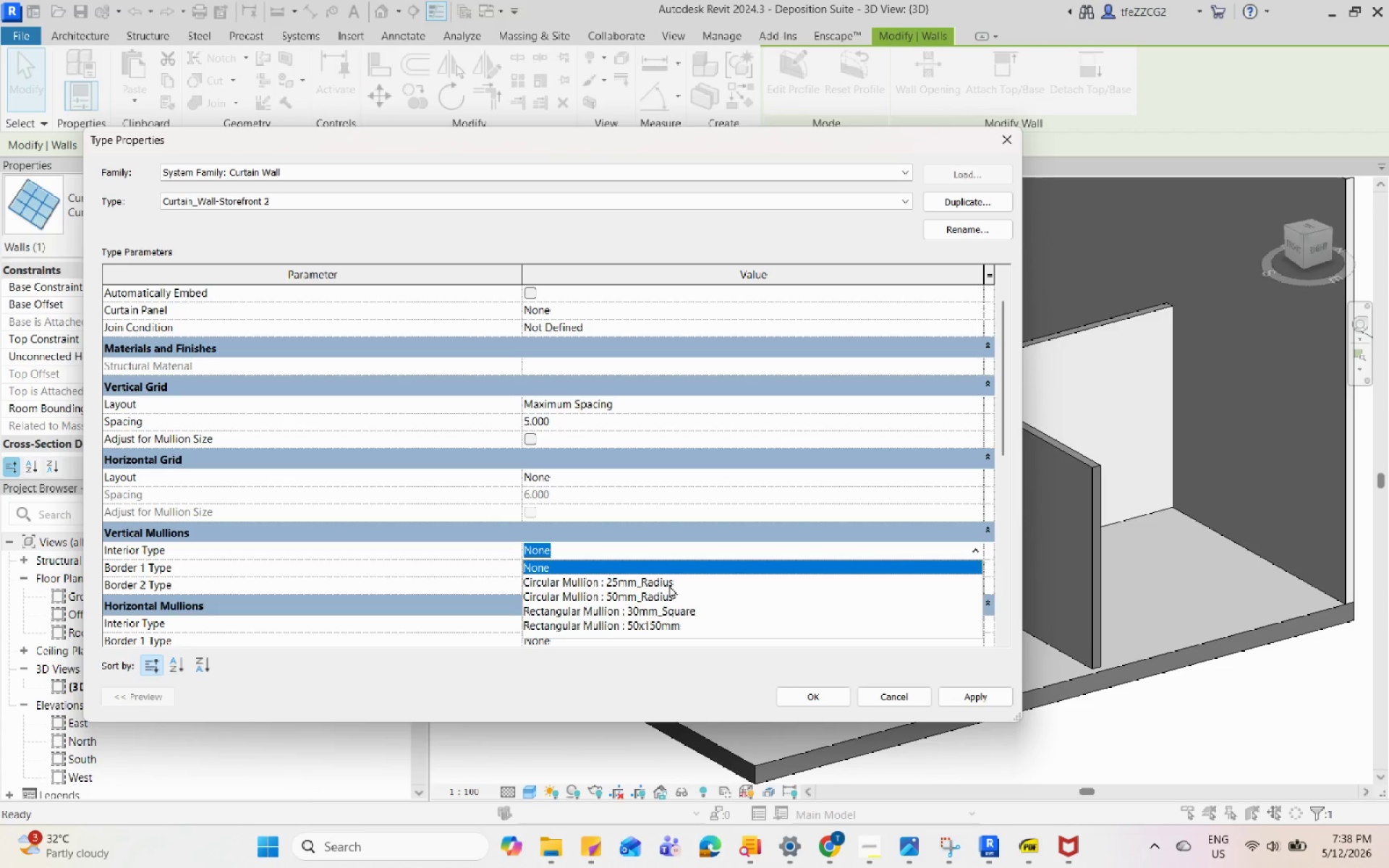 
left_click([673, 608])
 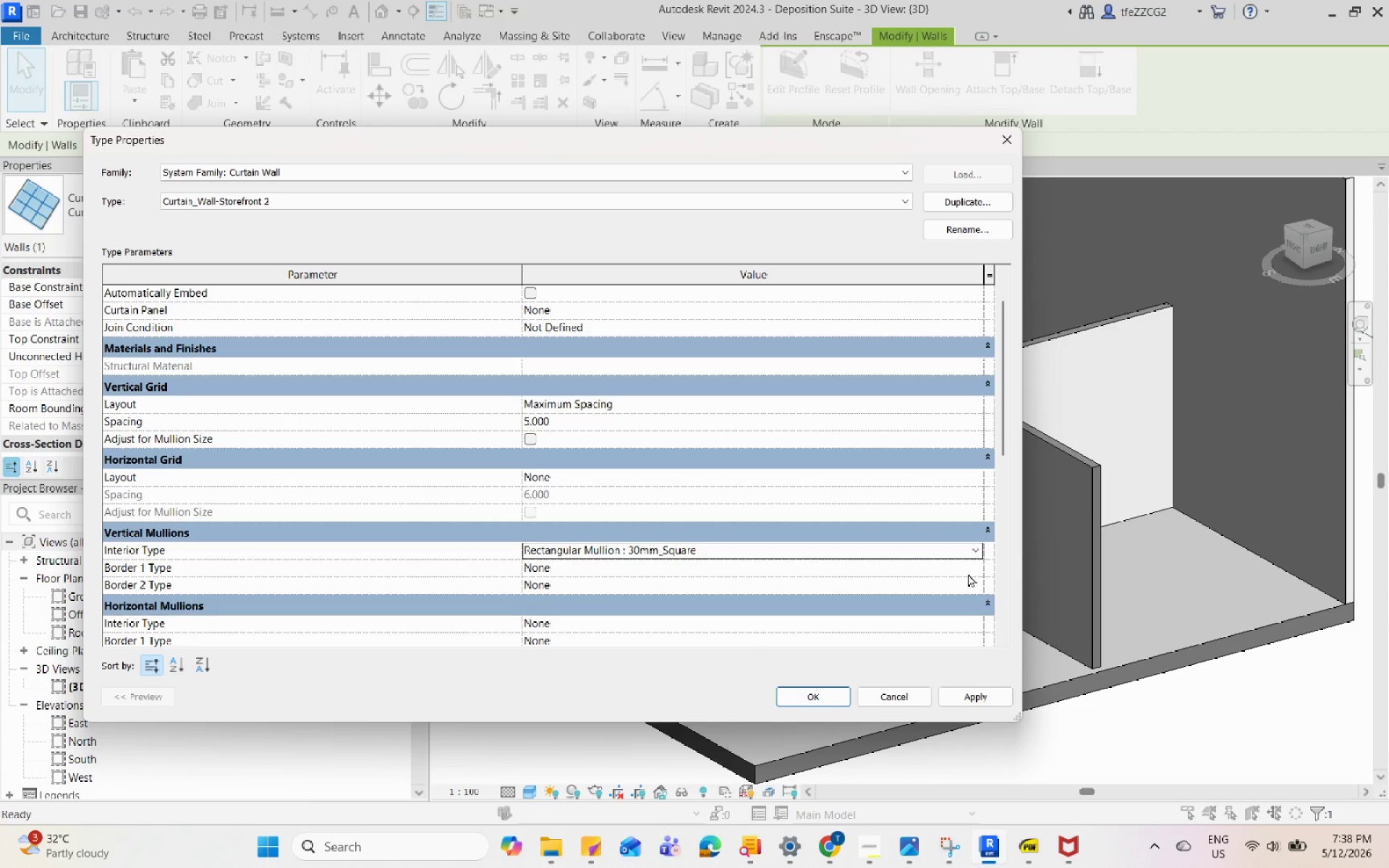 
left_click([978, 569])
 